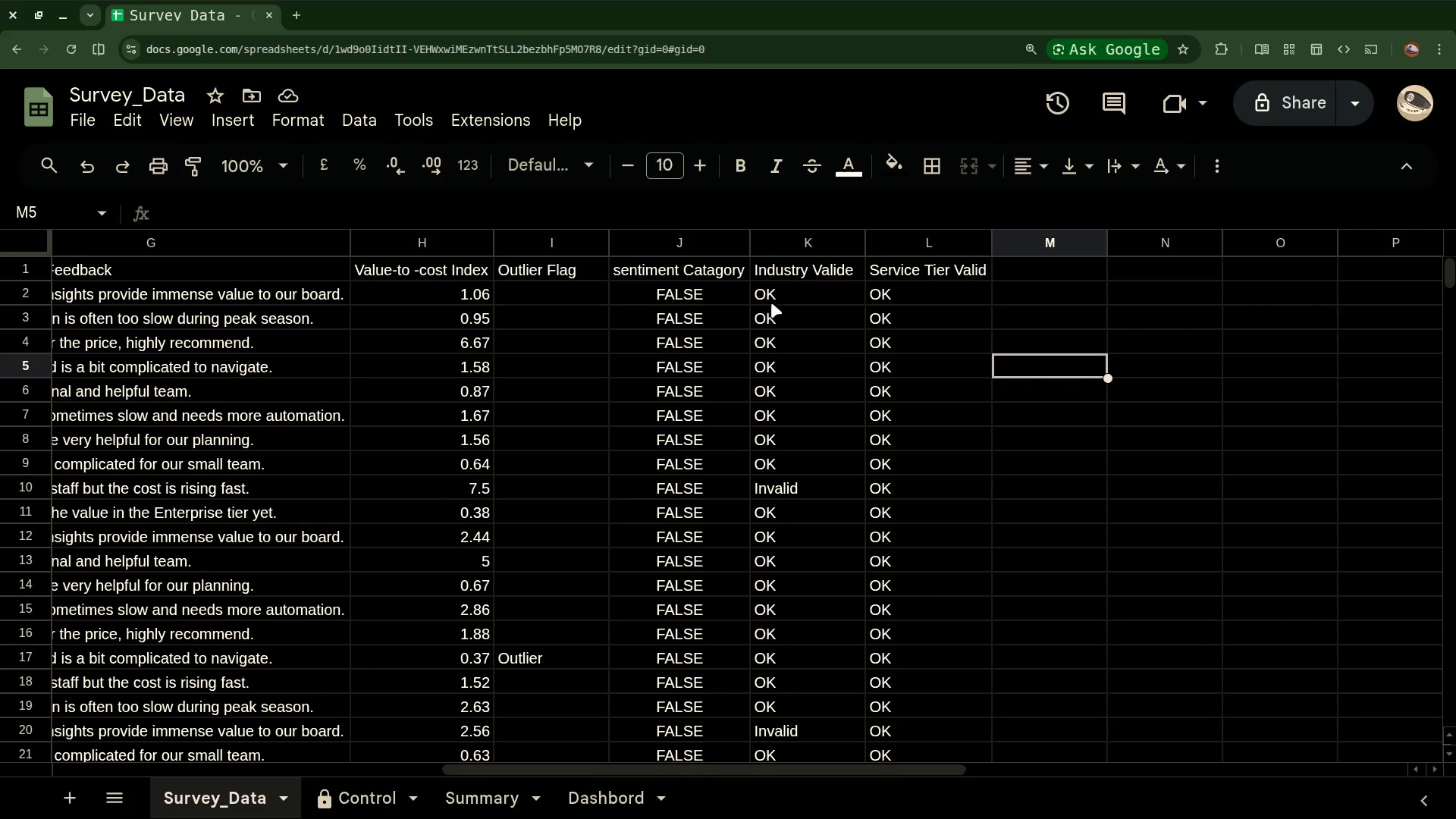 
left_click([777, 299])
 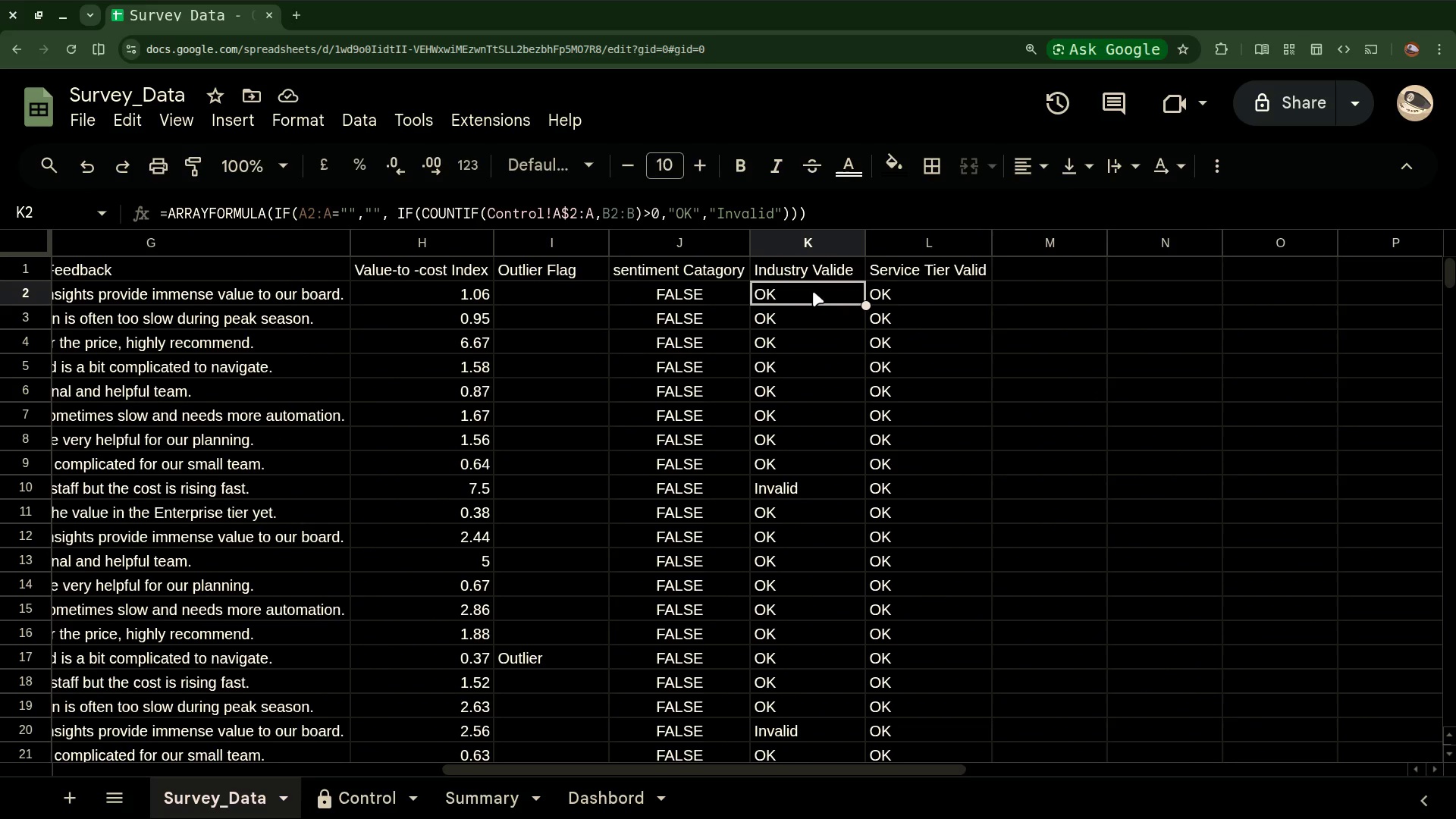 
scroll: coordinate [813, 291], scroll_direction: down, amount: 13.0
 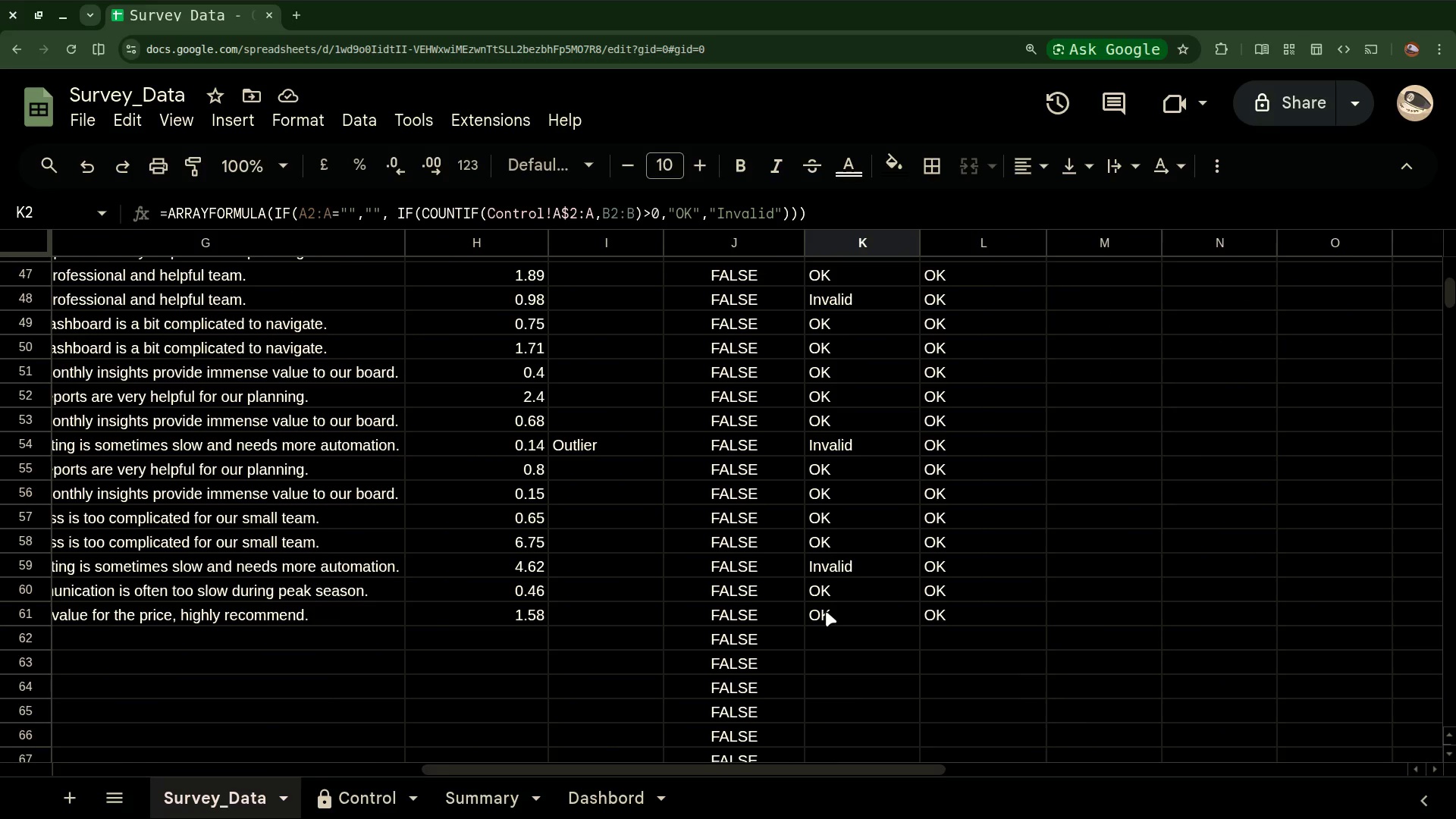 
hold_key(key=ControlLeft, duration=0.91)
left_click([826, 611])
 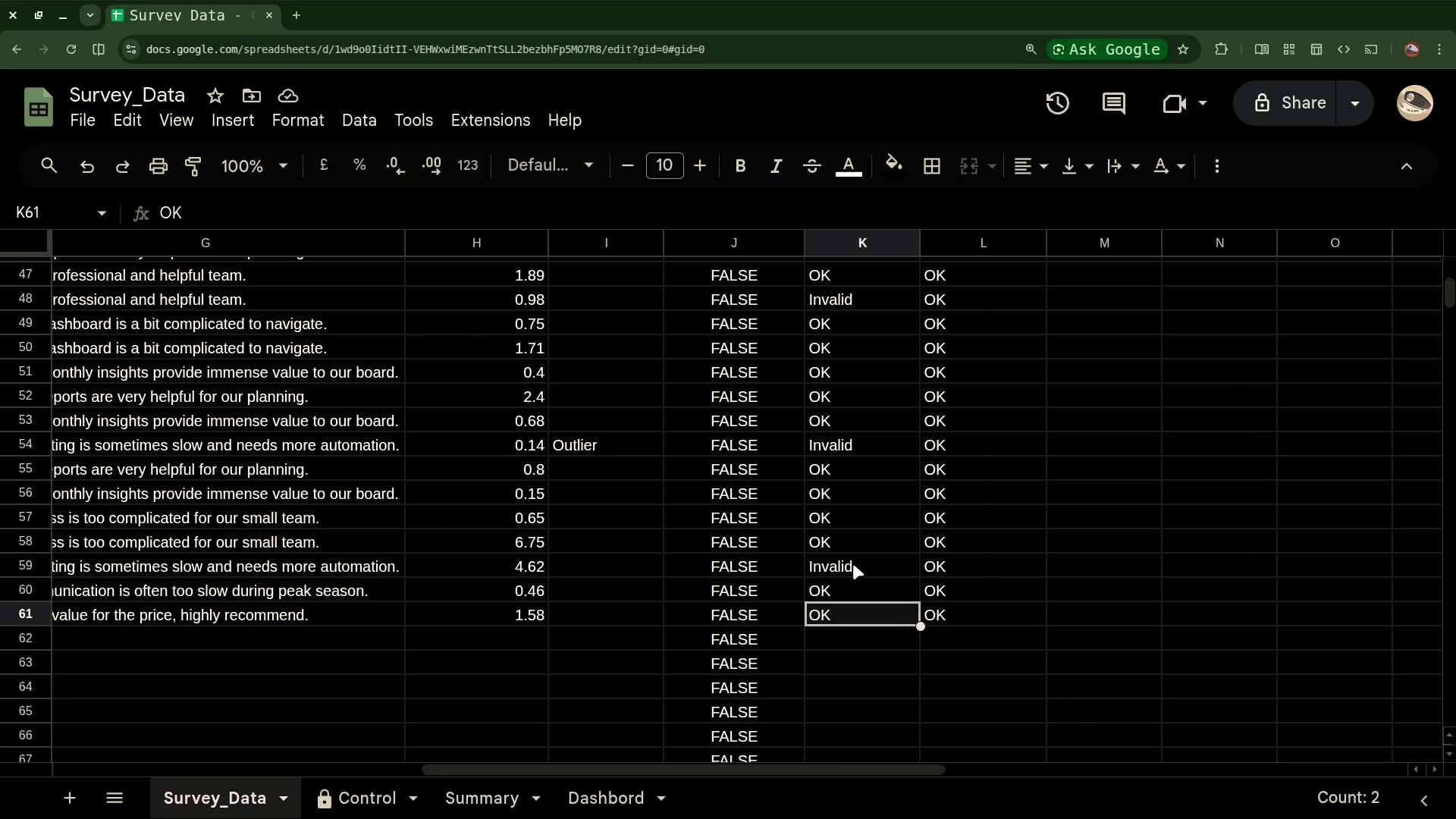 
scroll: coordinate [853, 564], scroll_direction: up, amount: 13.0
 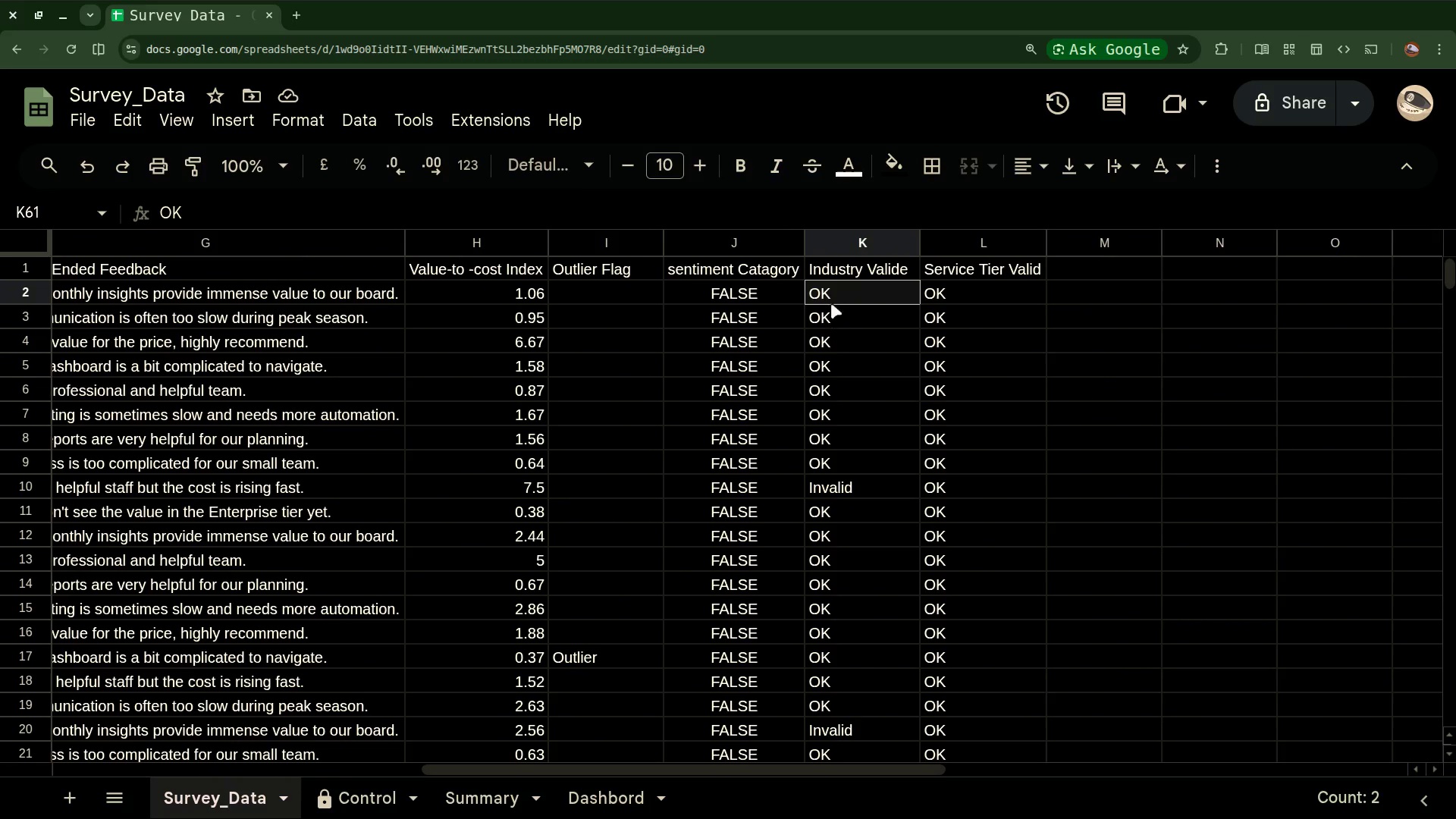 
left_click([832, 290])
 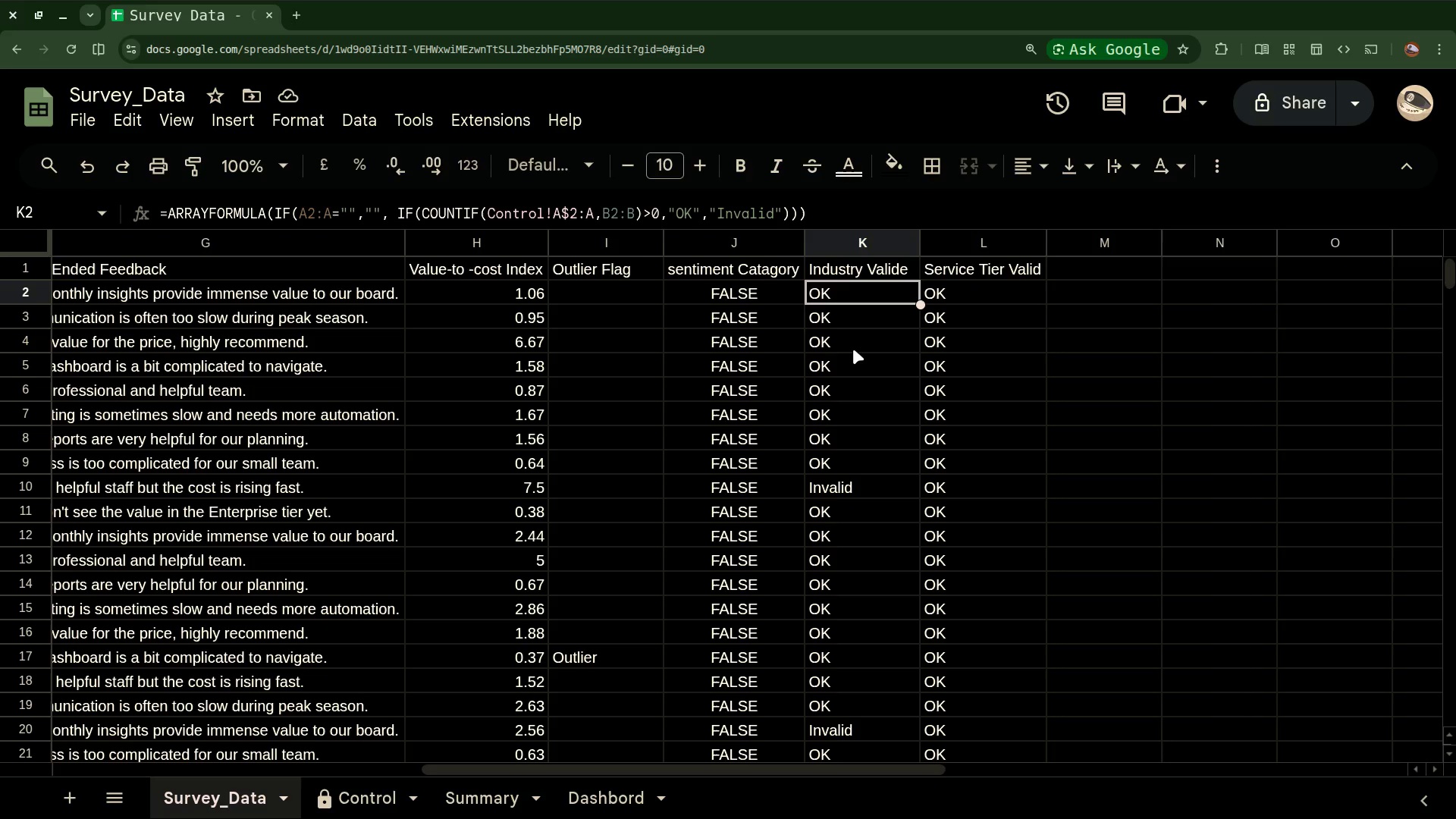 
scroll: coordinate [853, 349], scroll_direction: down, amount: 15.0
 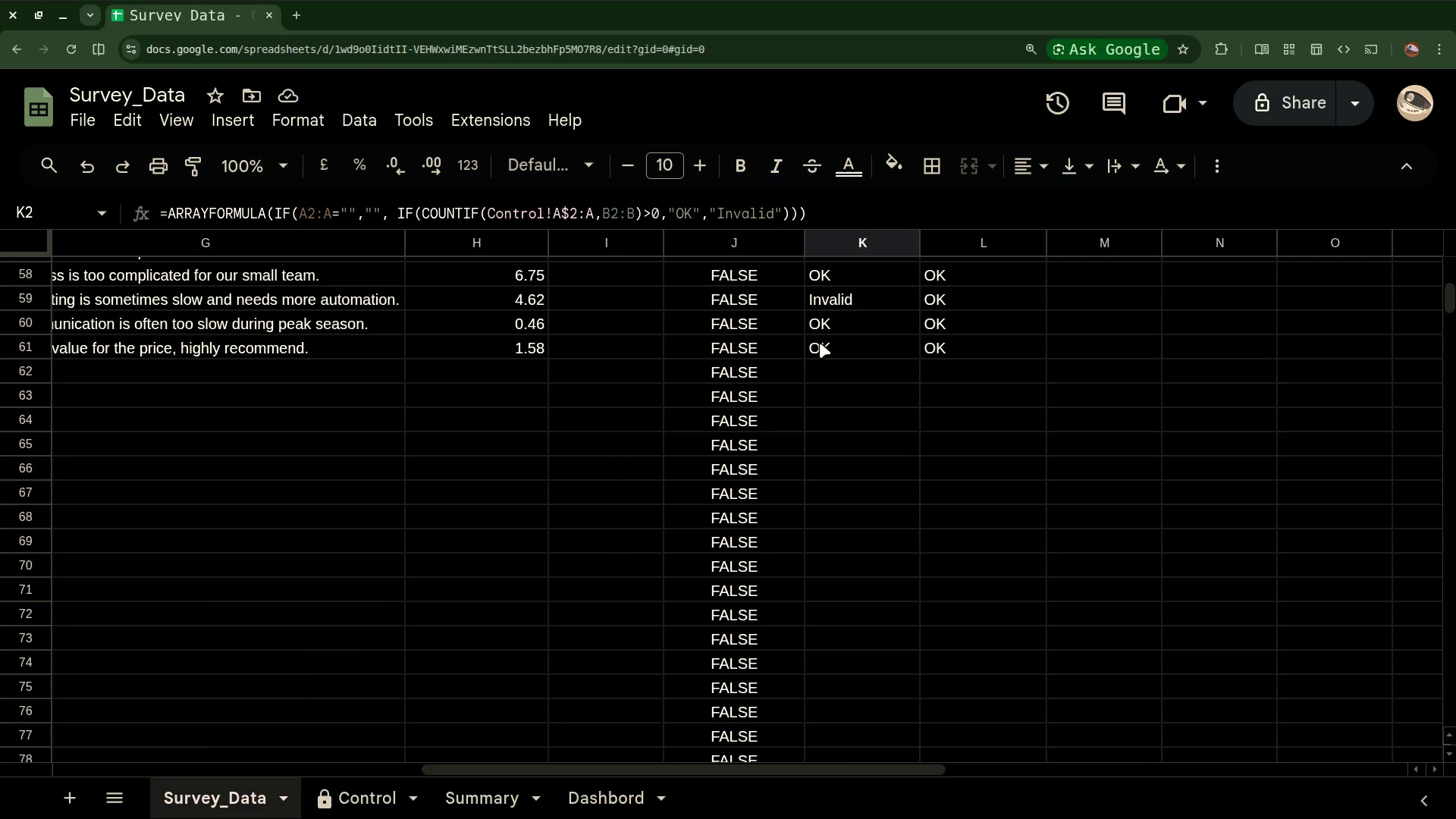 
hold_key(key=ShiftLeft, duration=1.26)
left_click([820, 343])
 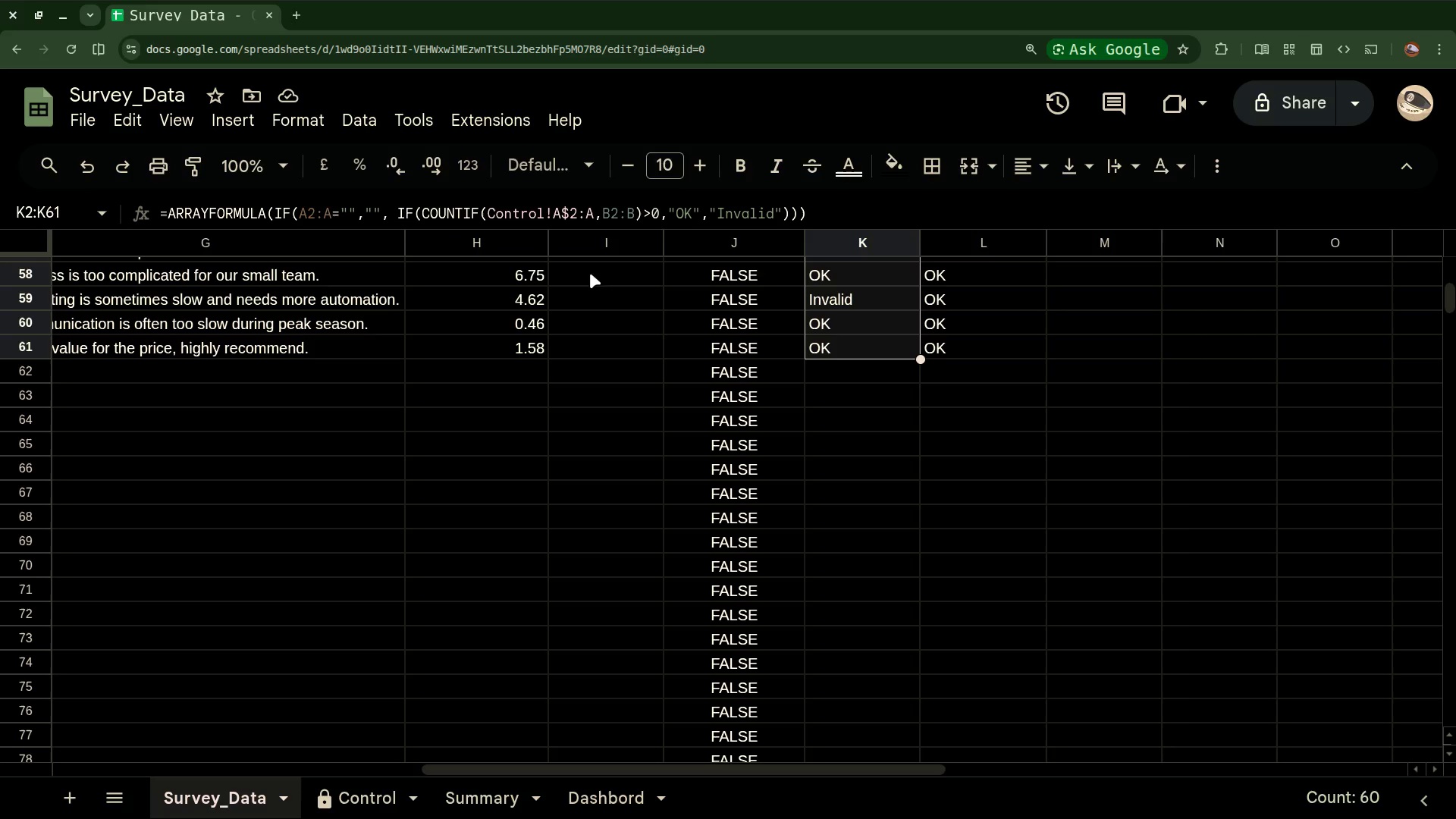 
wait(25.0)
 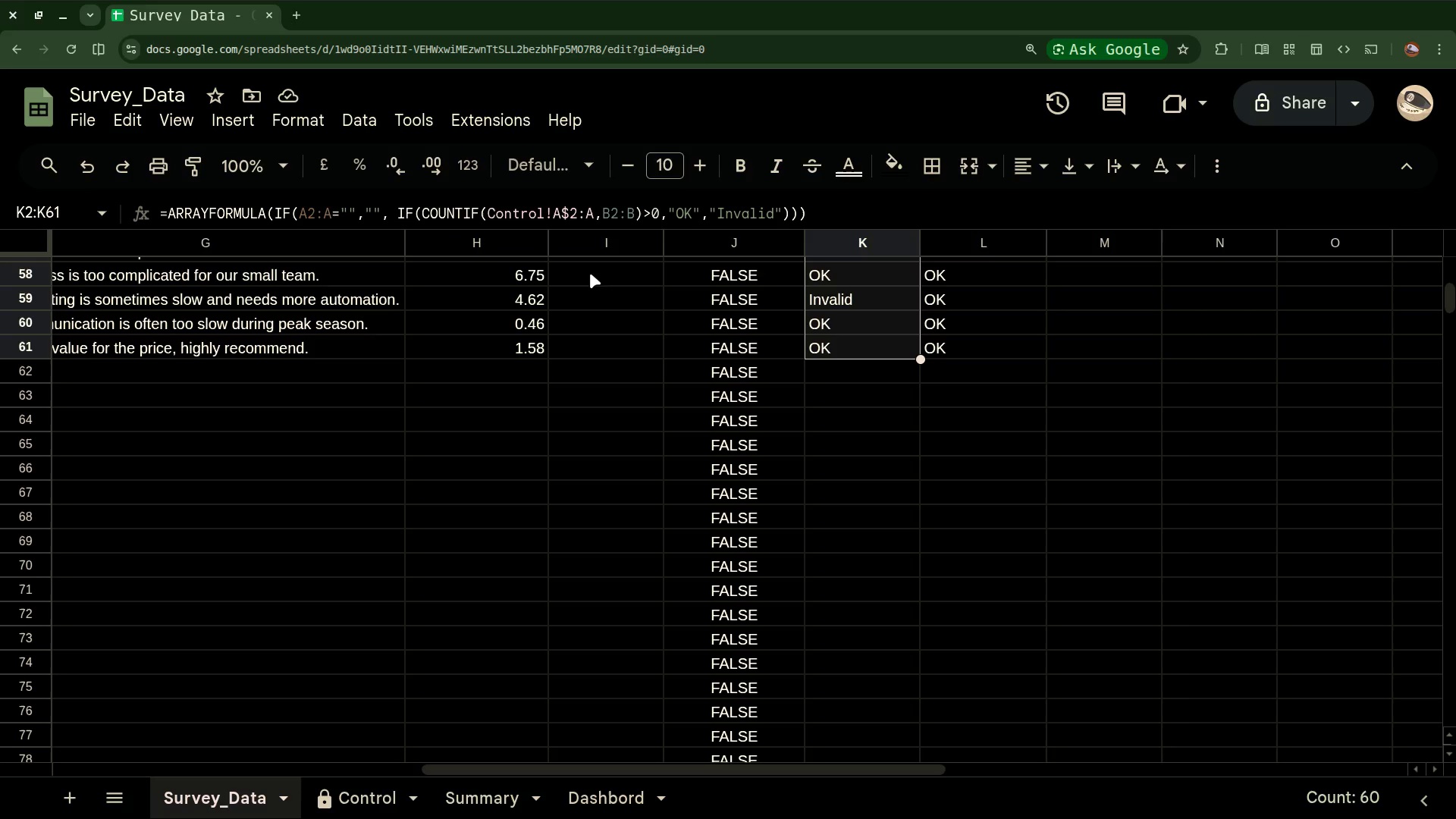 
scroll: coordinate [657, 309], scroll_direction: up, amount: 23.0
 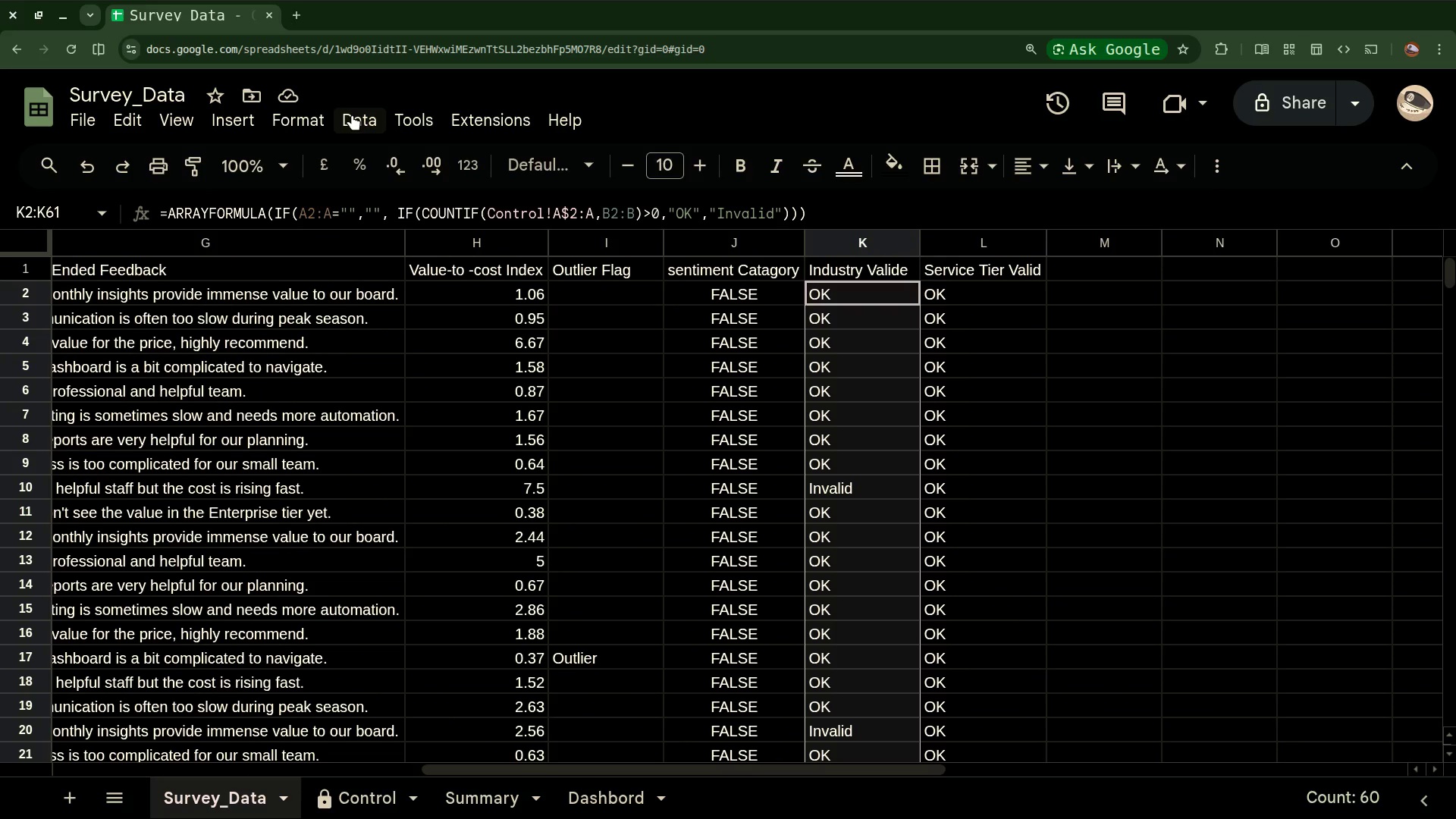 
left_click([312, 118])
 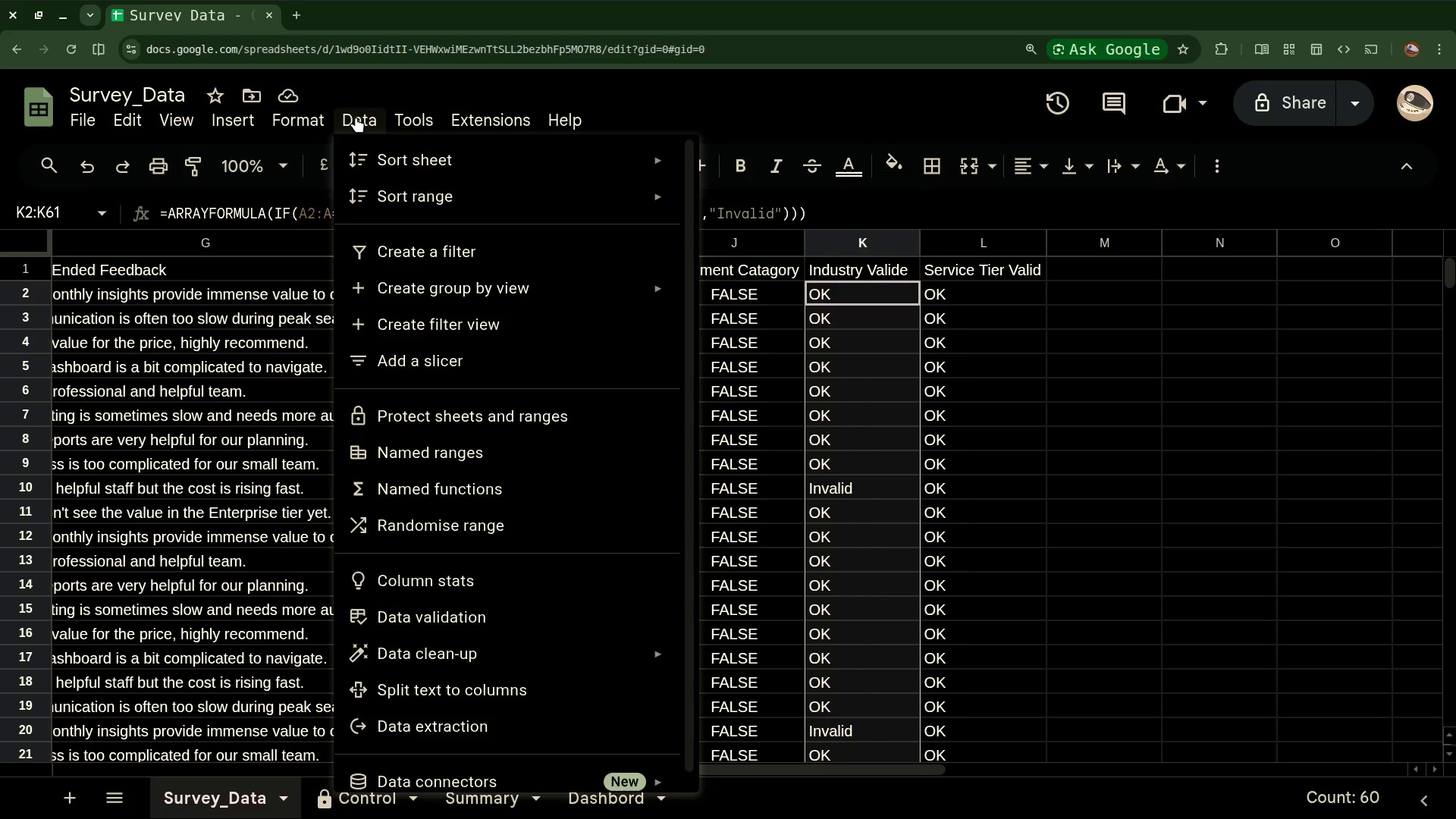 
wait(24.32)
 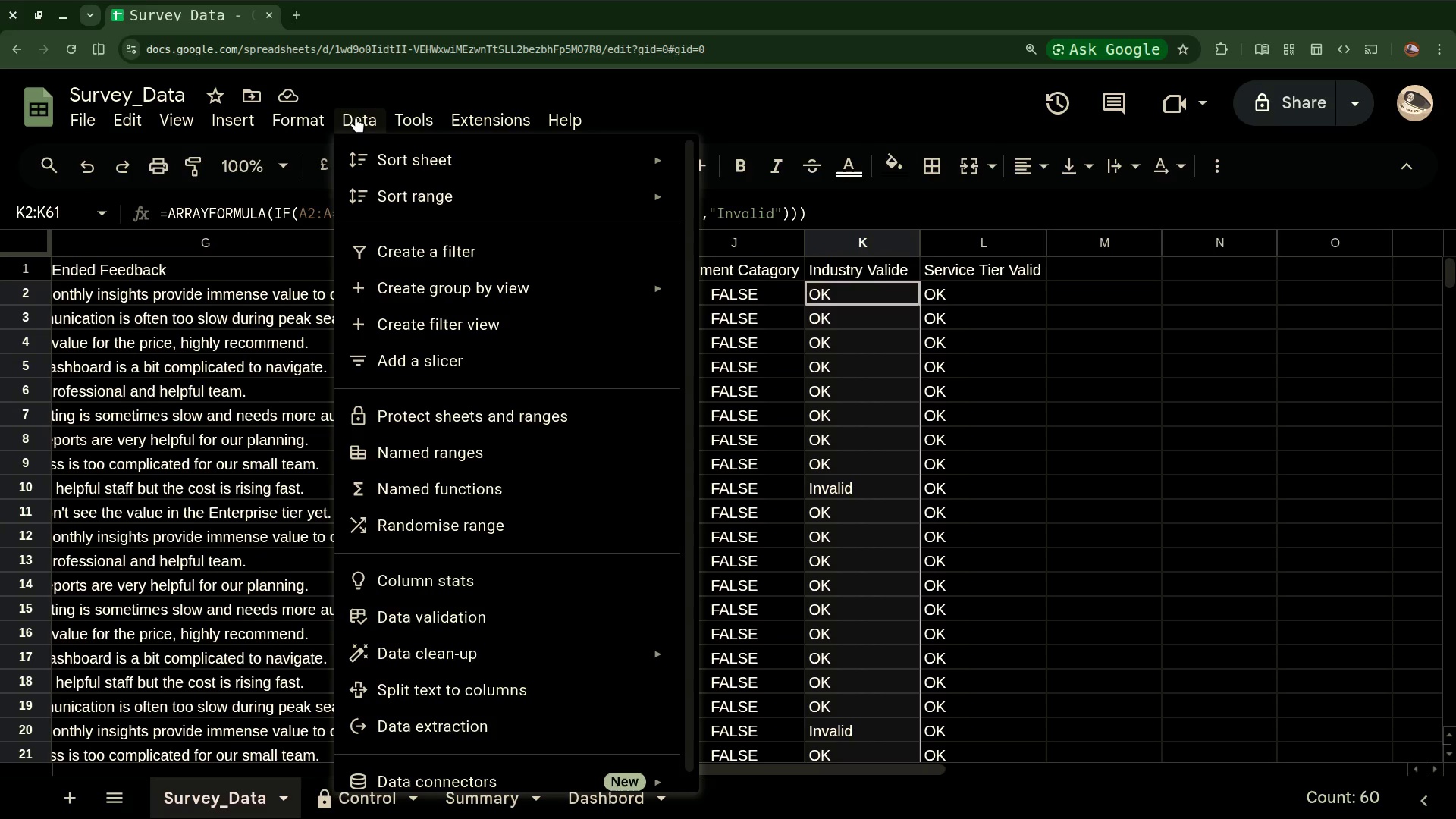 
left_click([379, 575])
 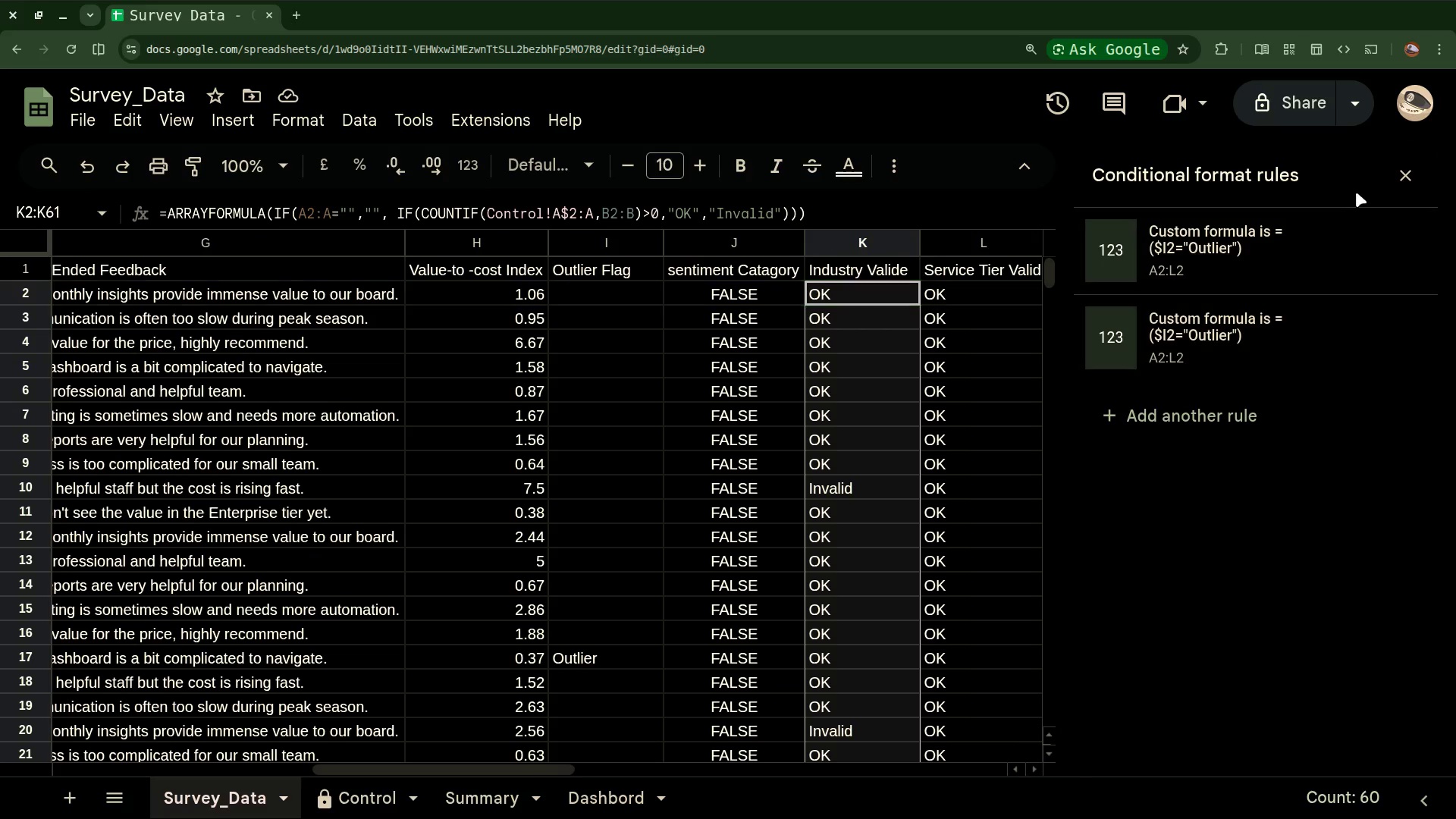 
left_click([1402, 174])
 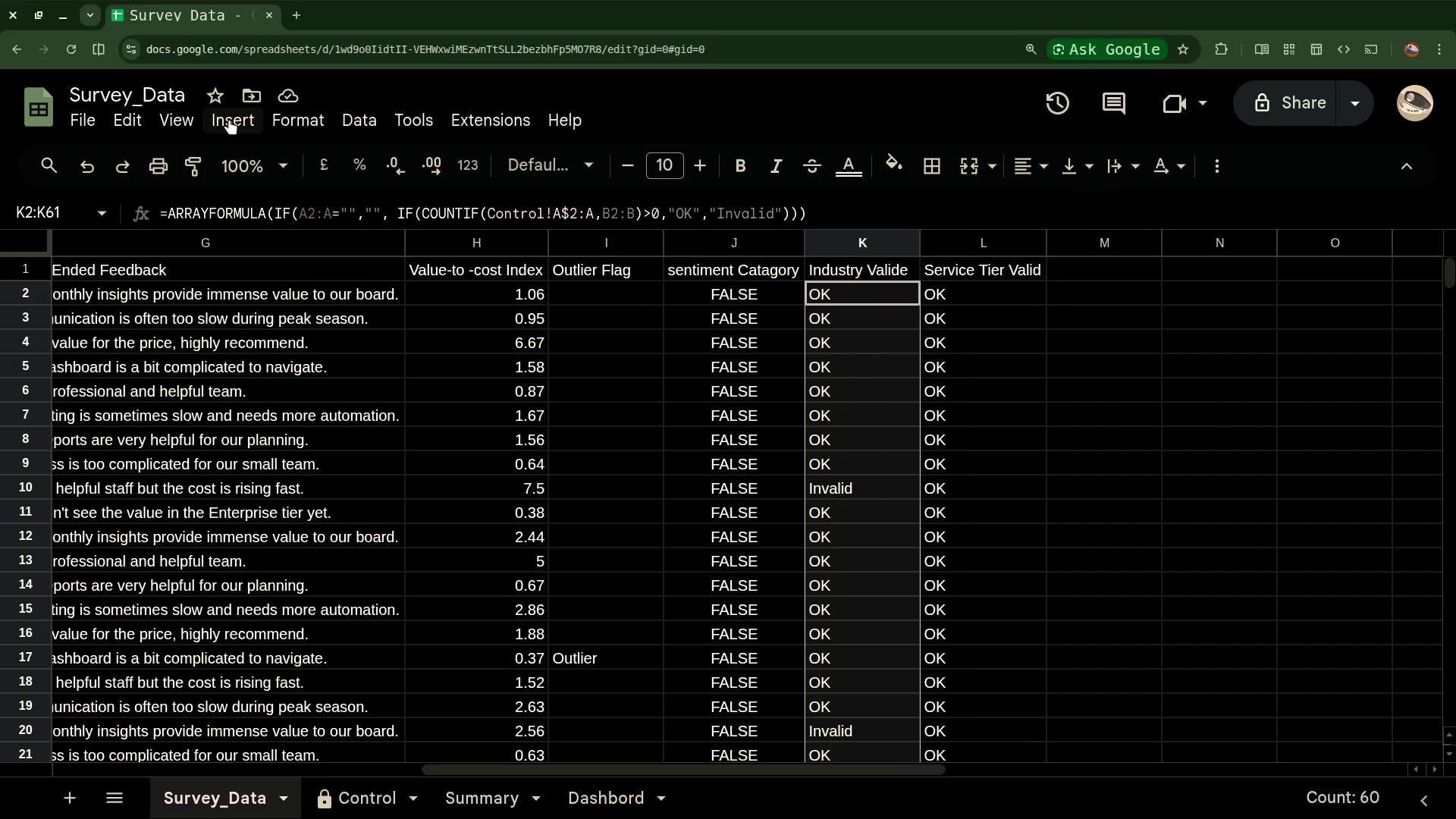 
wait(8.94)
 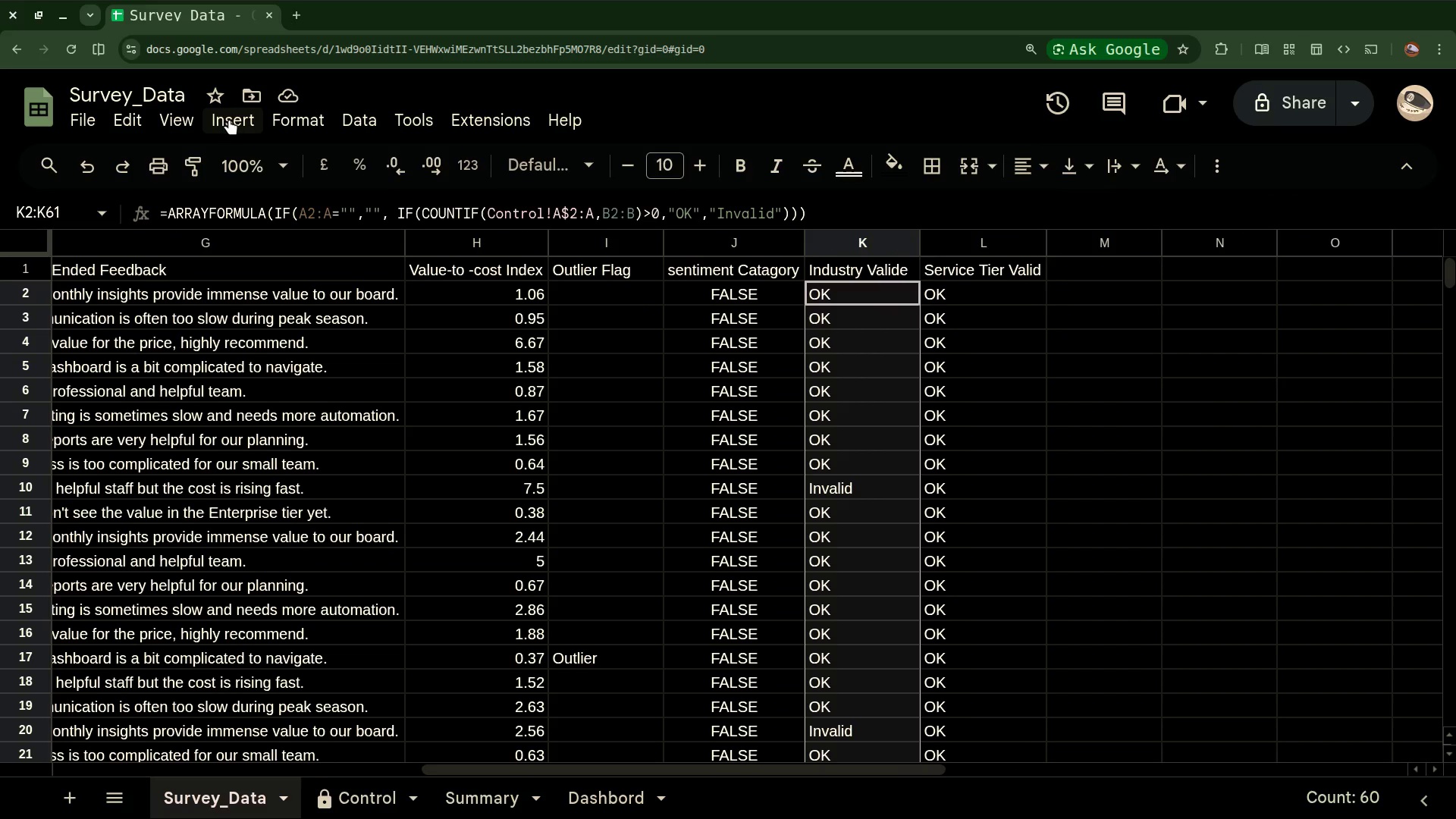 
left_click([296, 118])
 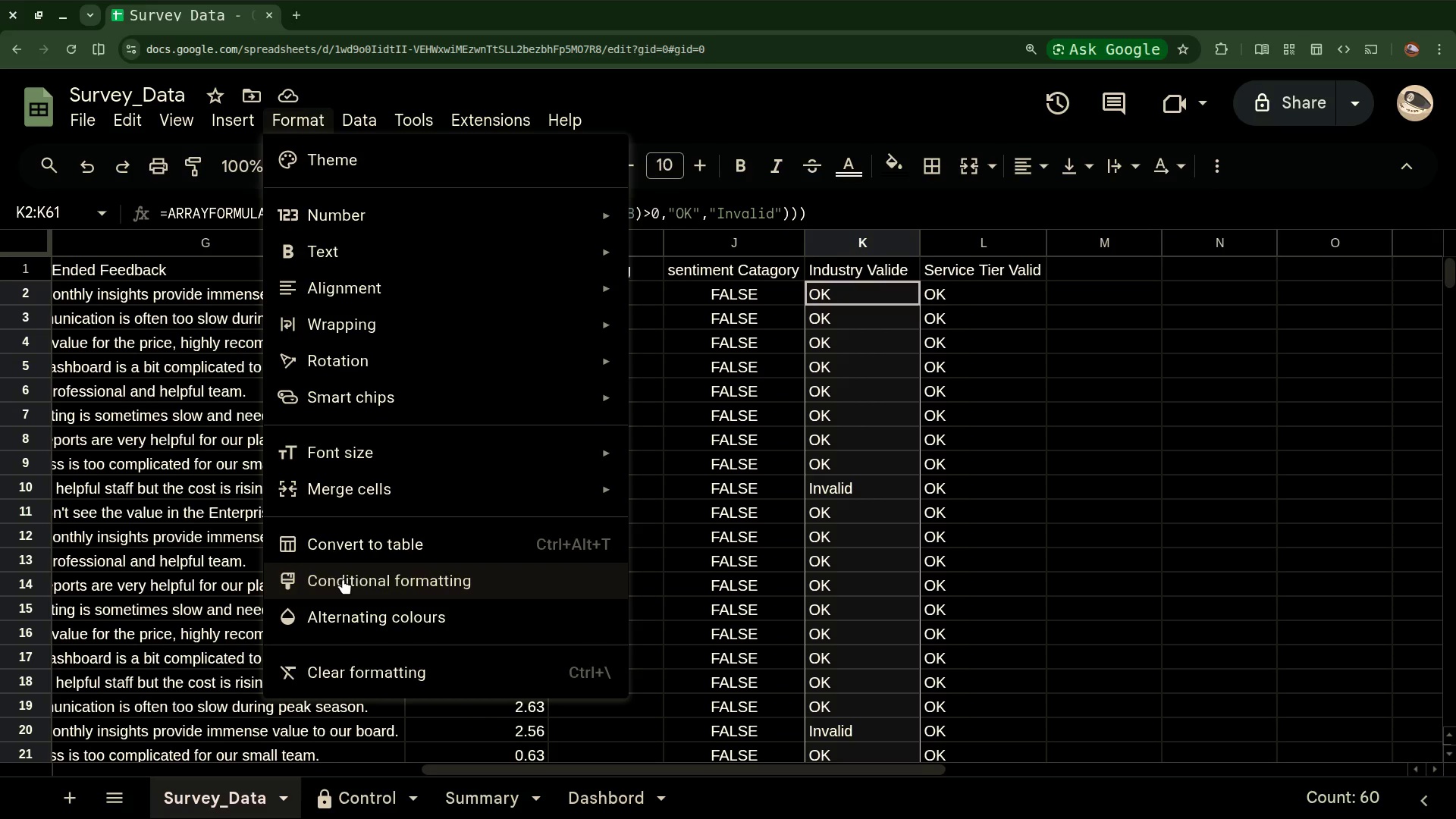 
left_click([343, 579])
 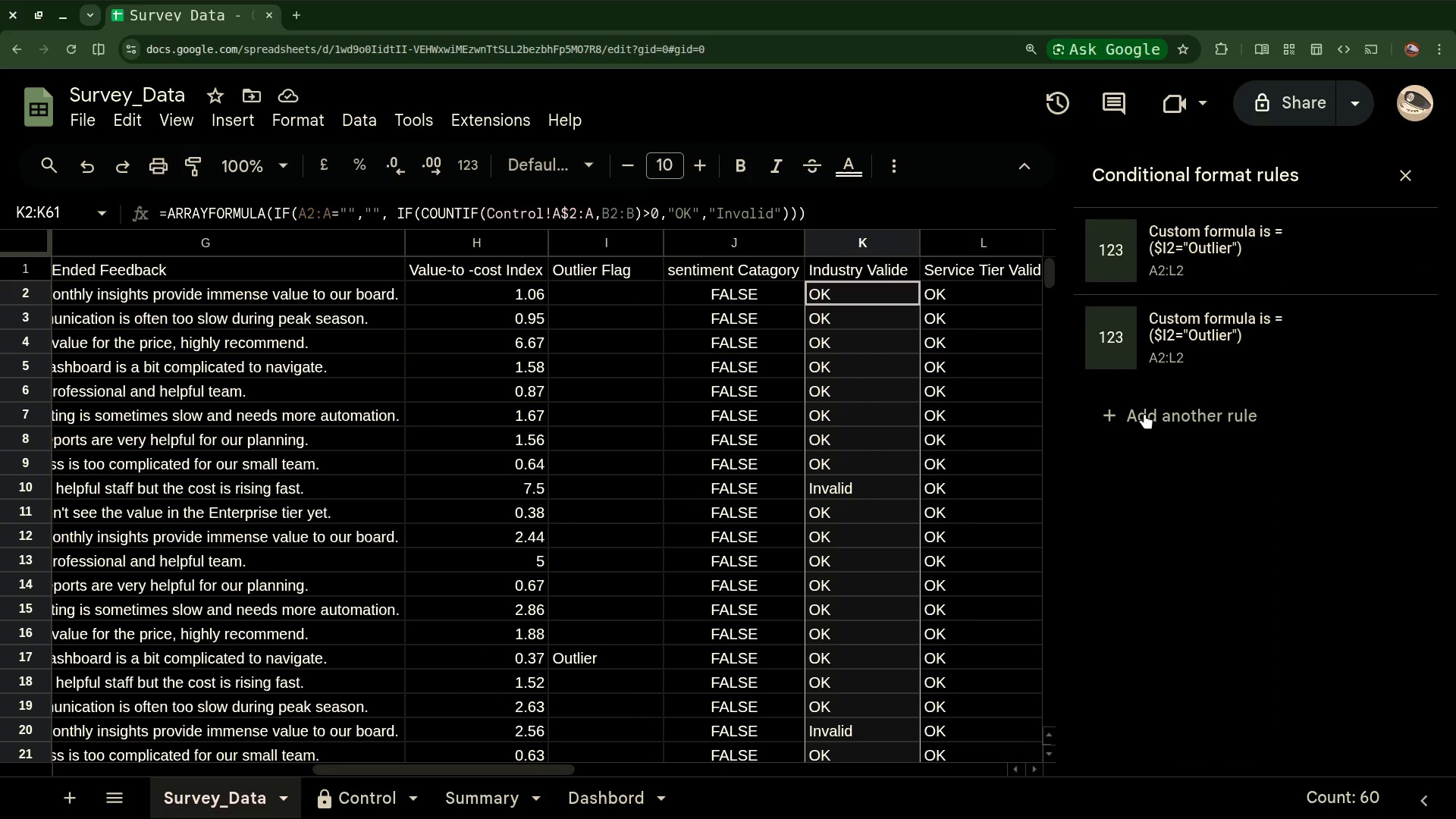 
left_click([1144, 413])
 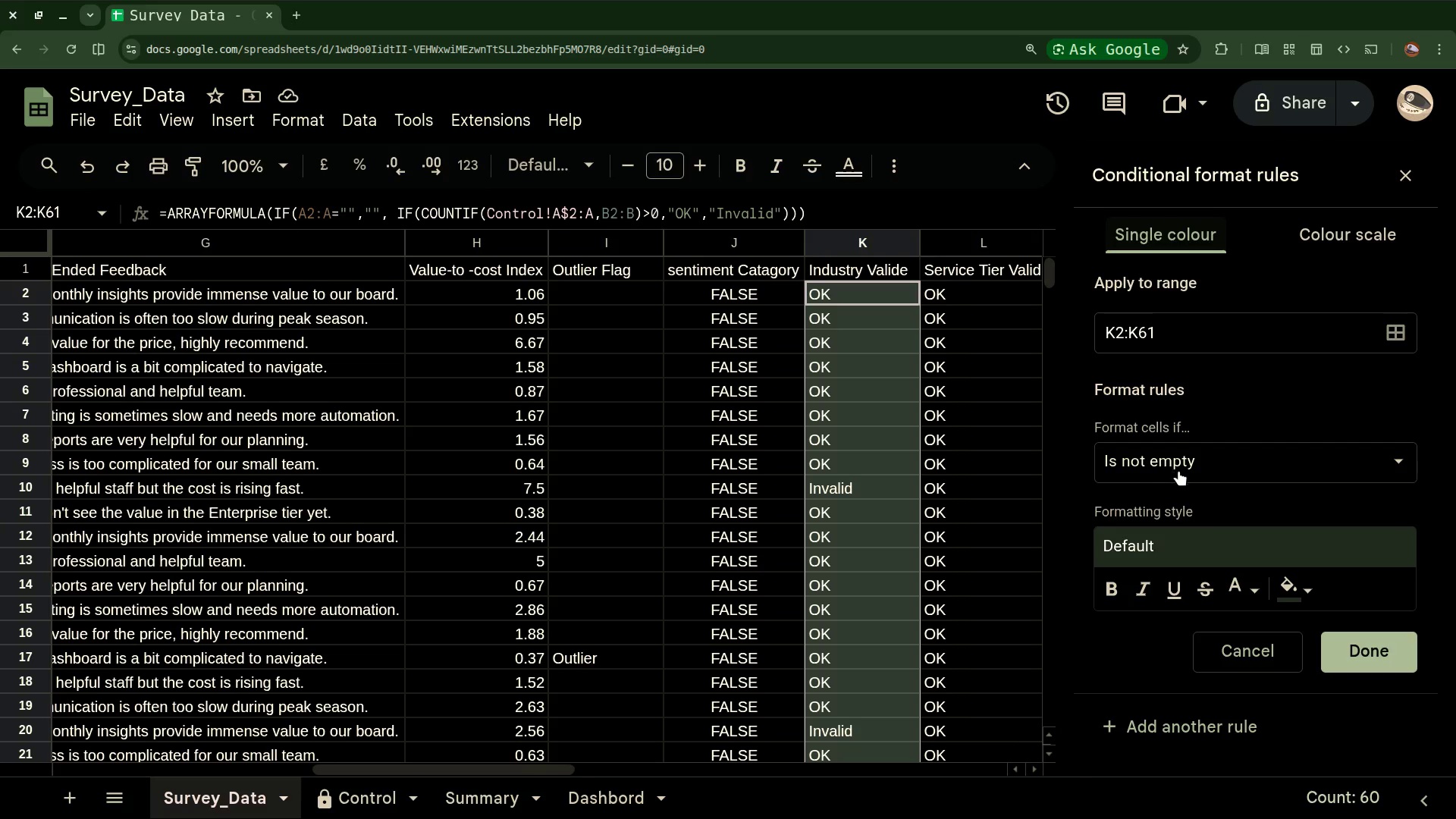 
wait(7.61)
 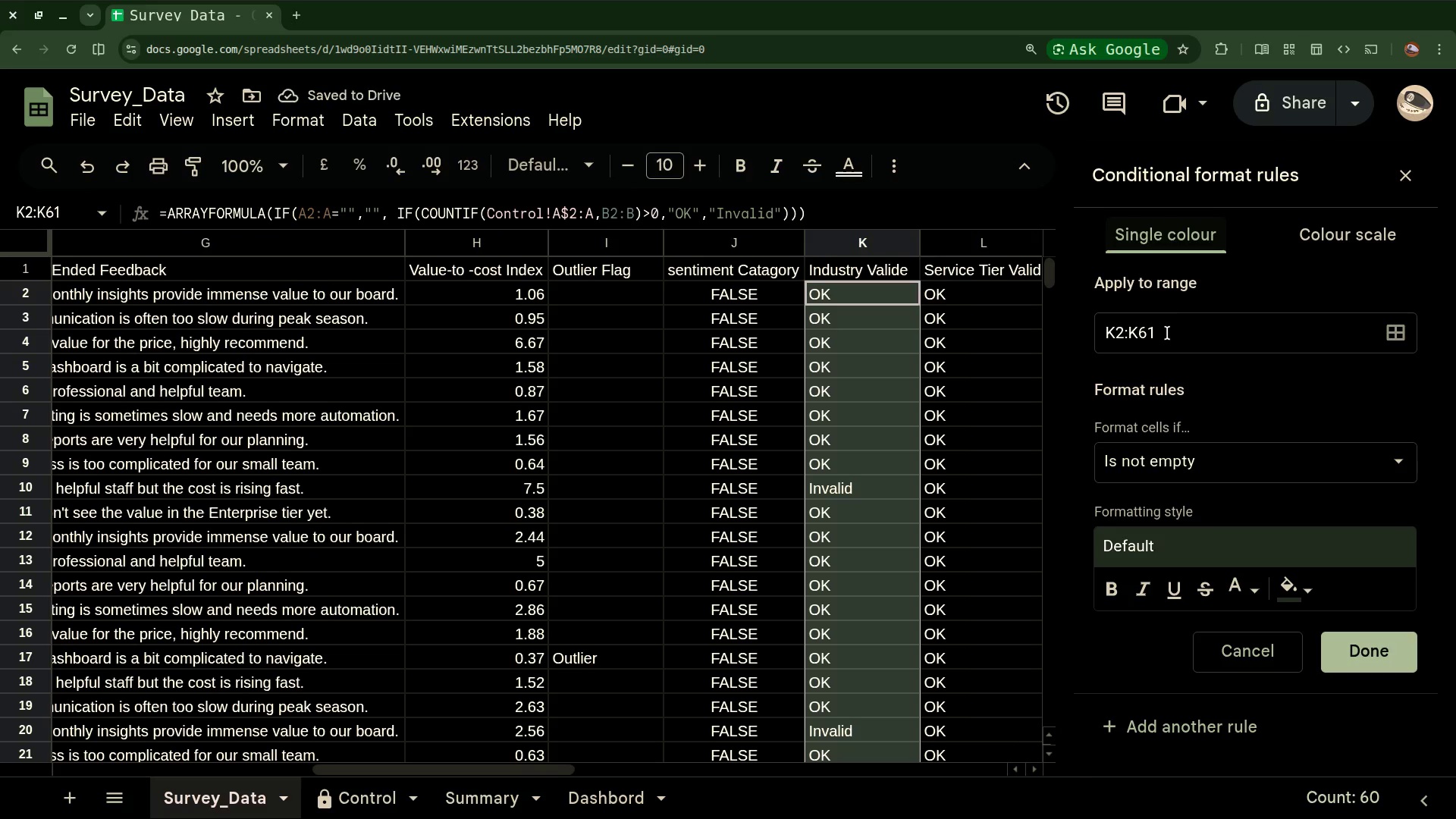 
left_click([1248, 465])
 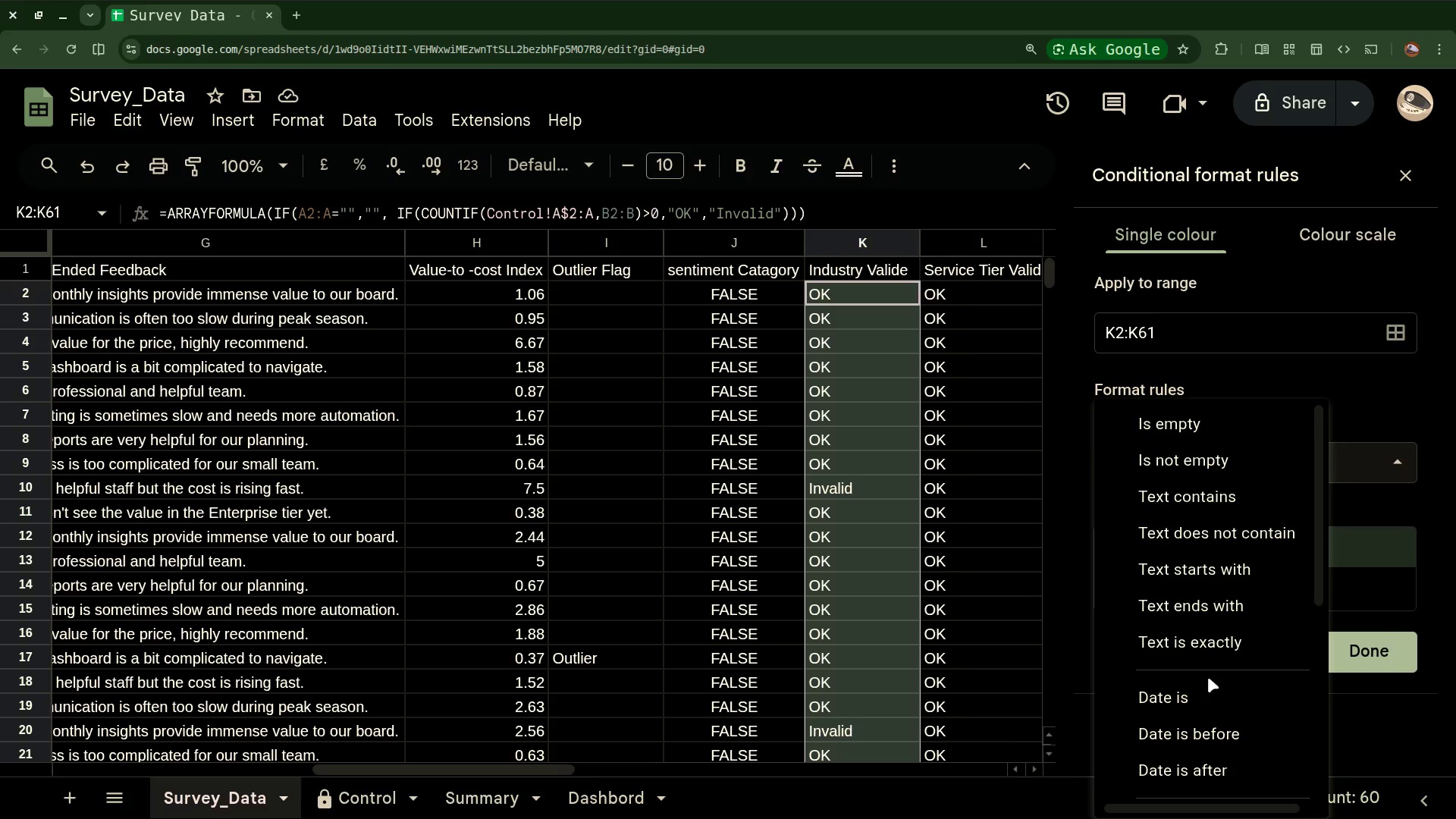 
scroll: coordinate [1208, 677], scroll_direction: down, amount: 4.0
 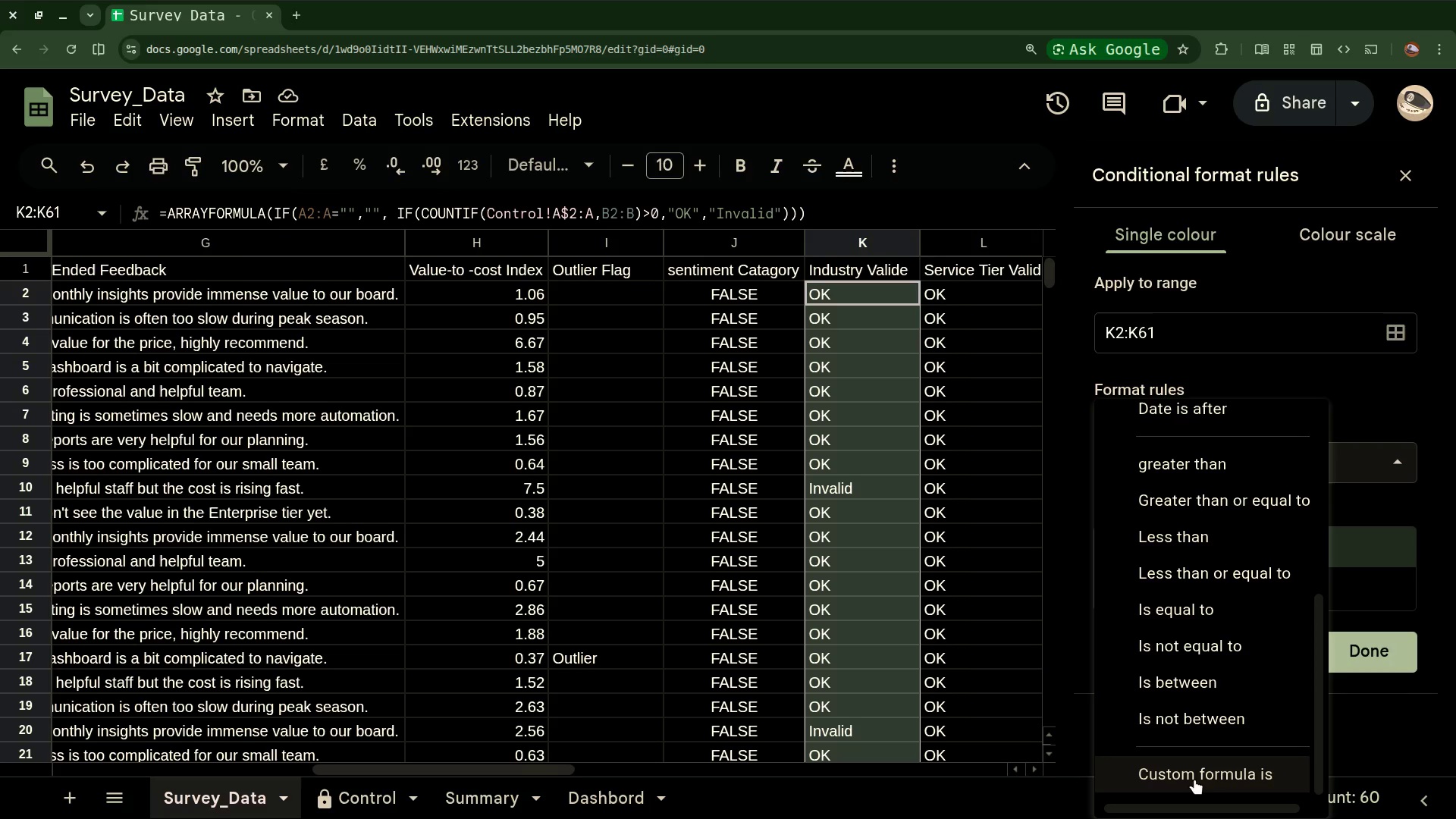 
left_click([1192, 764])
 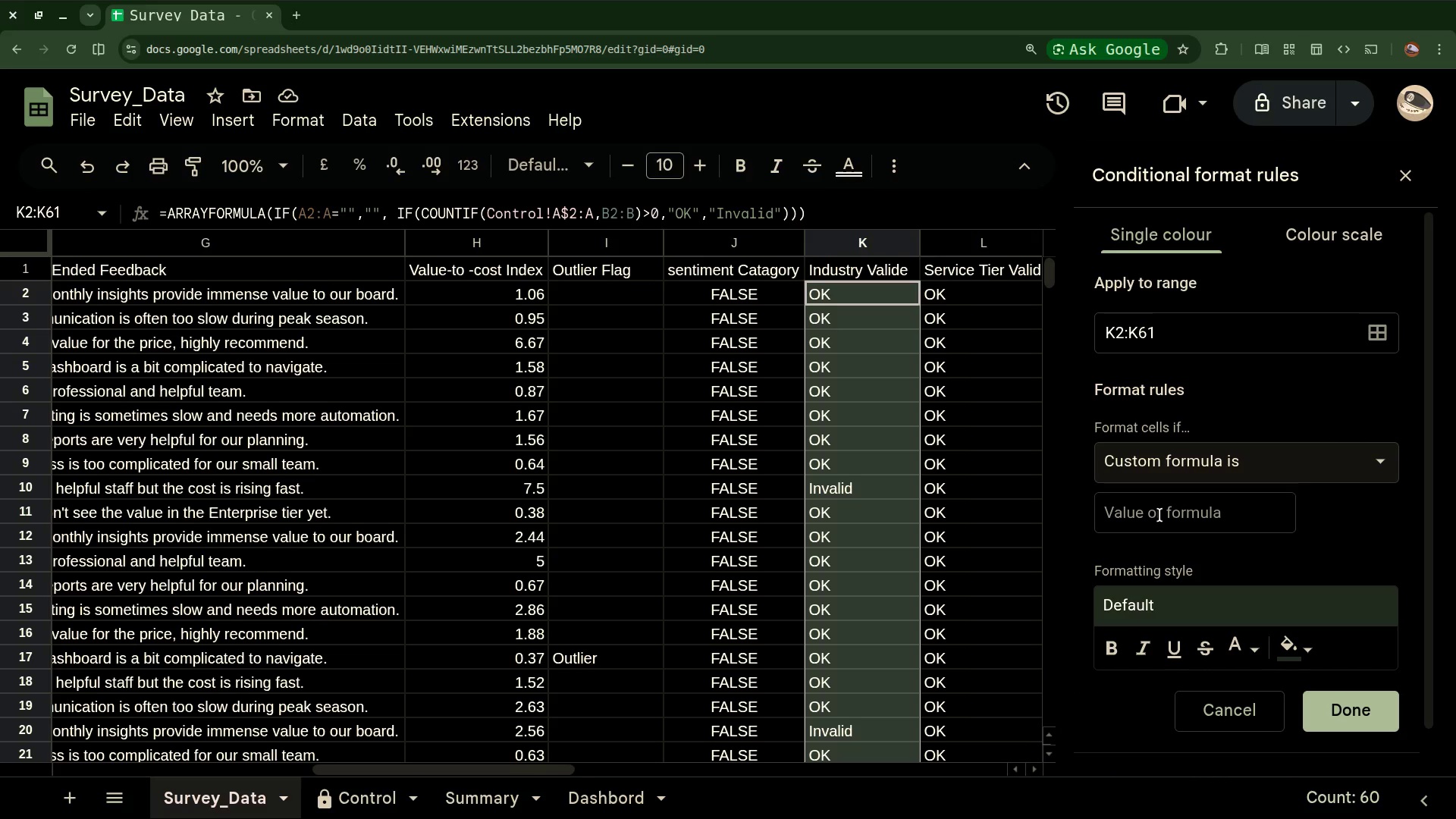 
left_click([1159, 515])
 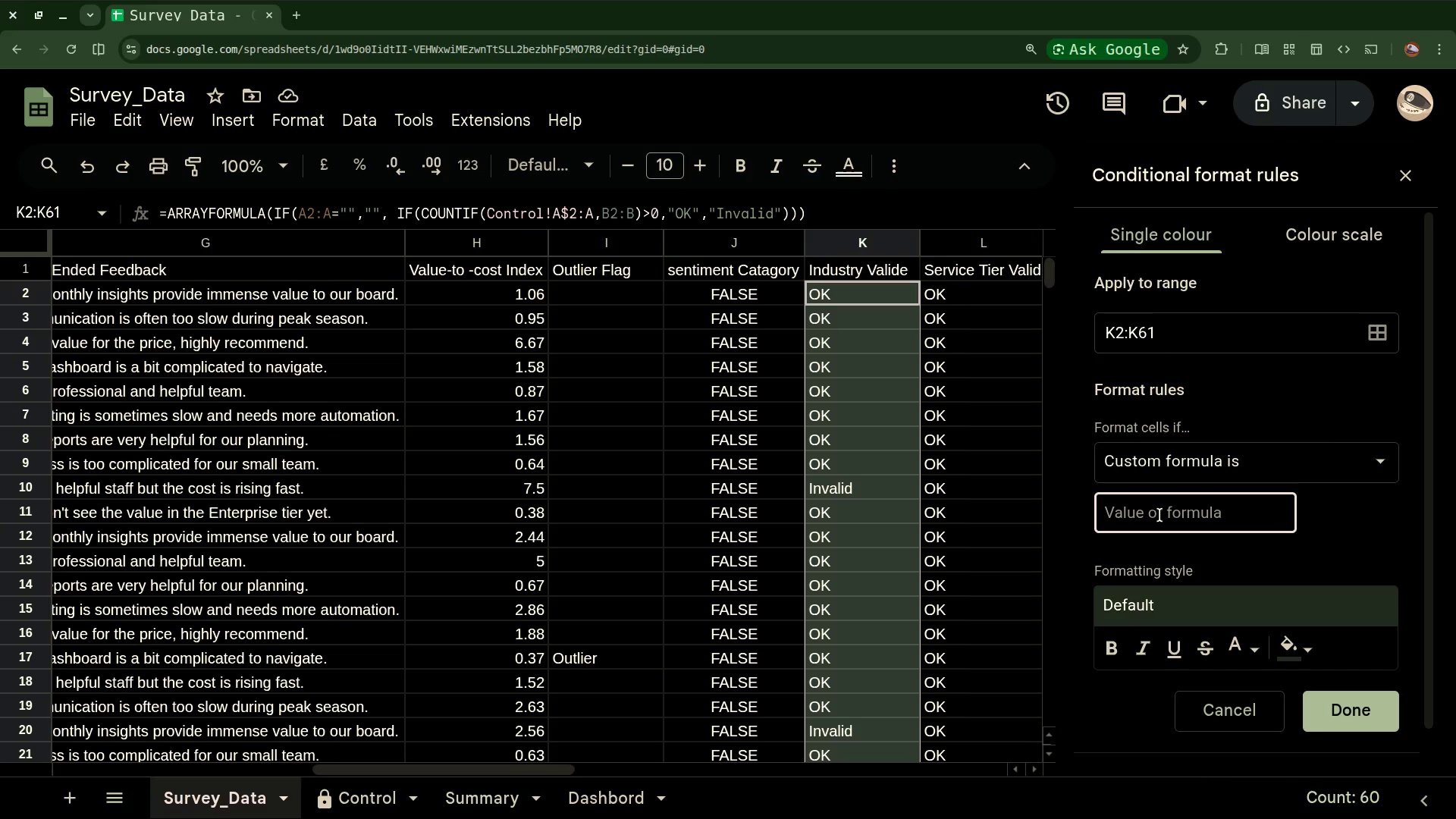 
key(Equal)
 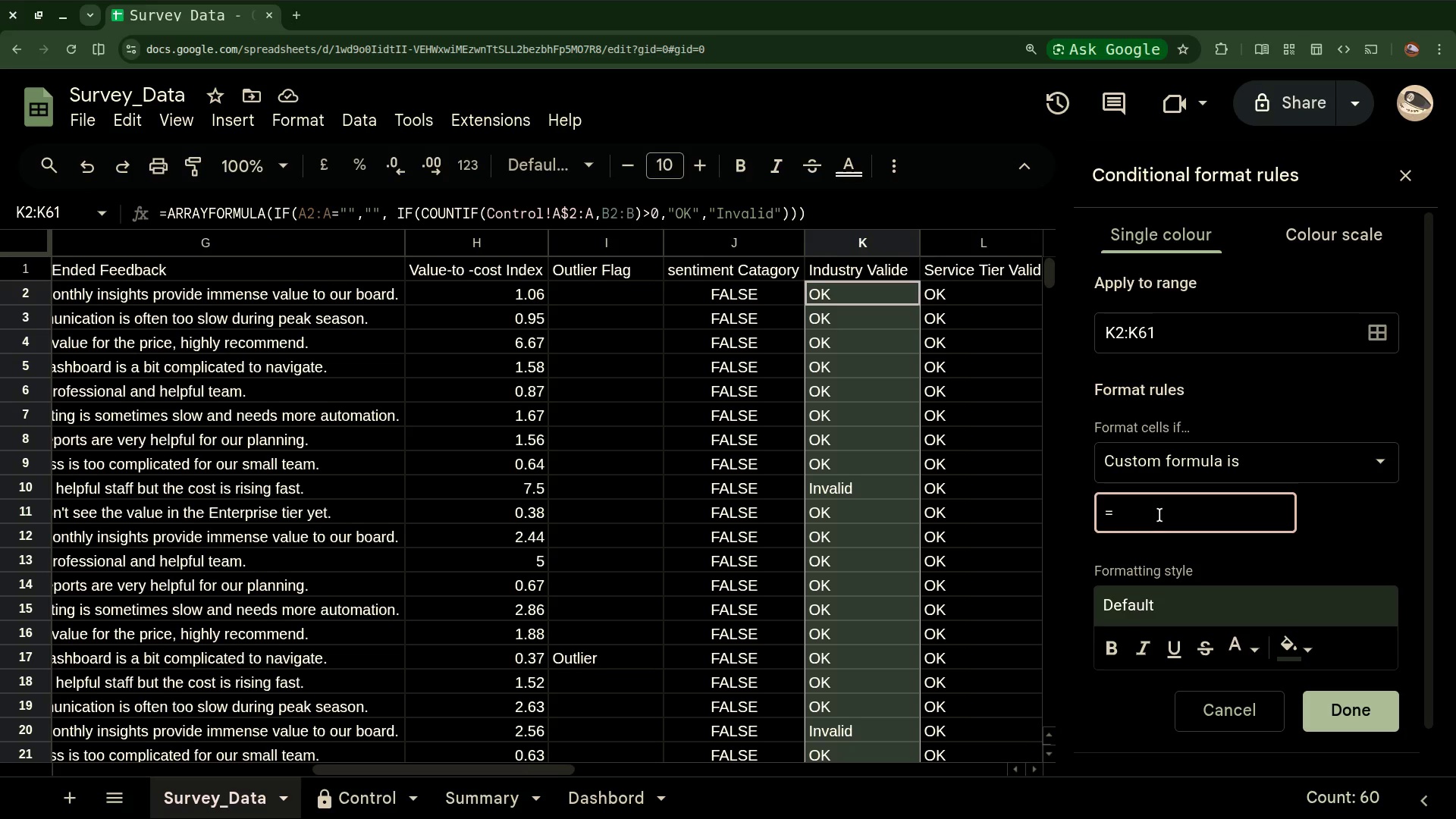 
wait(5.27)
 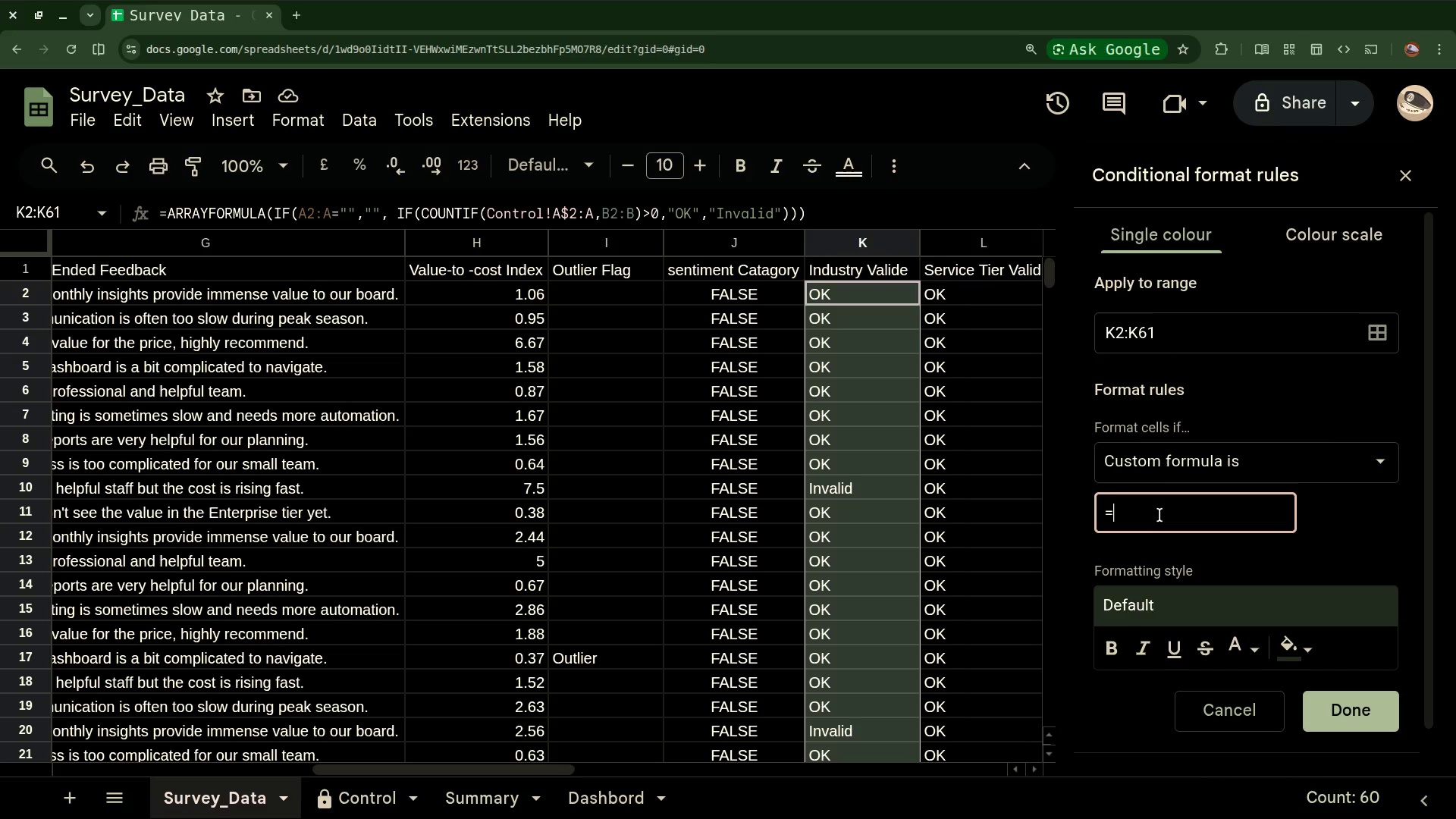 
key(Shift+9)
 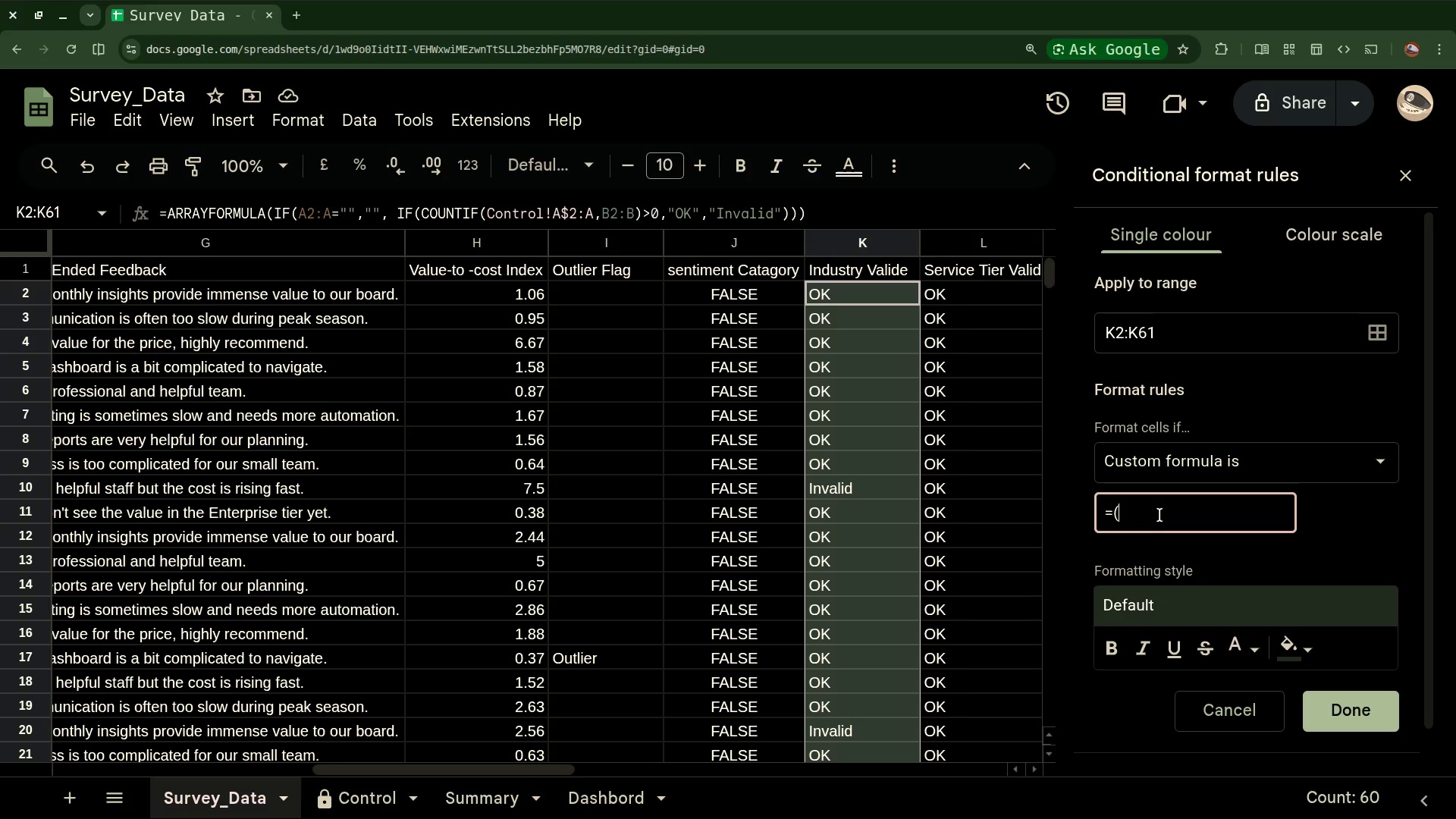 
key(Shift+4)
 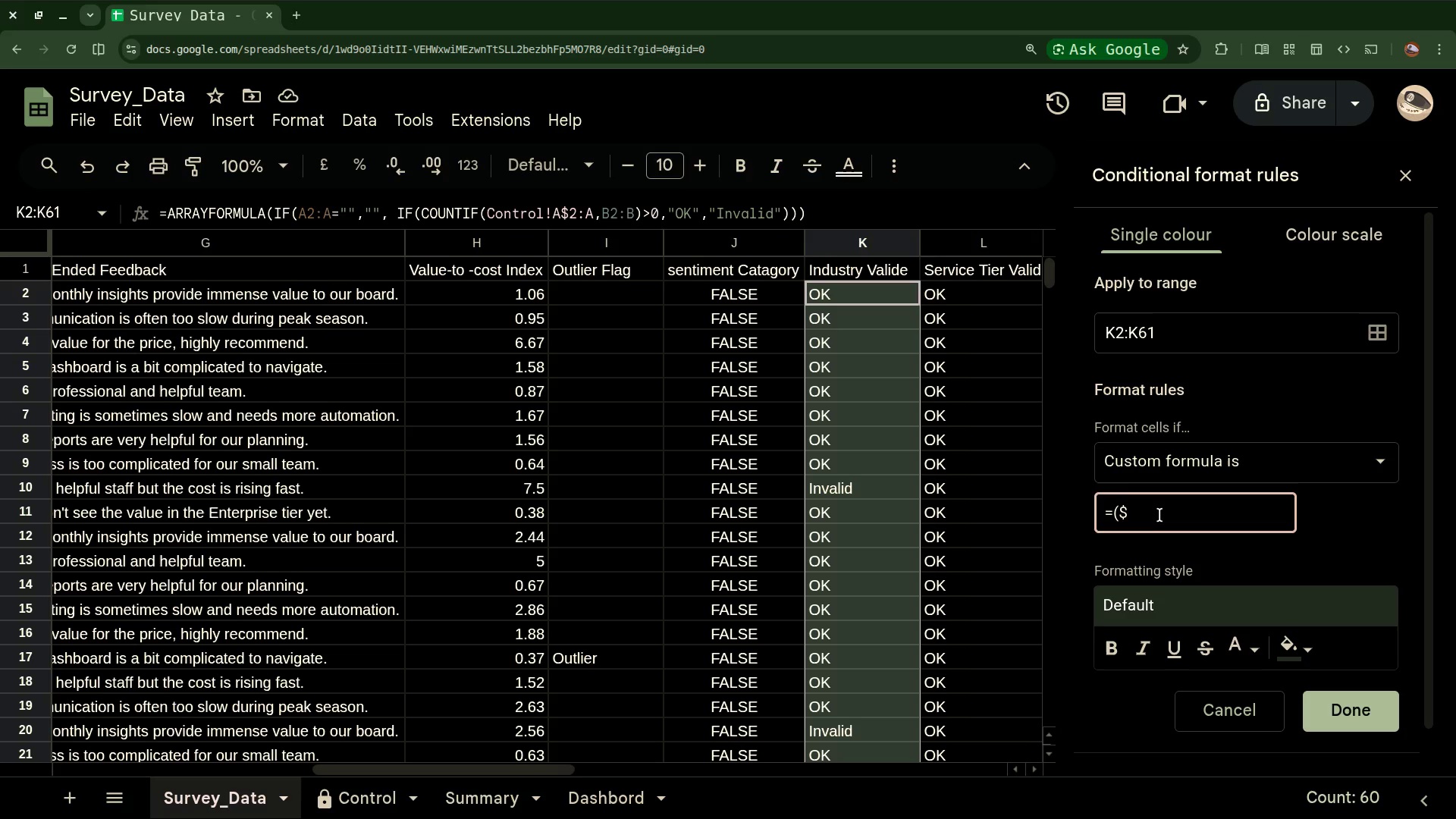 
wait(7.98)
 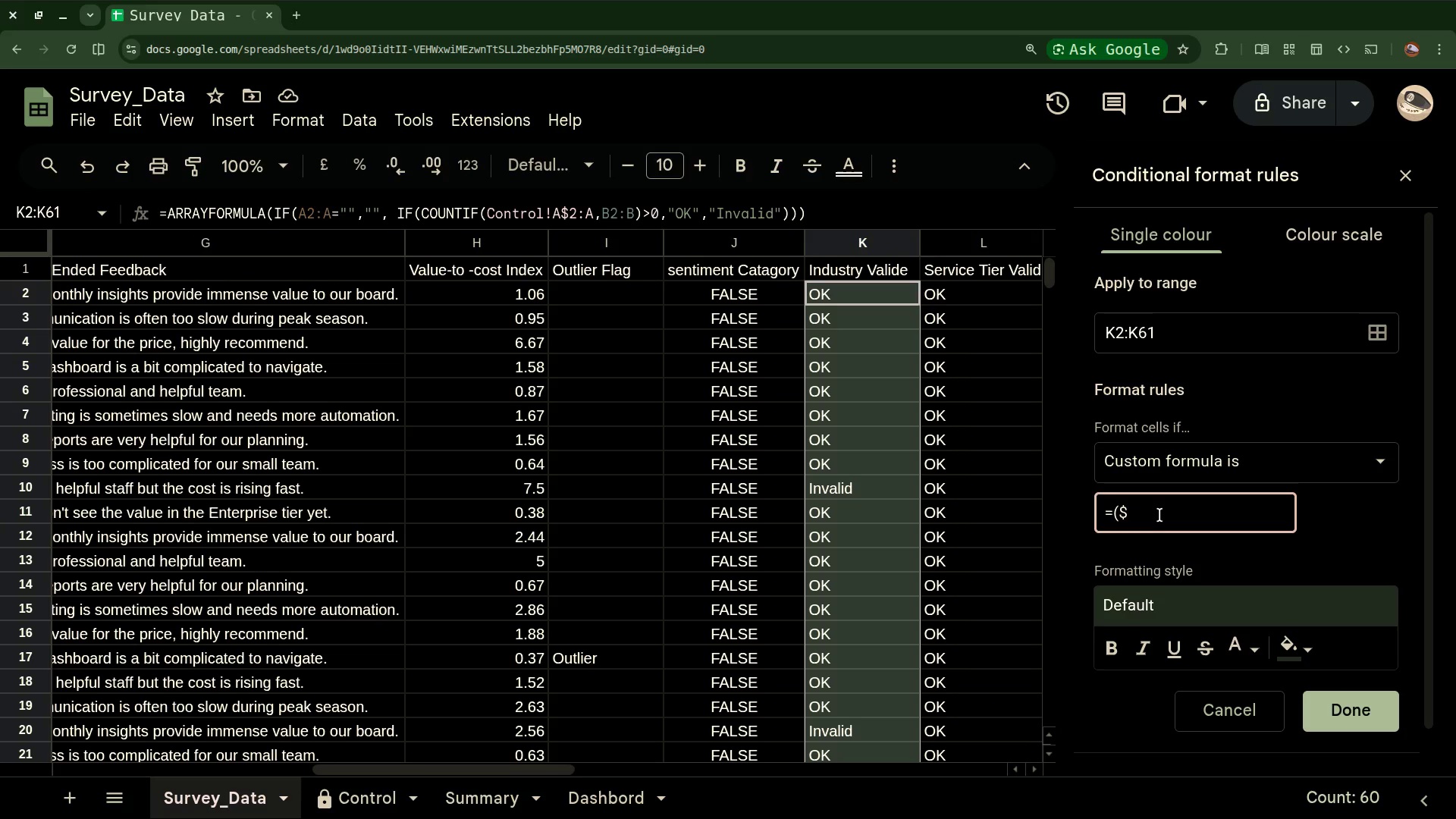 
type(K2)
 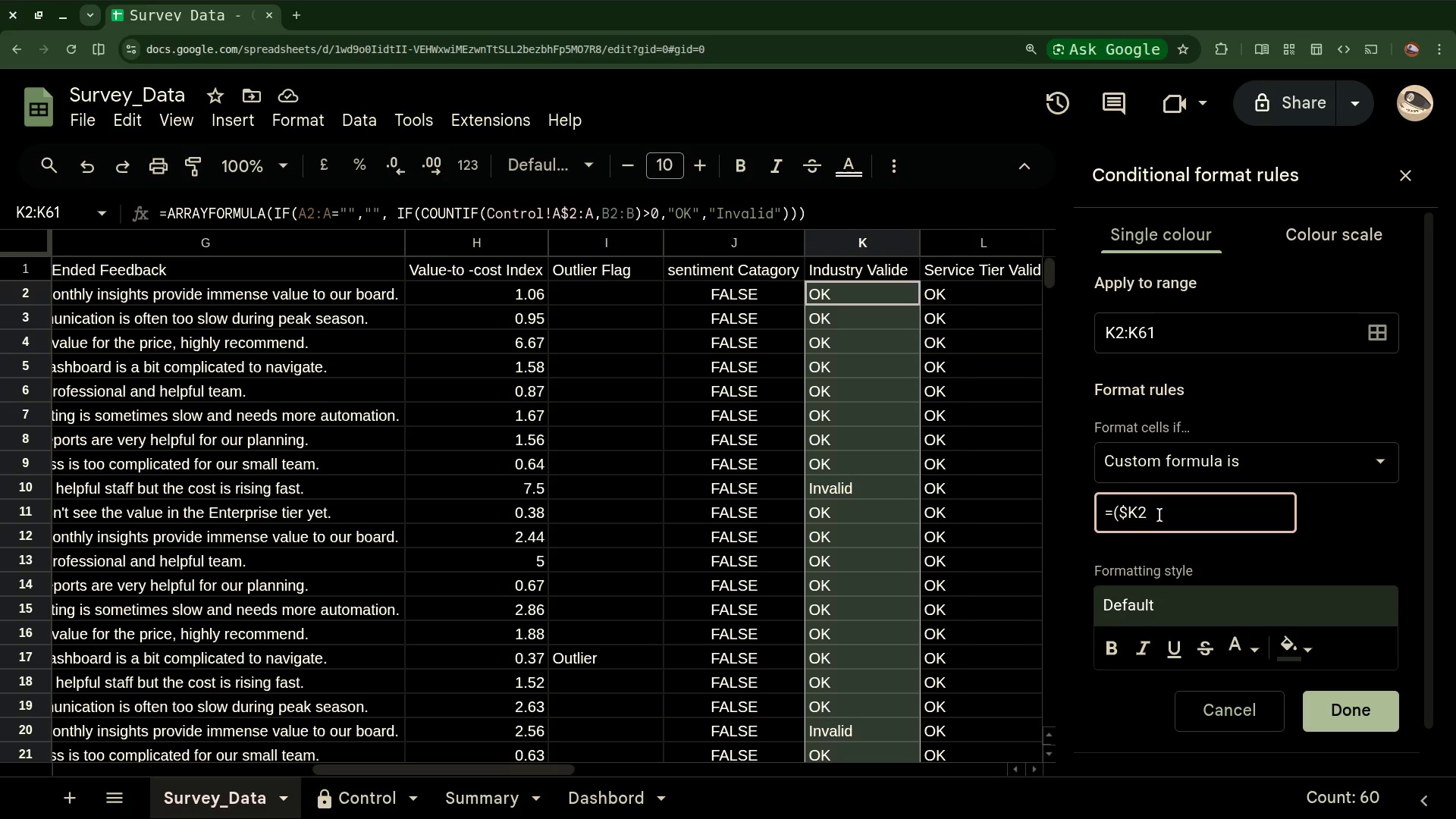 
hold_key(key=ShiftRight, duration=0.66)
 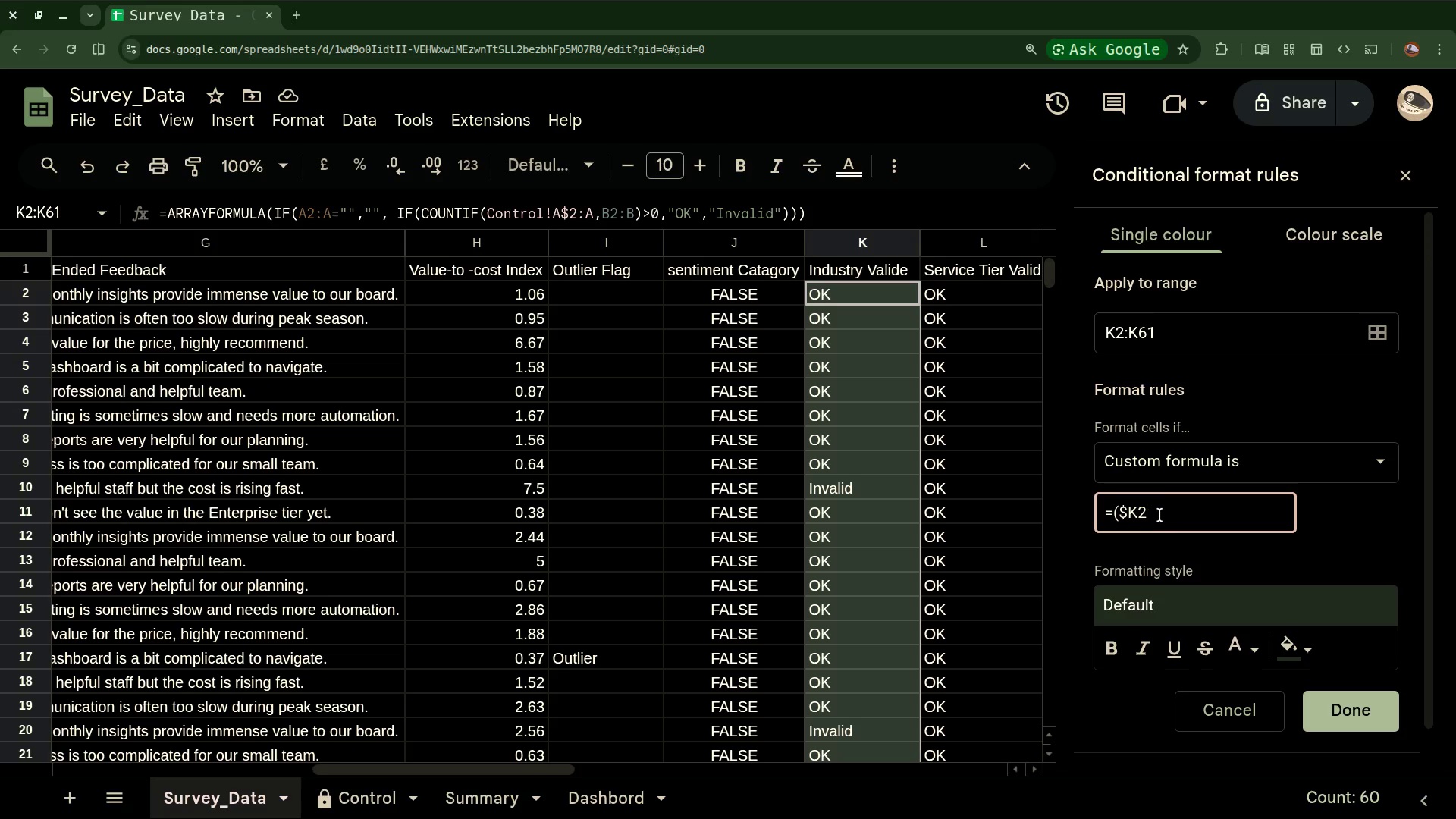 
key(Equal)
 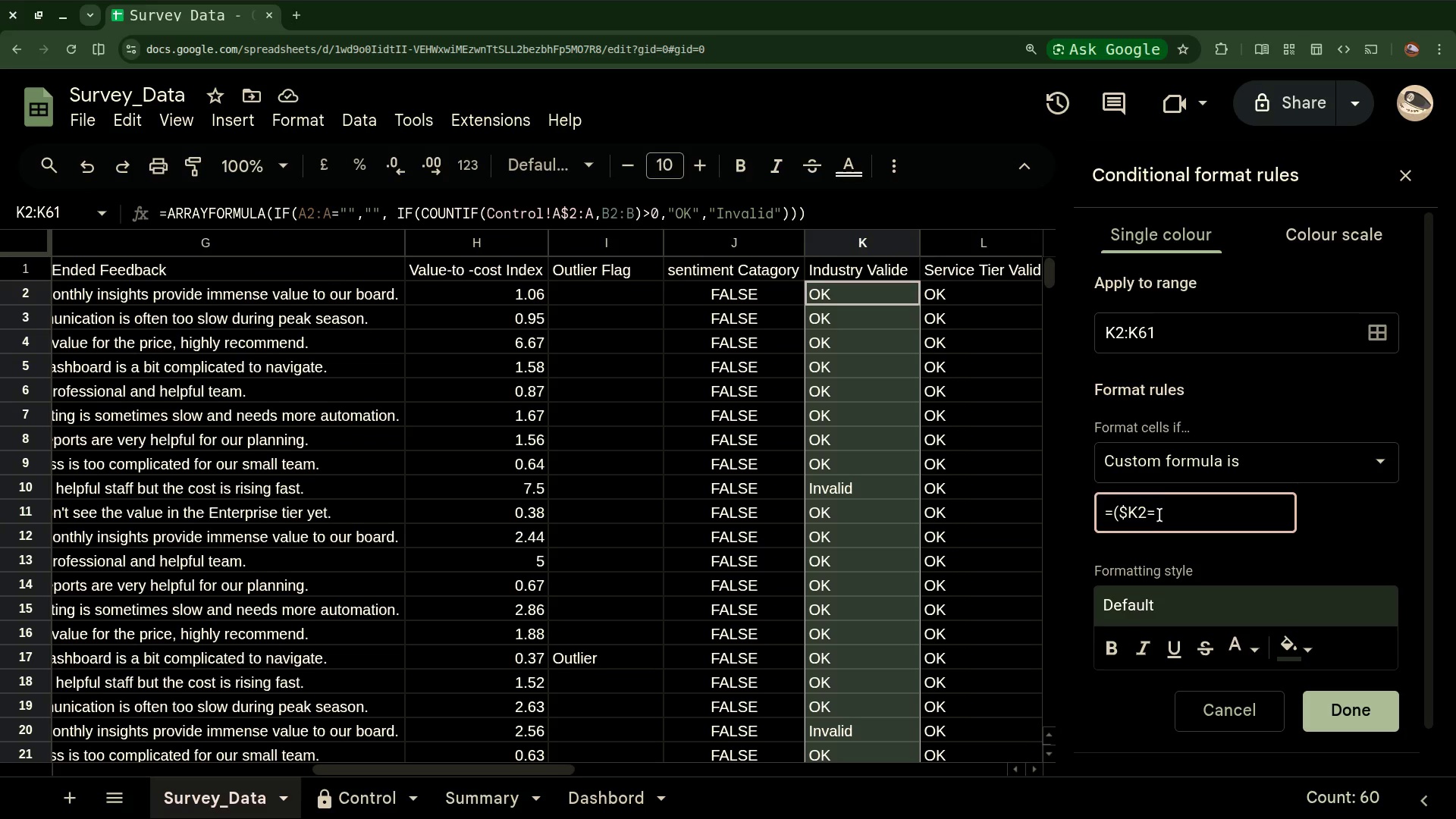 
wait(6.93)
 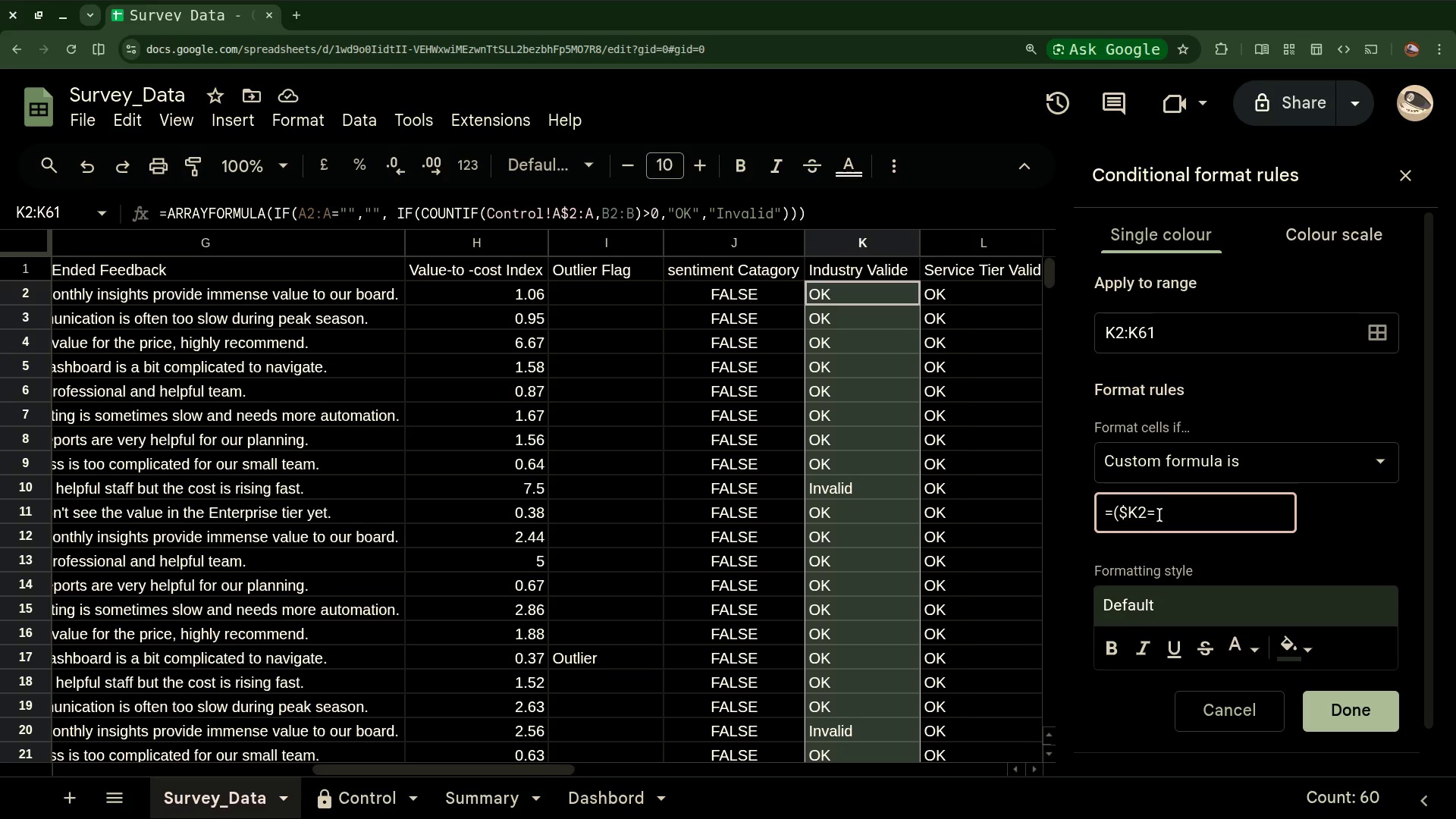 
key(Shift+Quote)
 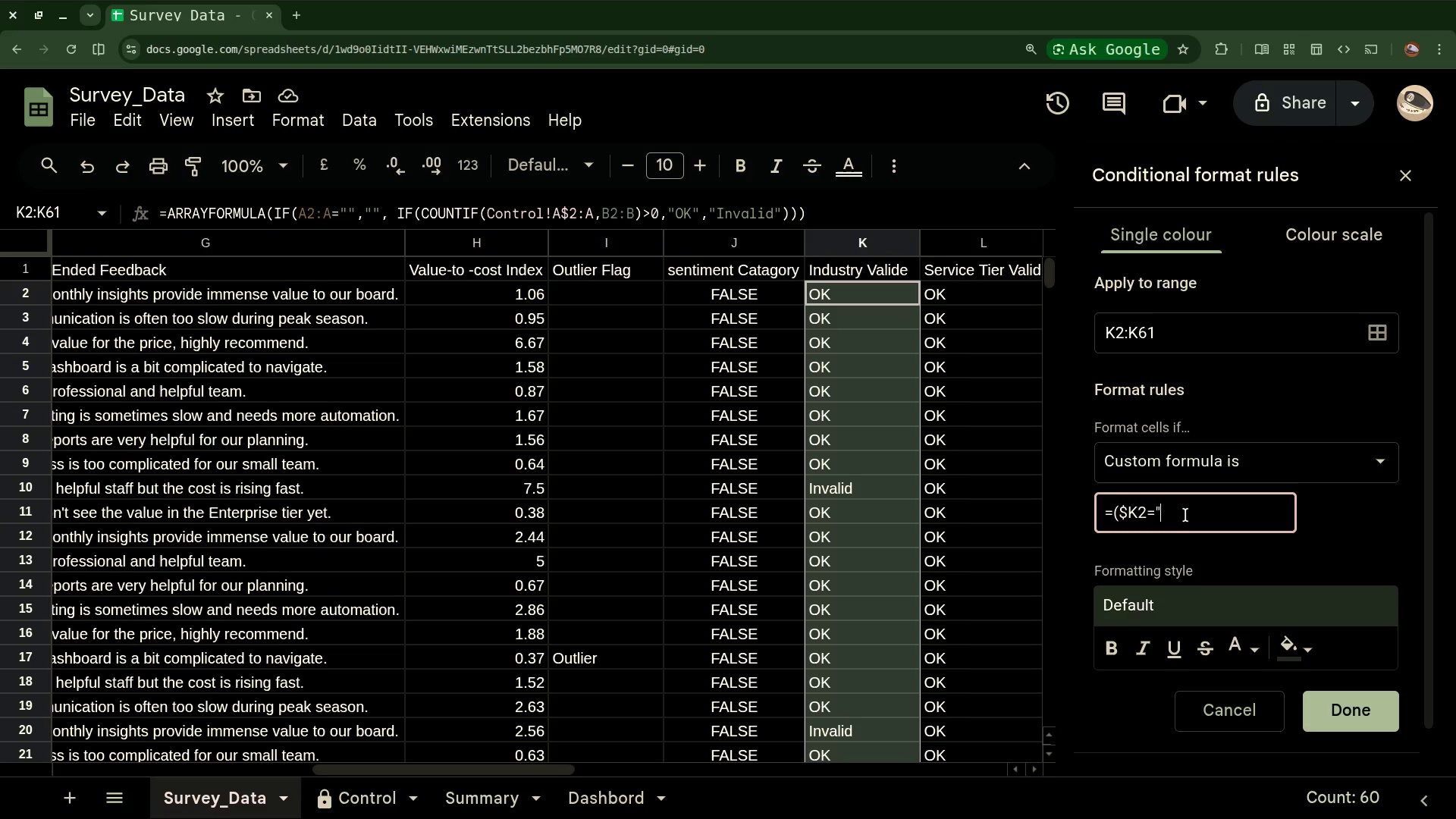 
wait(8.68)
 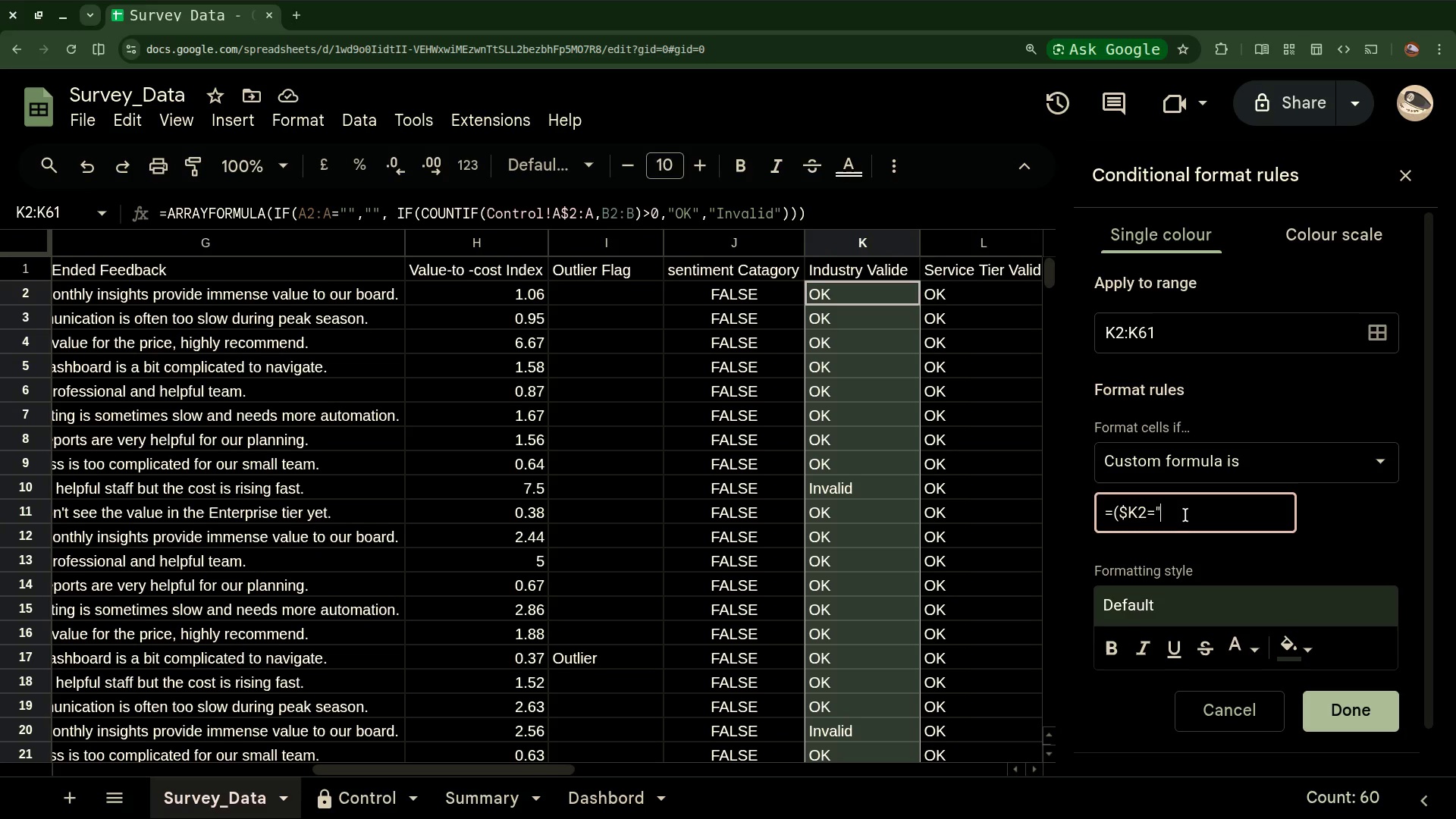 
key(I)
 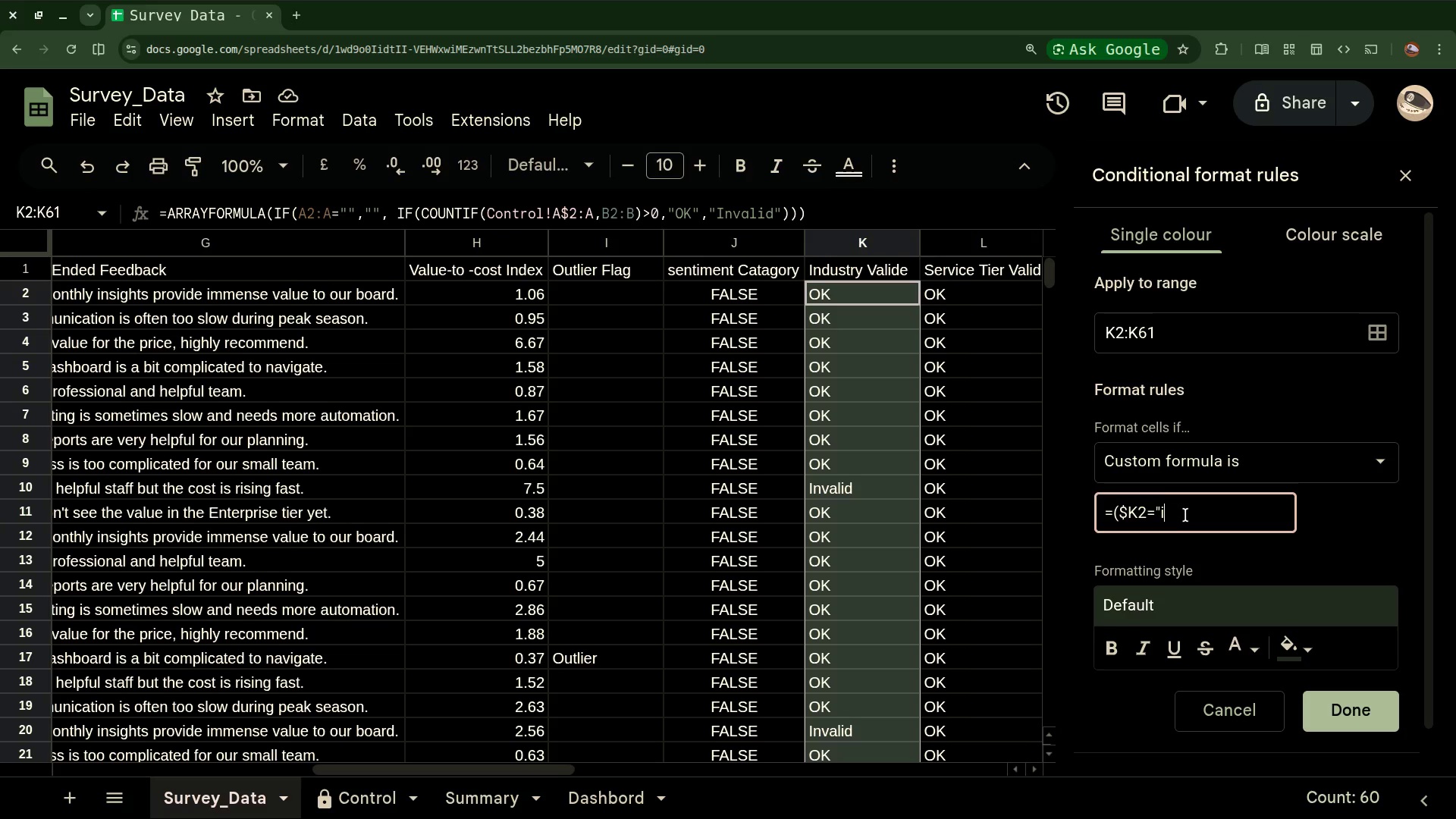 
key(Backspace)
 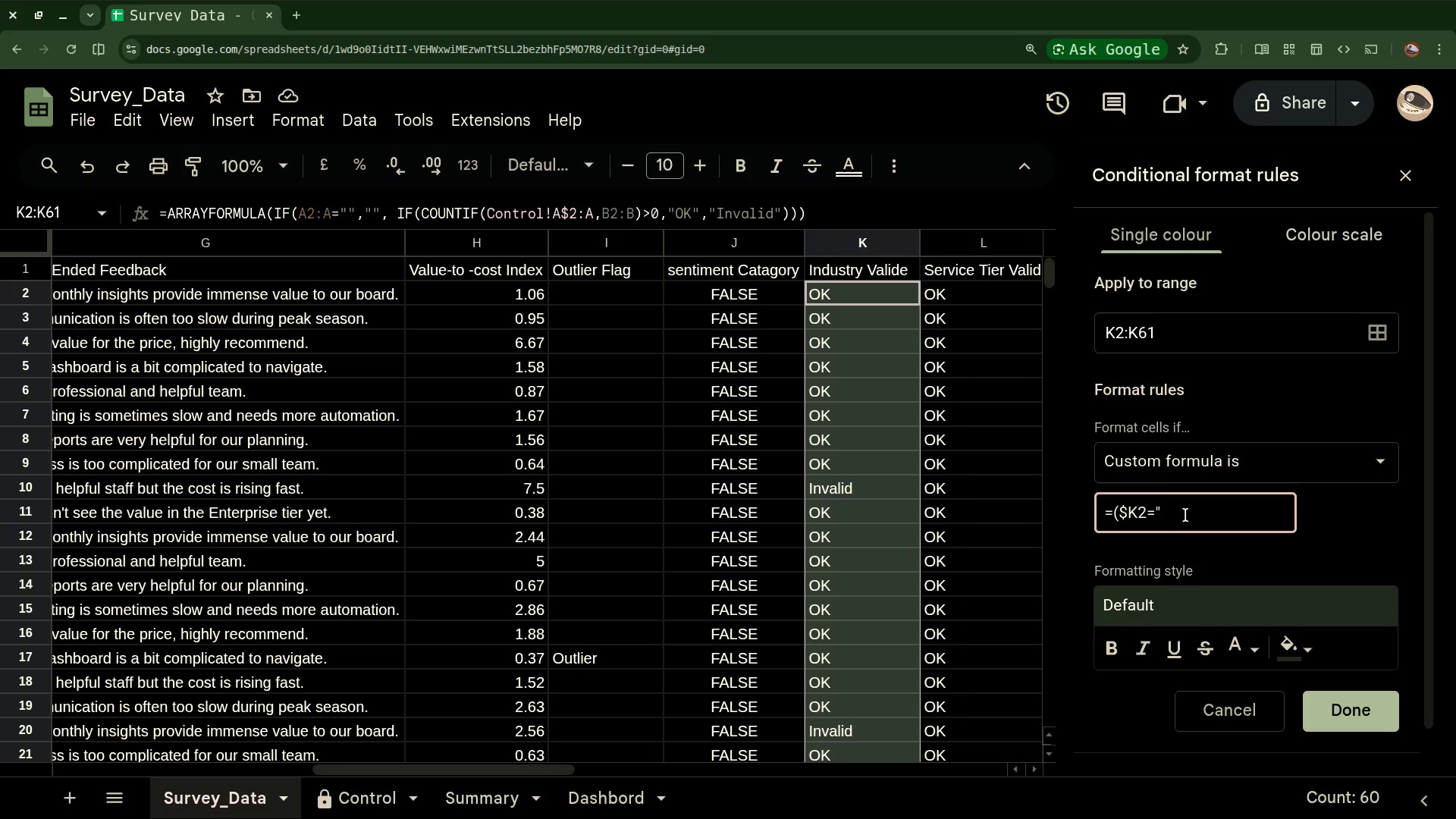 
hold_key(key=ShiftRight, duration=1.02)
 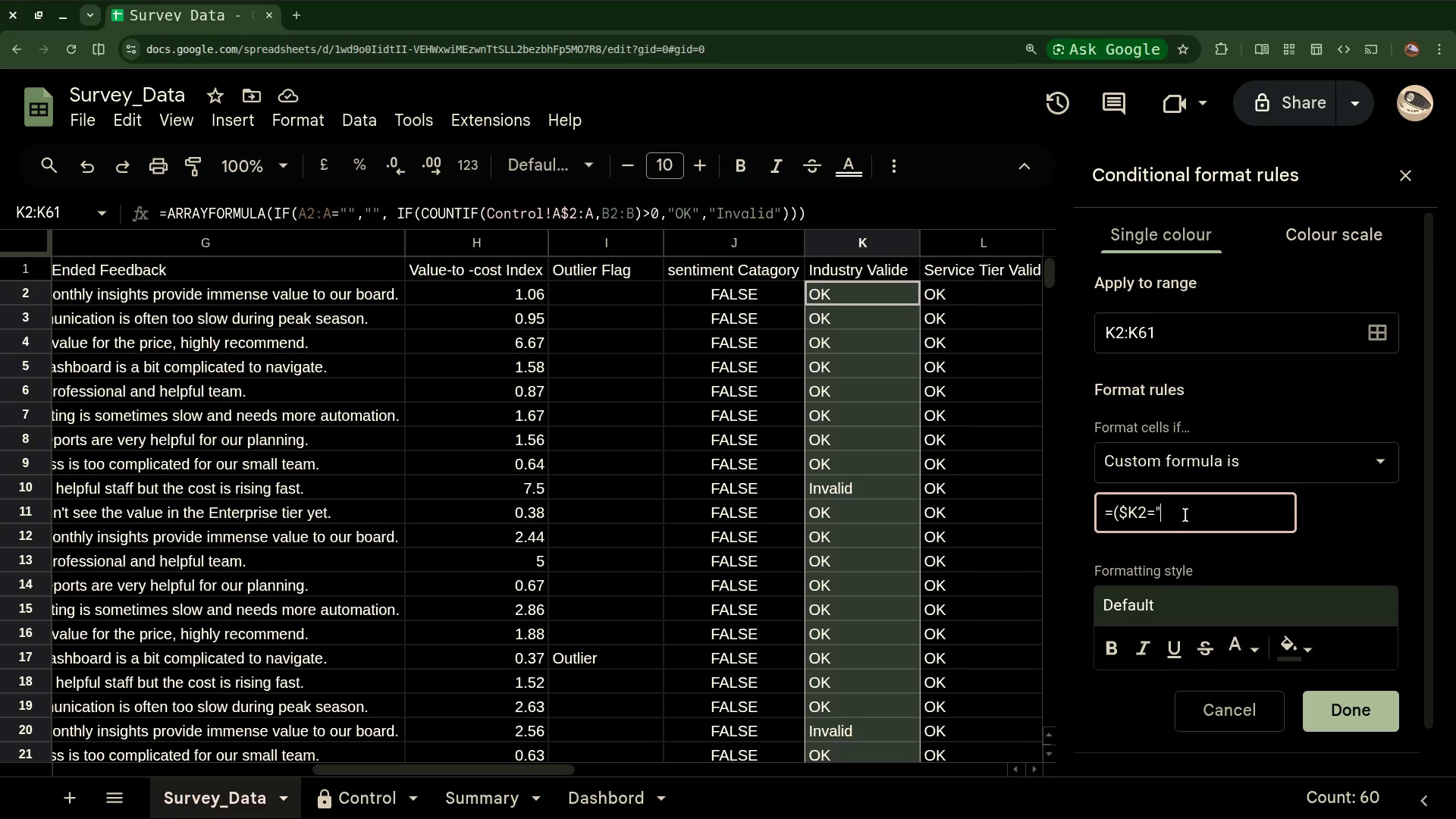 
key(Shift+I)
 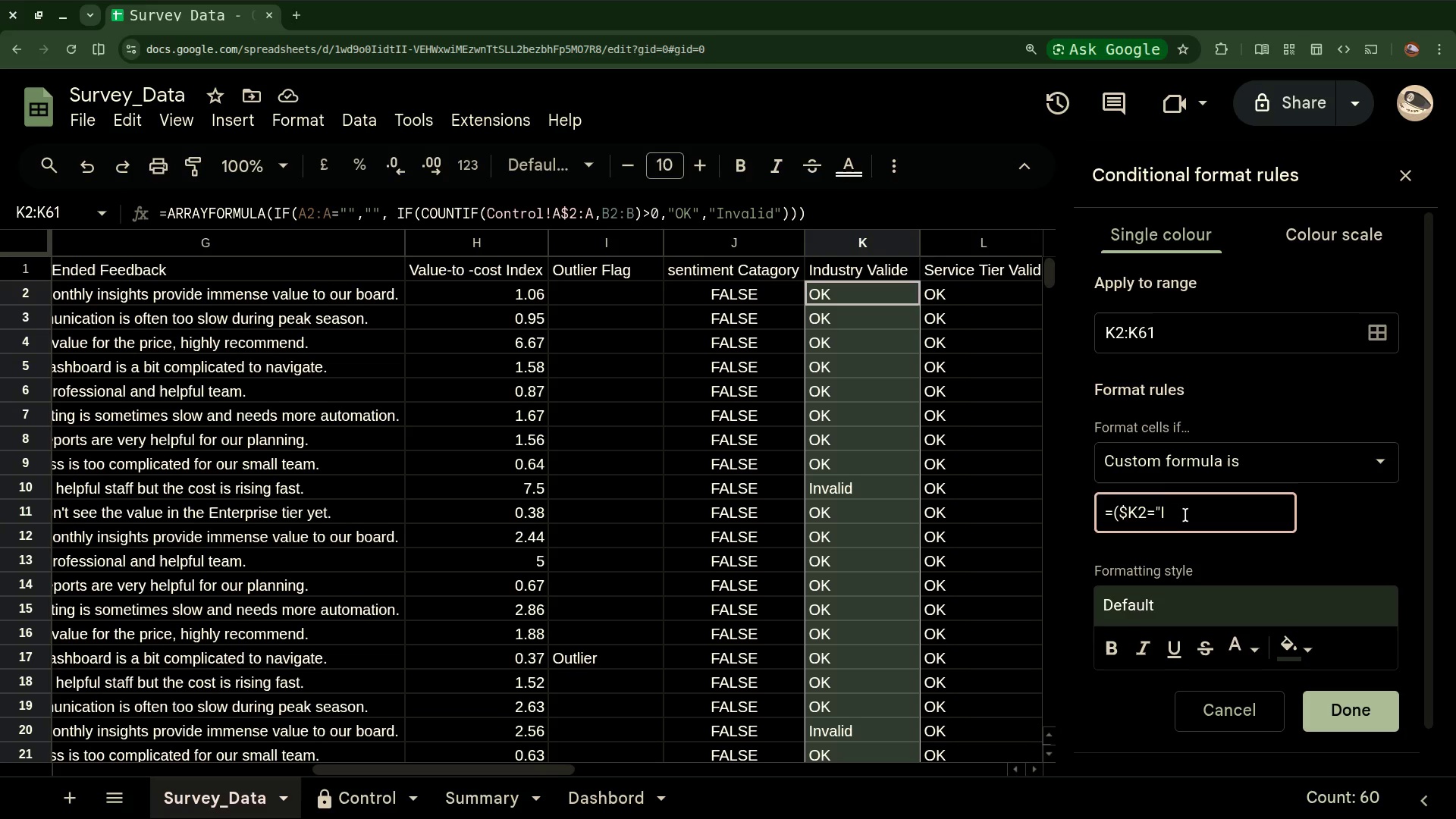 
type(nvalid")
 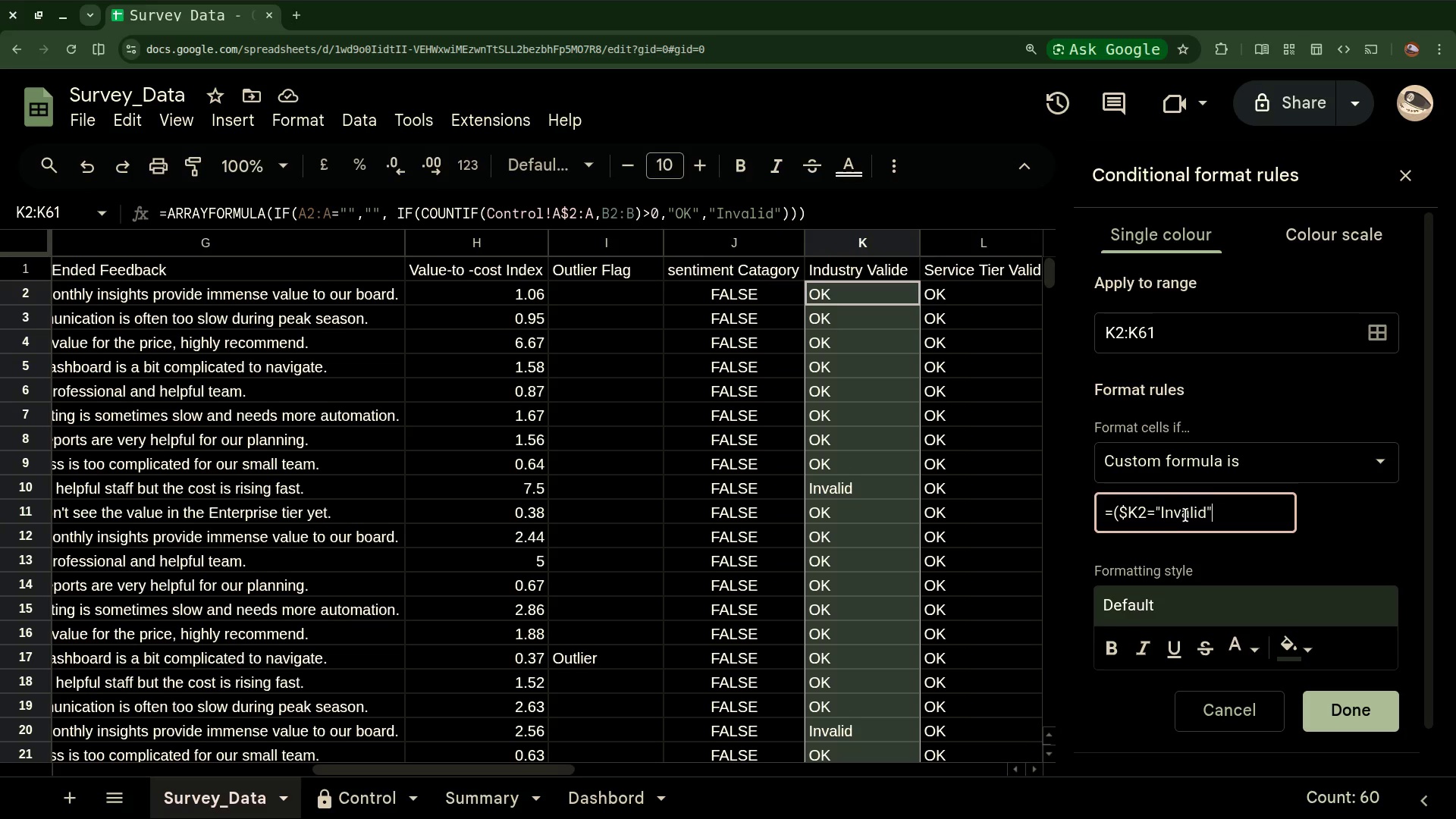 
wait(6.08)
 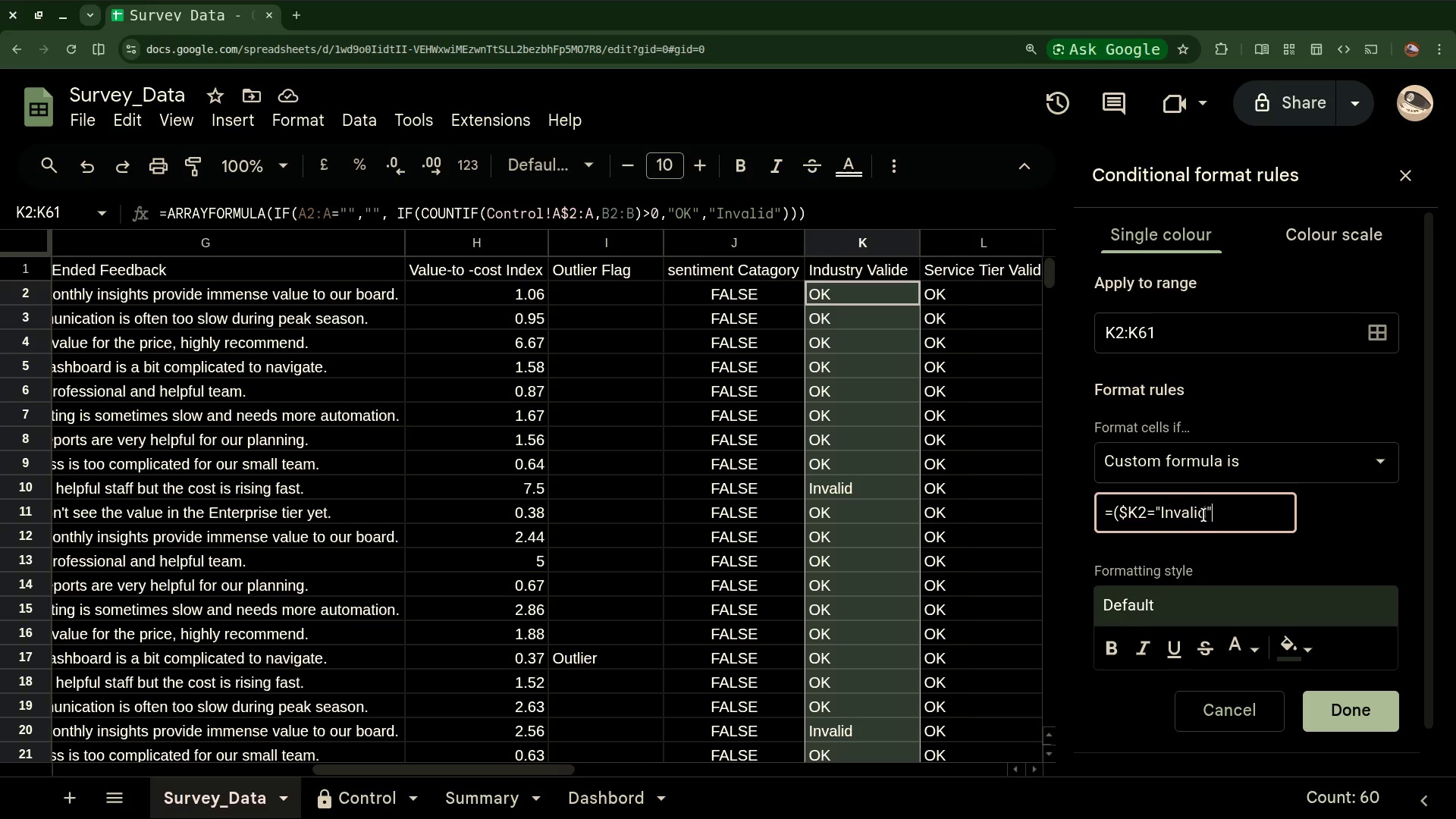 
key(Shift+0)
 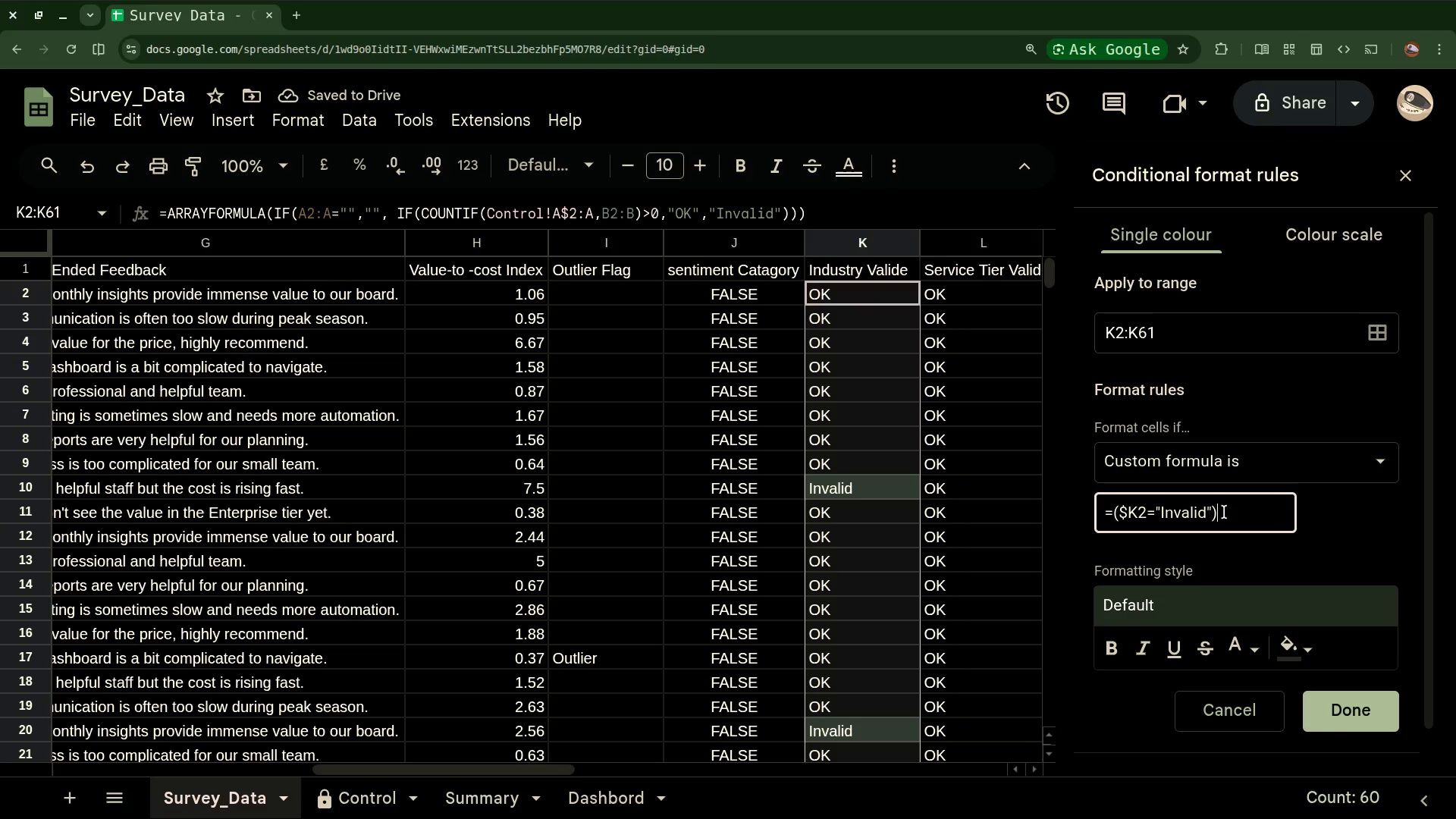 
wait(8.71)
 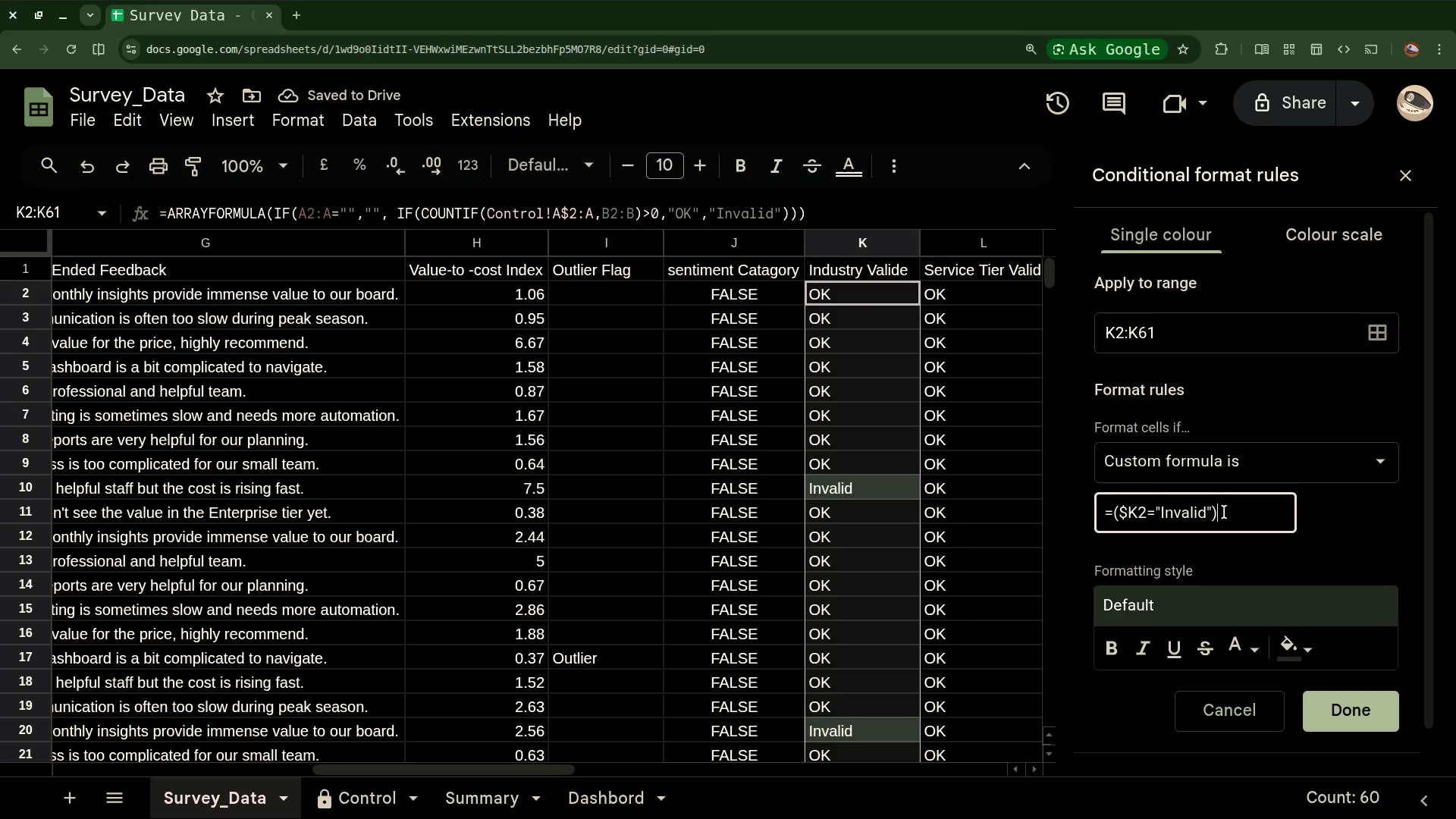 
left_click([1357, 714])
 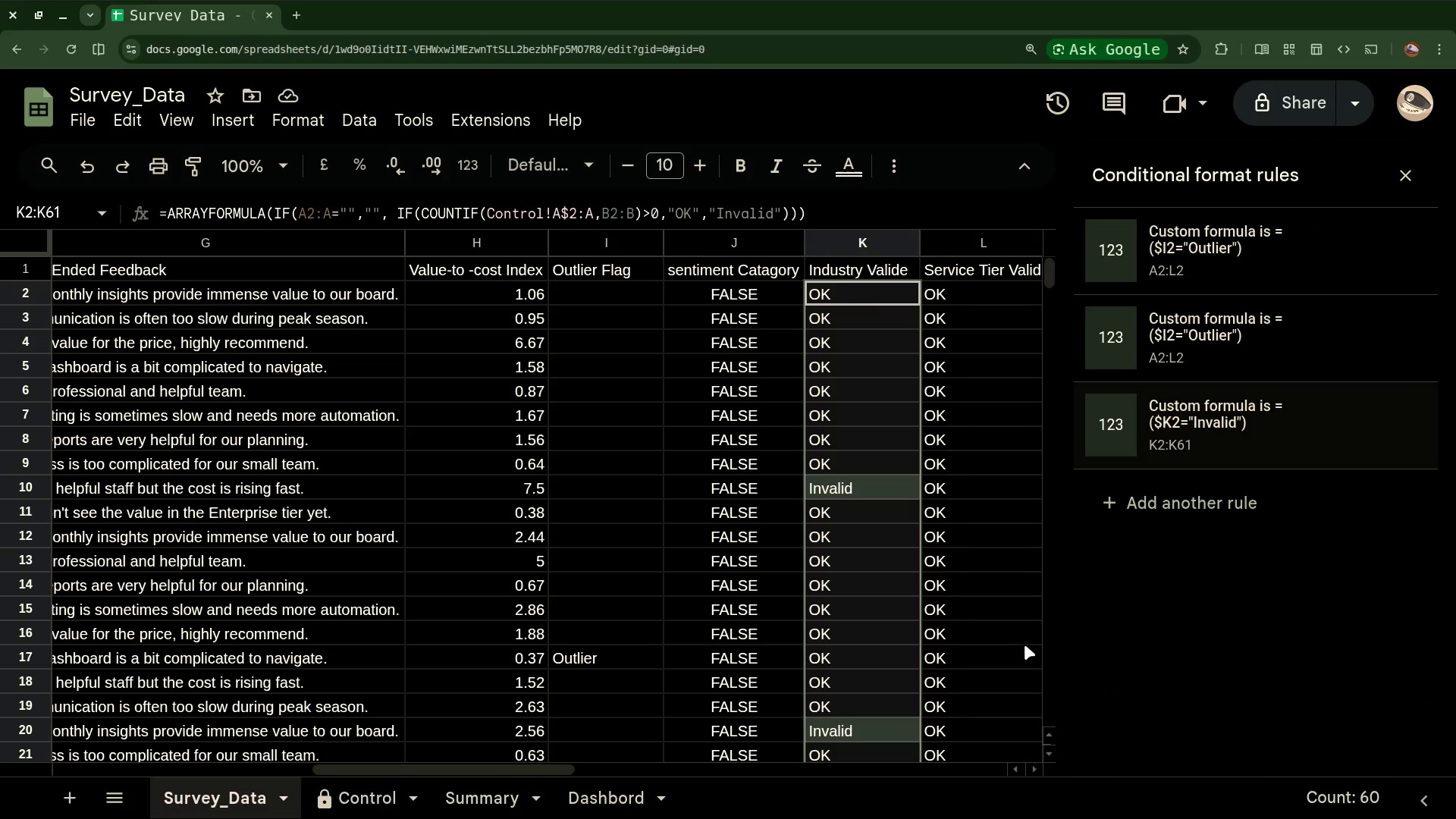 
left_click([1006, 636])
 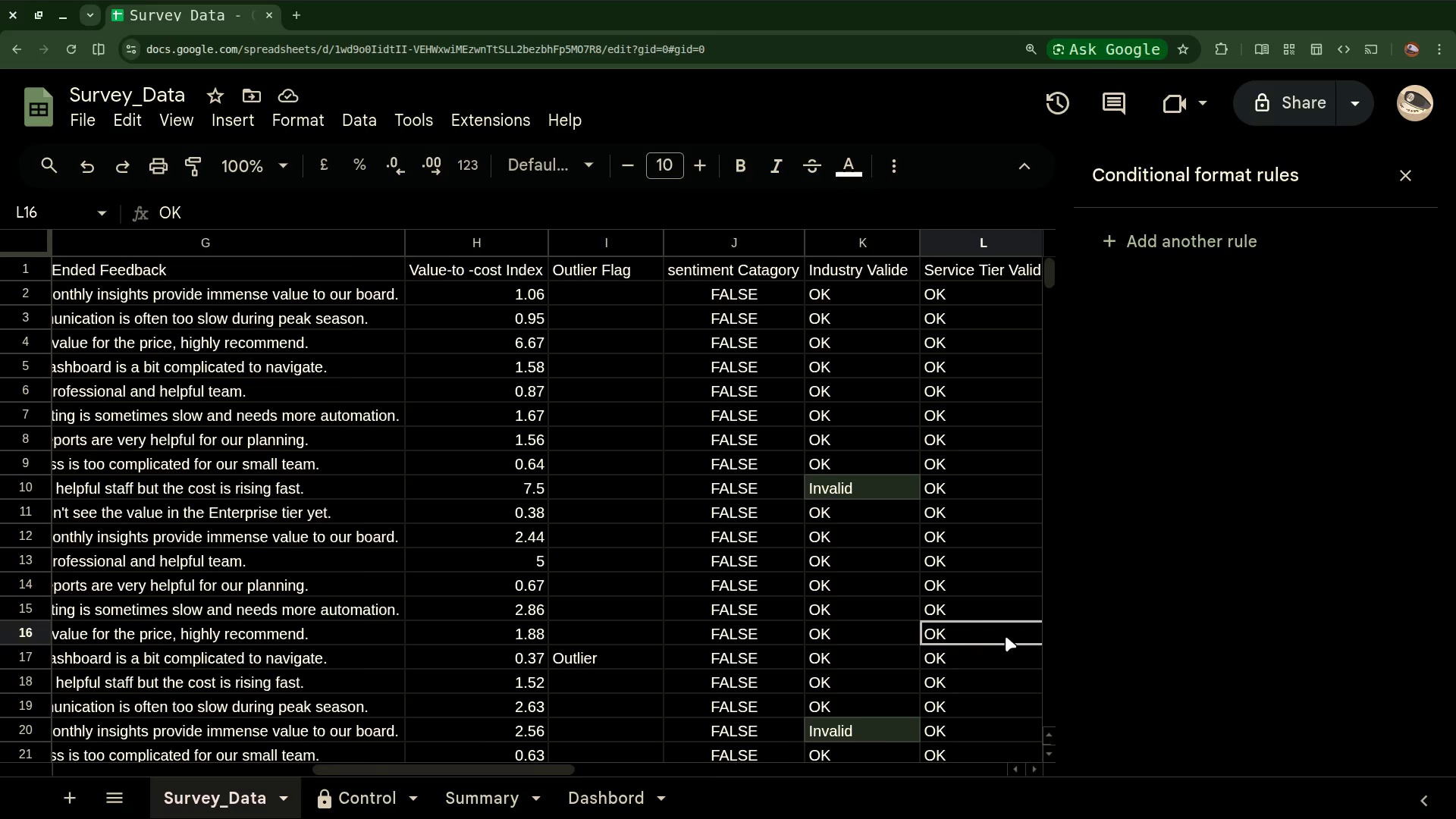 
scroll: coordinate [1006, 636], scroll_direction: down, amount: 3.0
 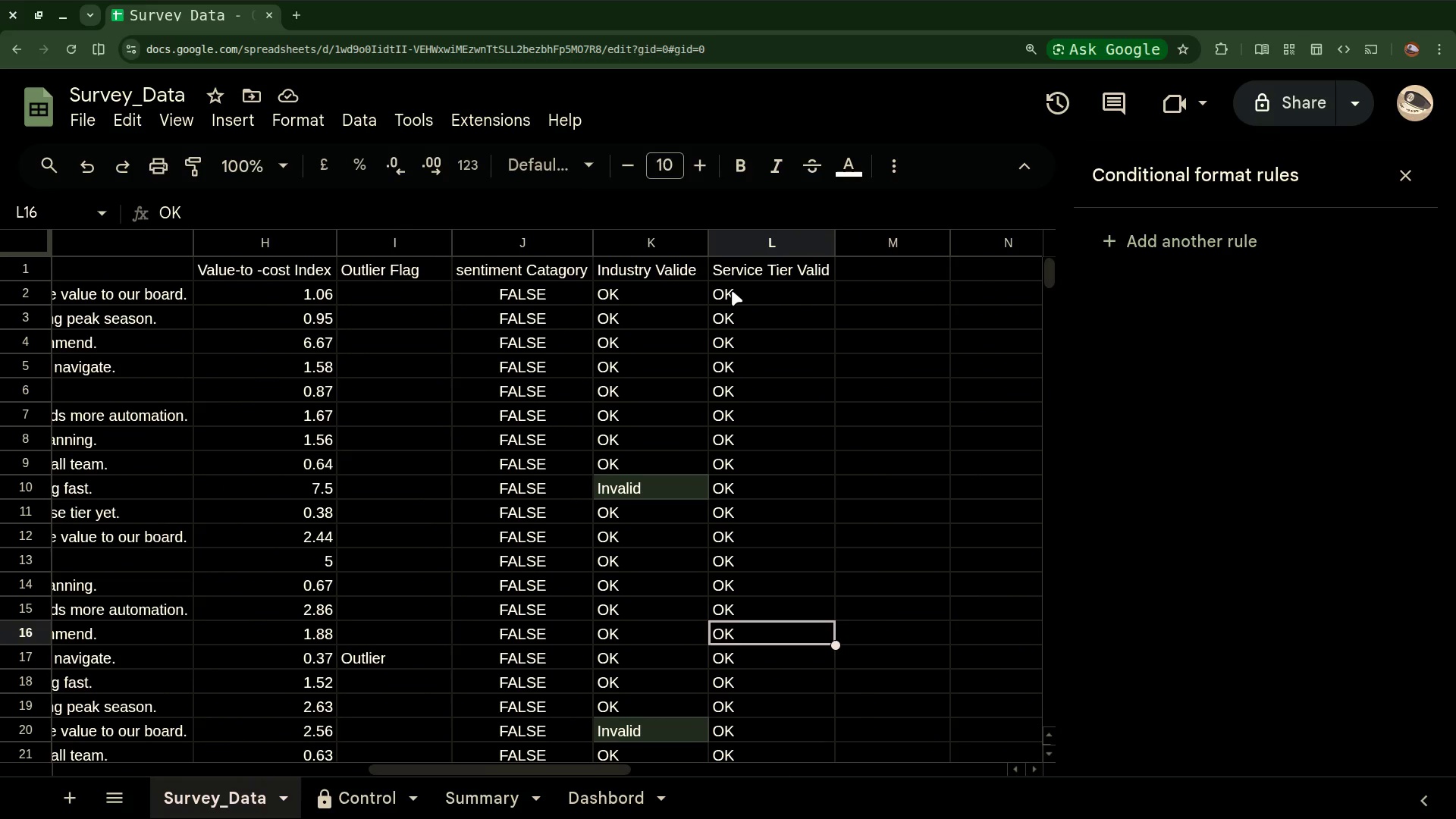 
left_click([732, 290])
 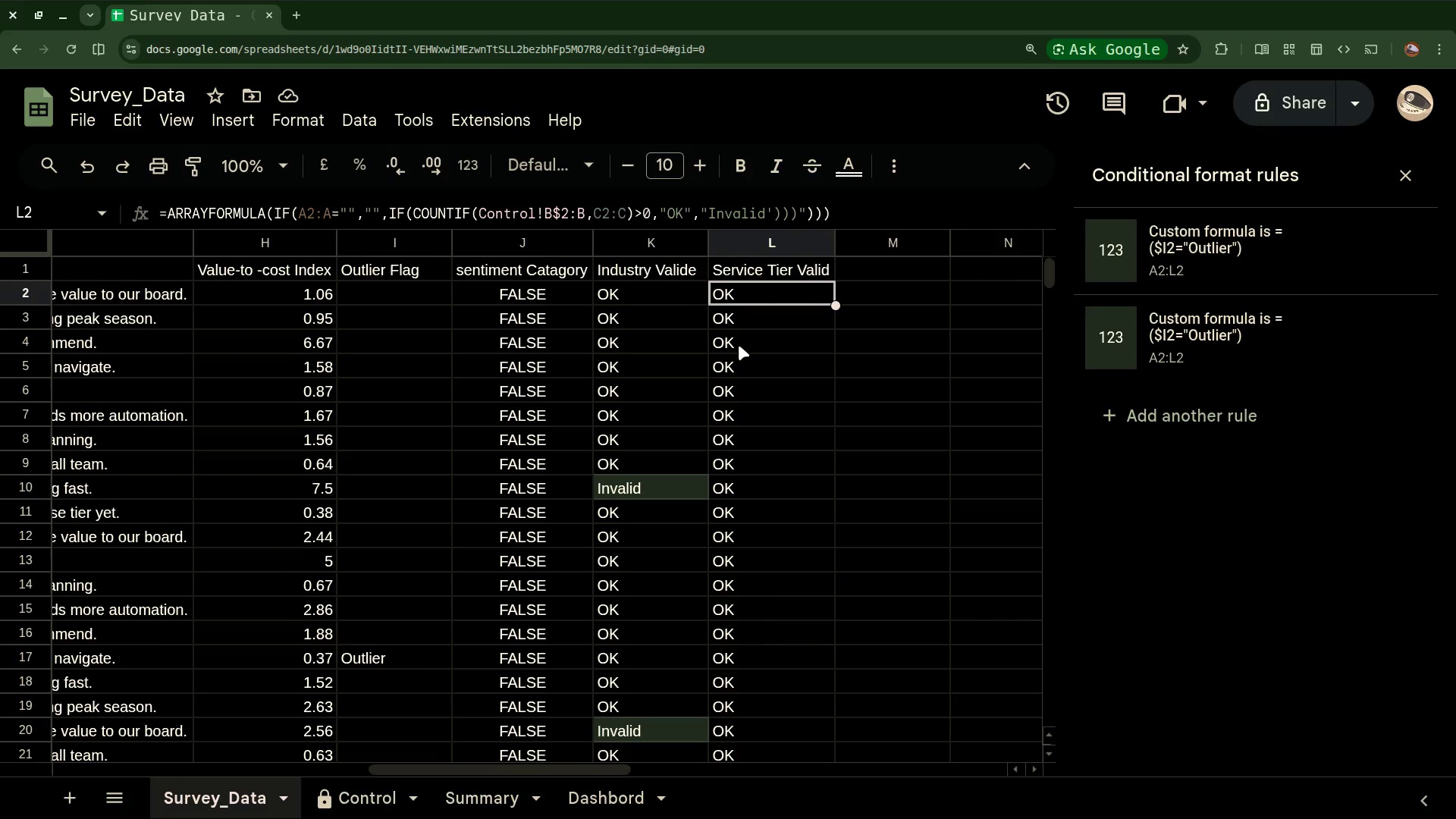 
scroll: coordinate [739, 345], scroll_direction: down, amount: 13.0
 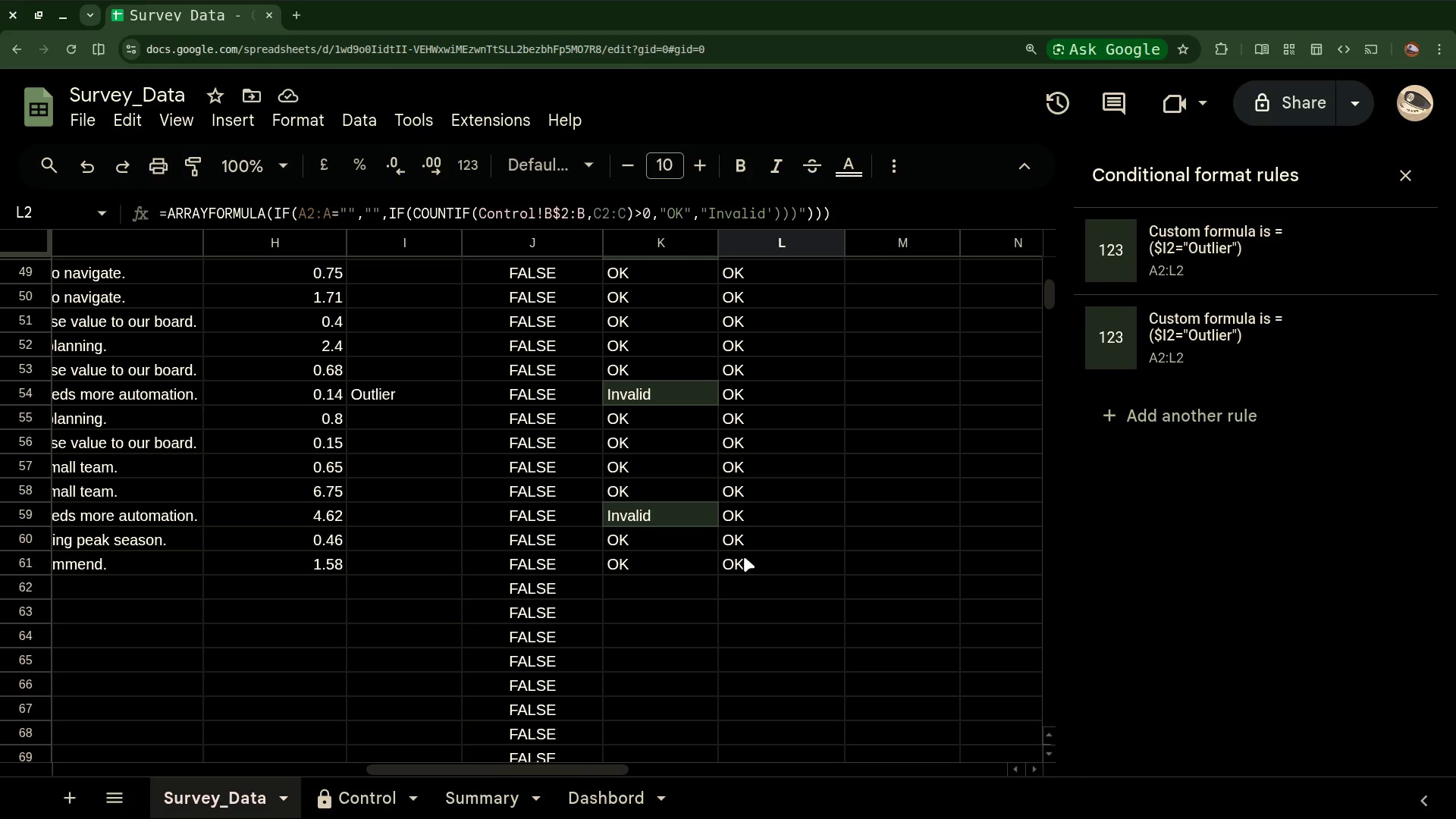 
hold_key(key=ShiftLeft, duration=1.14)
left_click([744, 557])
 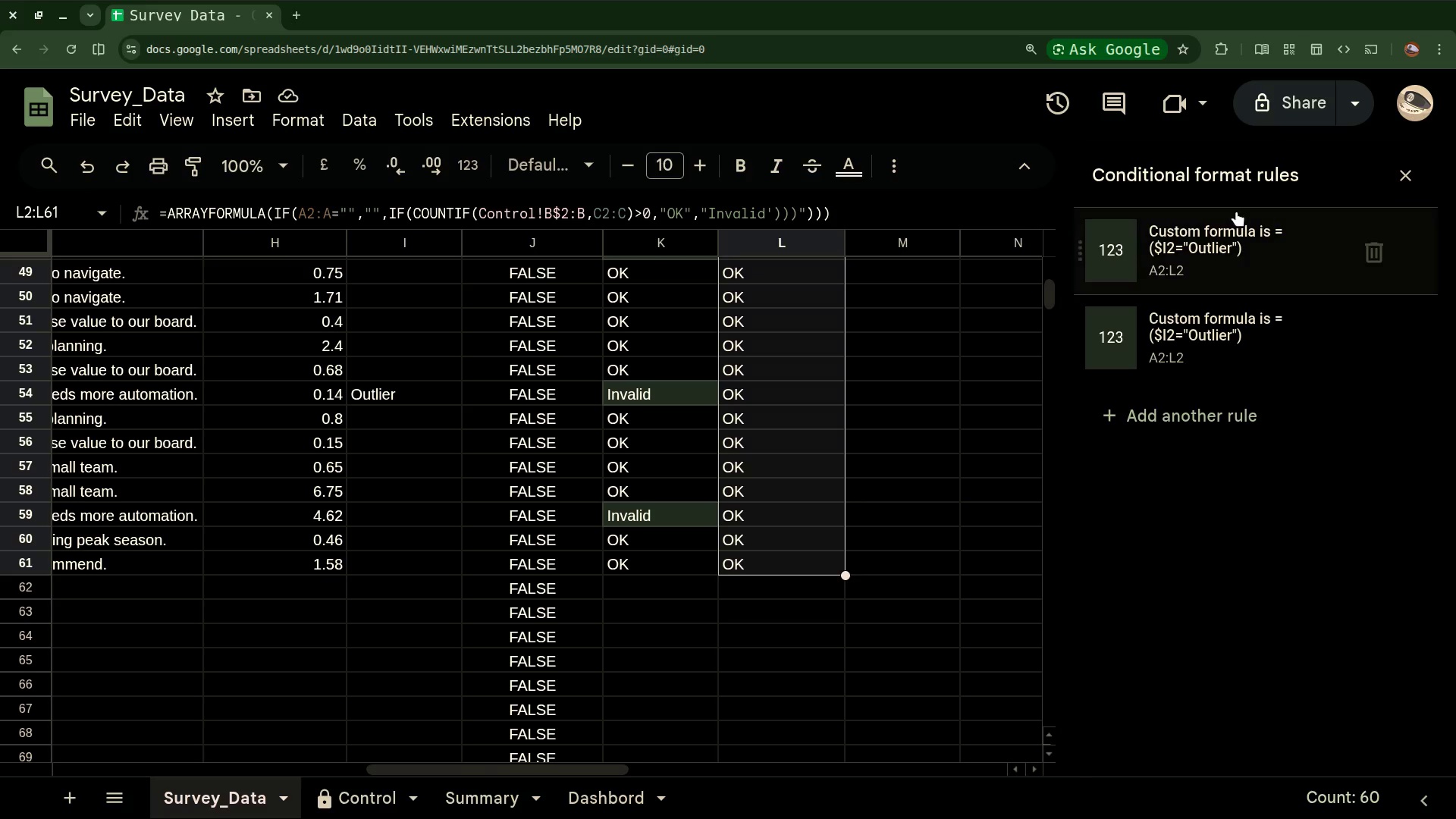 
wait(9.33)
 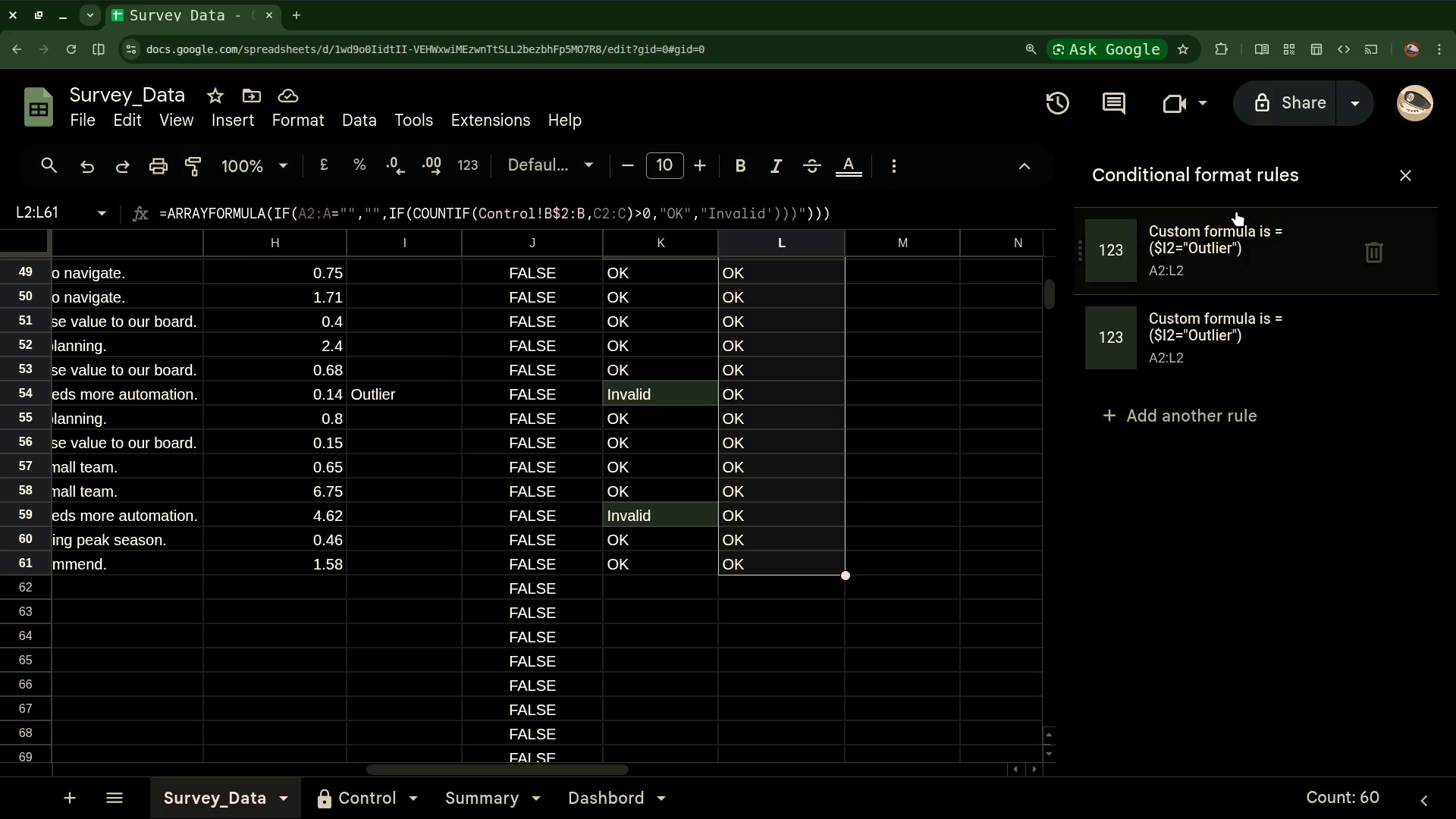 
left_click([1184, 413])
 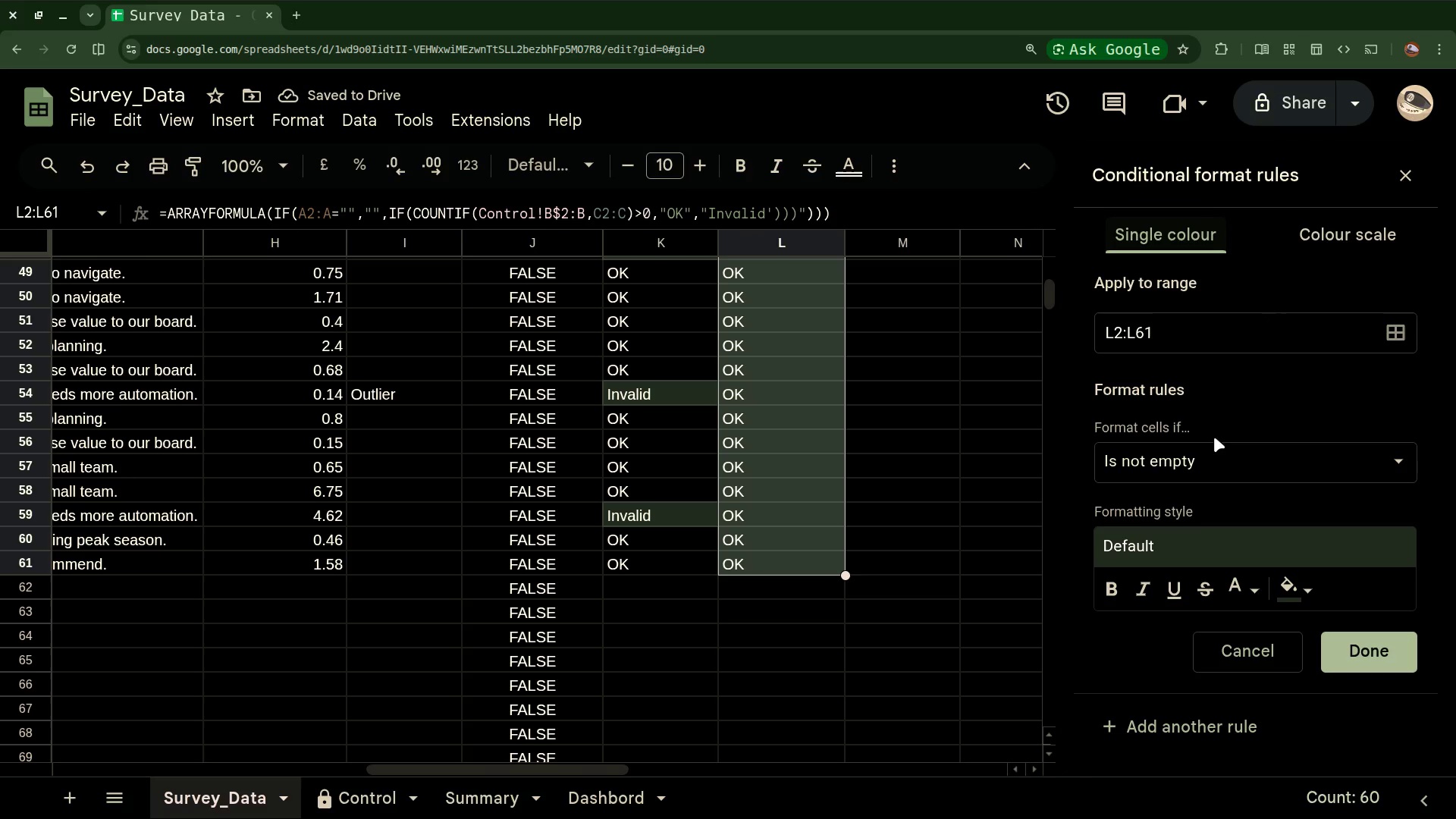 
left_click([1214, 463])
 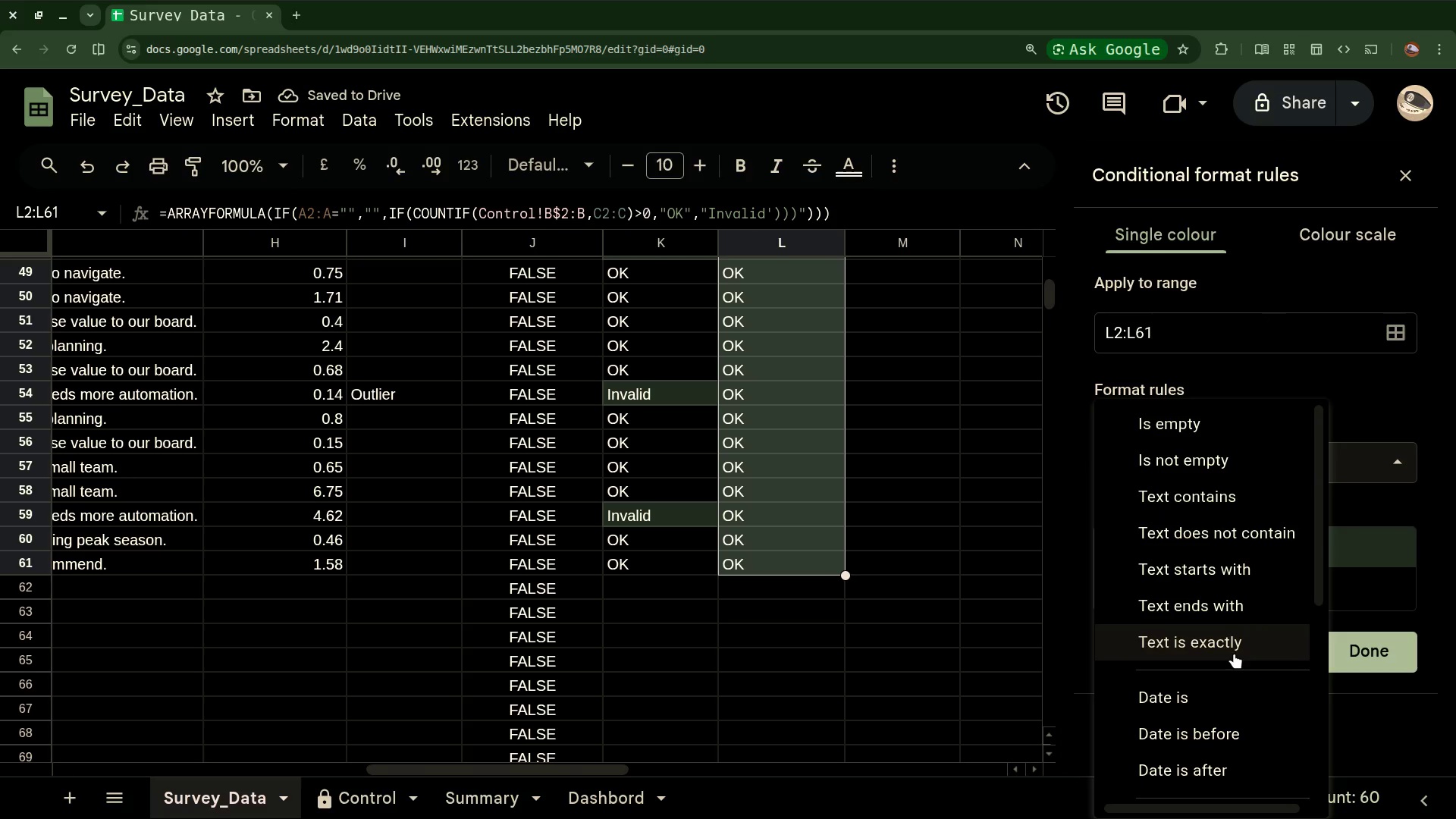 
scroll: coordinate [1234, 653], scroll_direction: down, amount: 8.0
 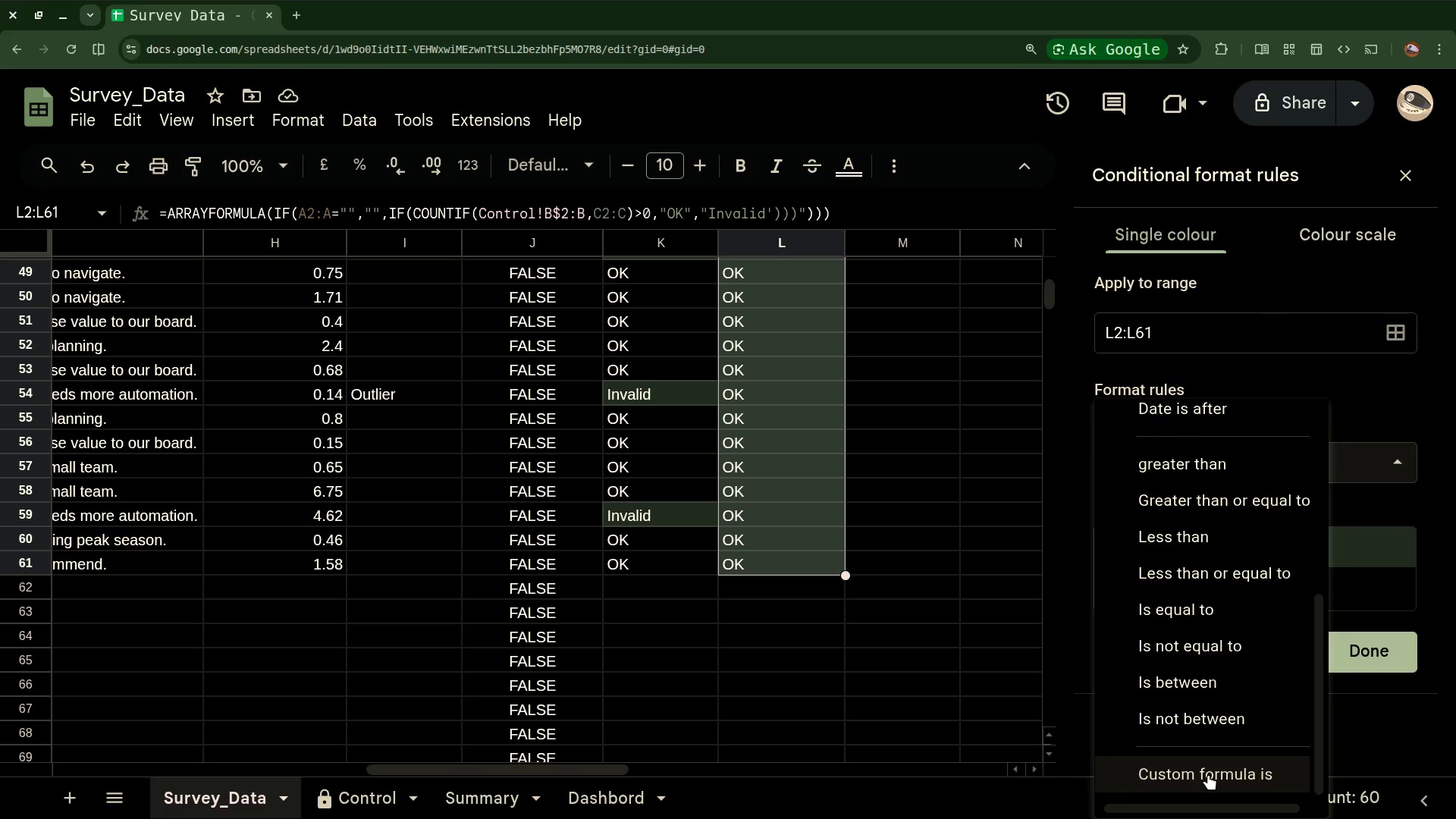 
left_click([1208, 774])
 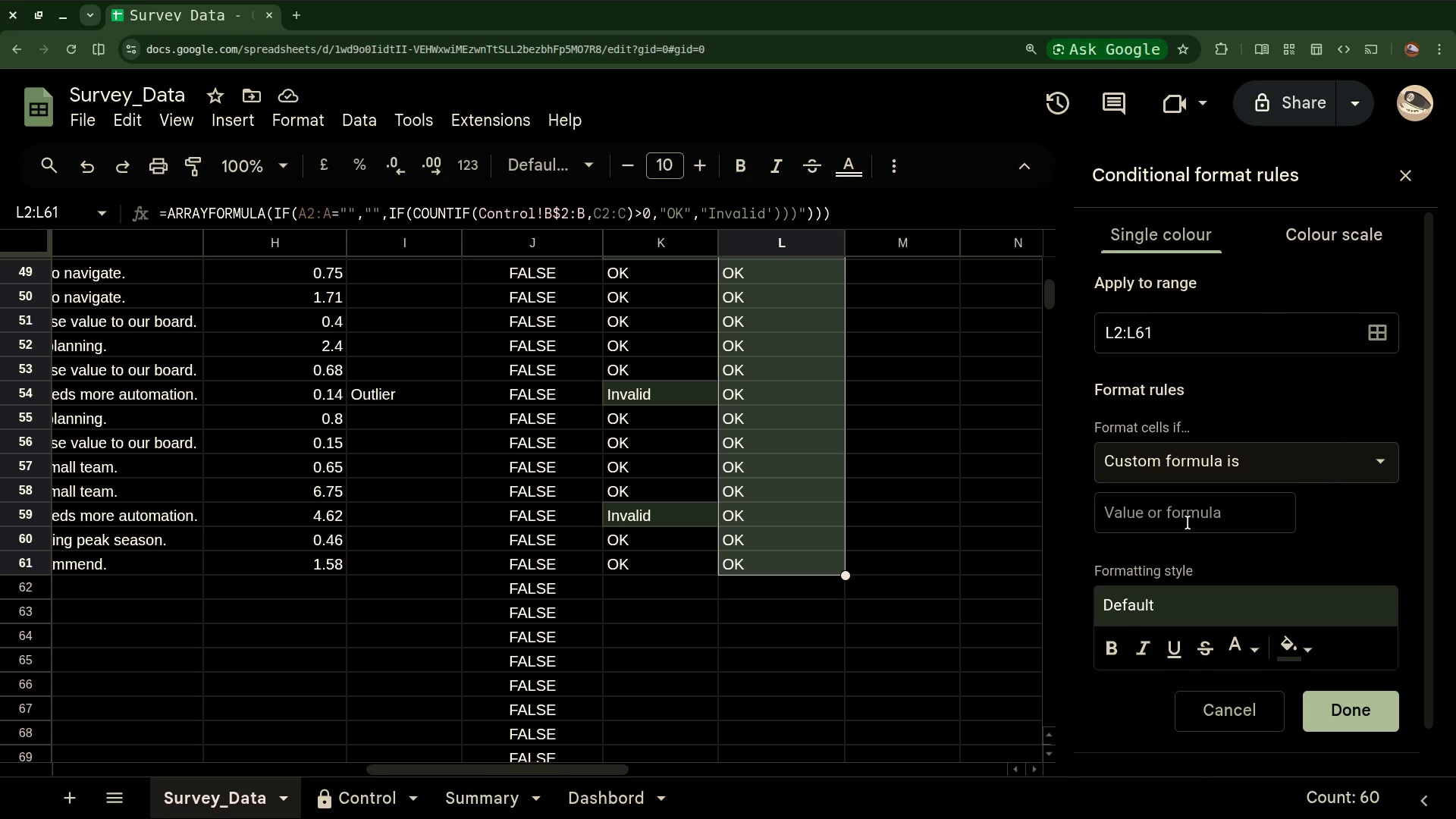 
left_click([1179, 516])
 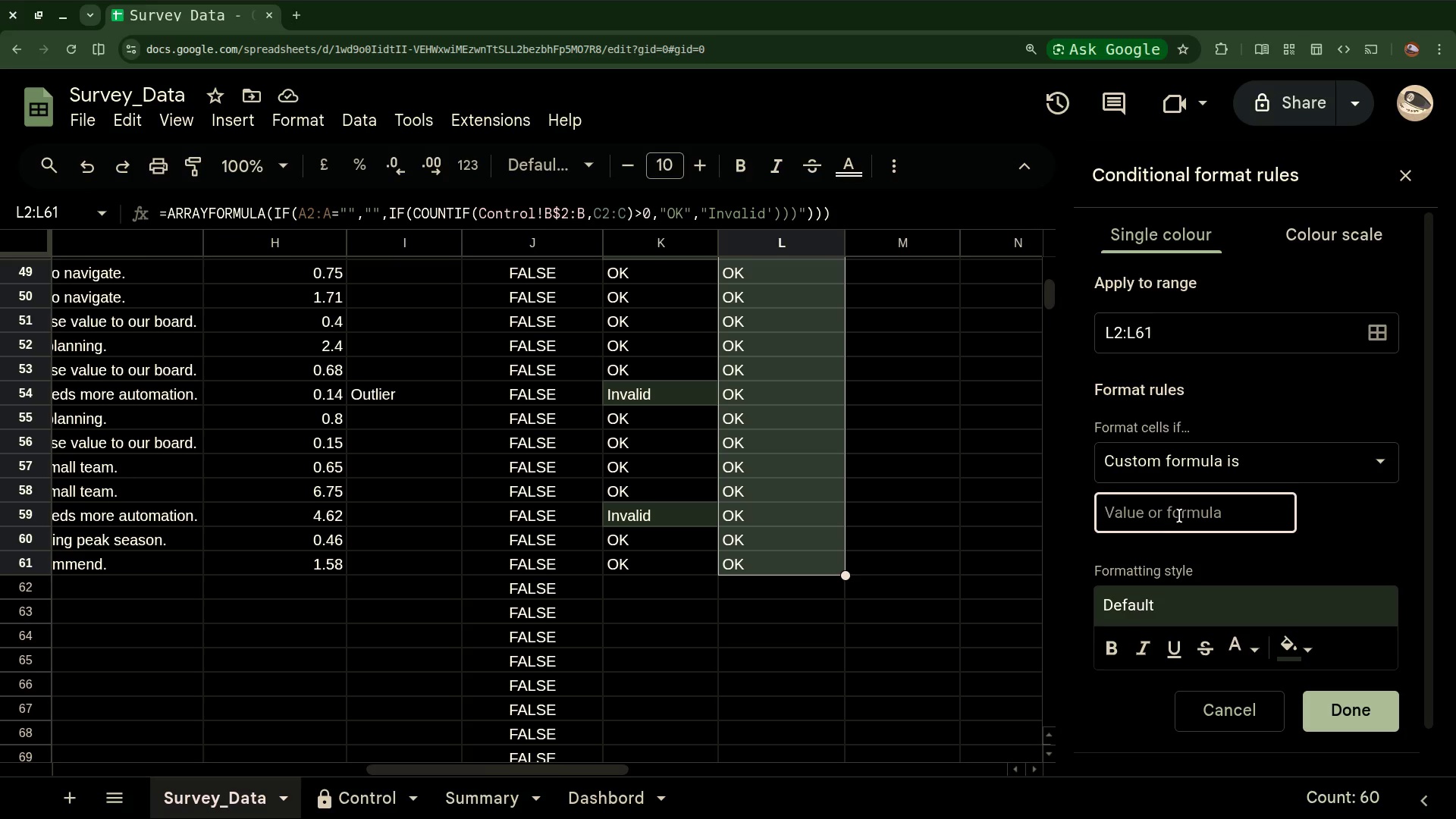 
key(Shift+4)
 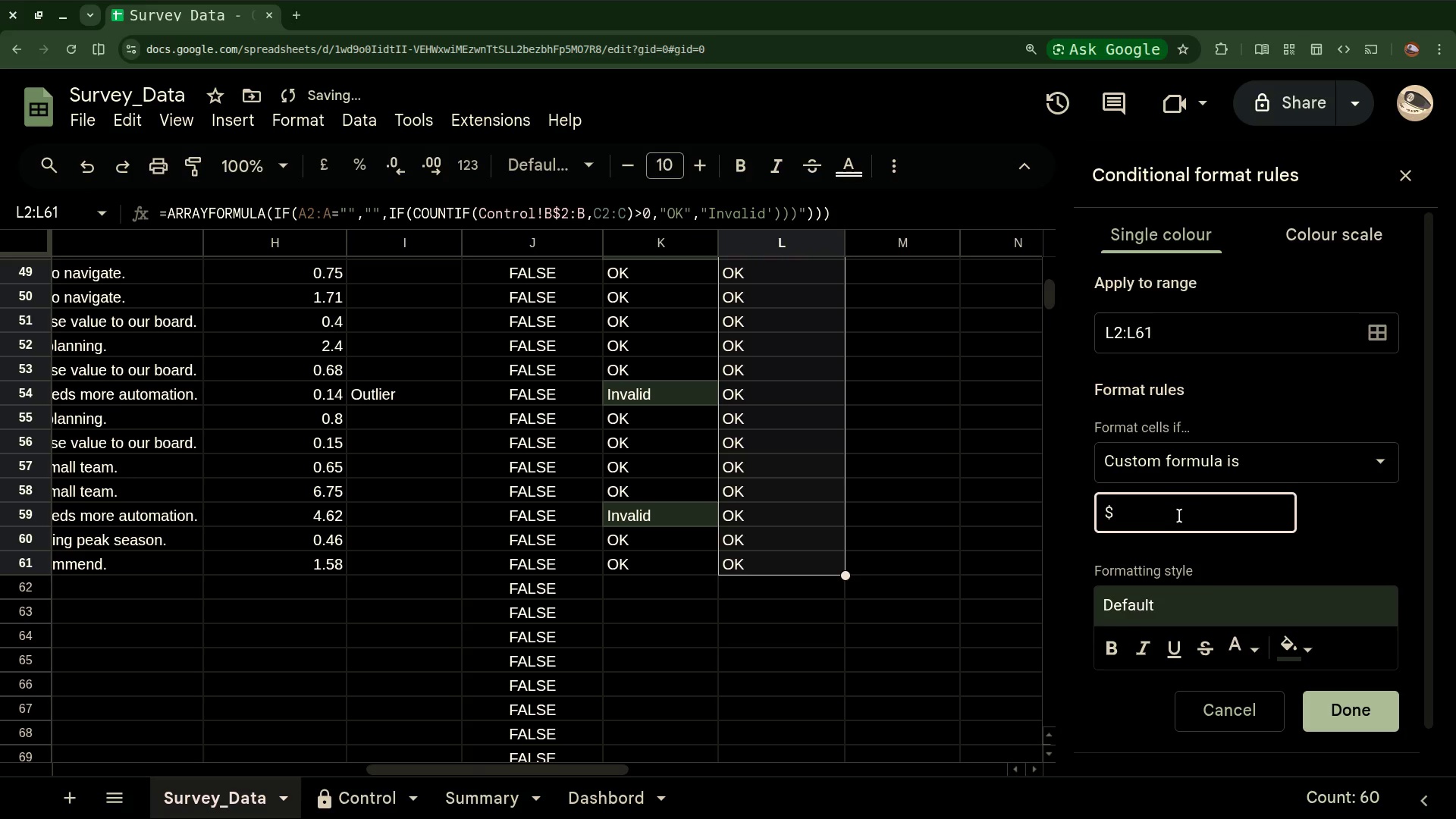 
key(Shift+L)
 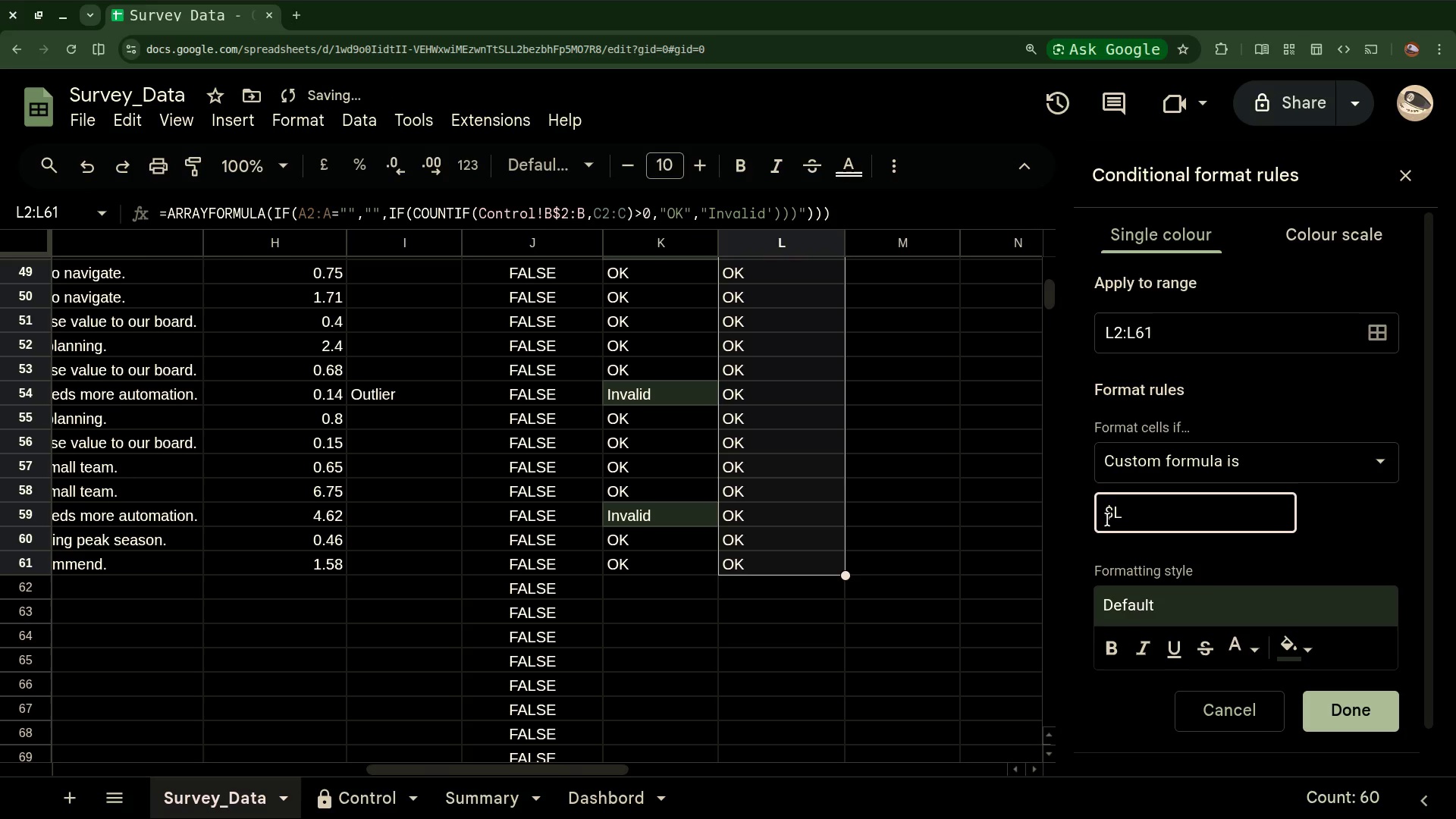 
left_click([1102, 513])
 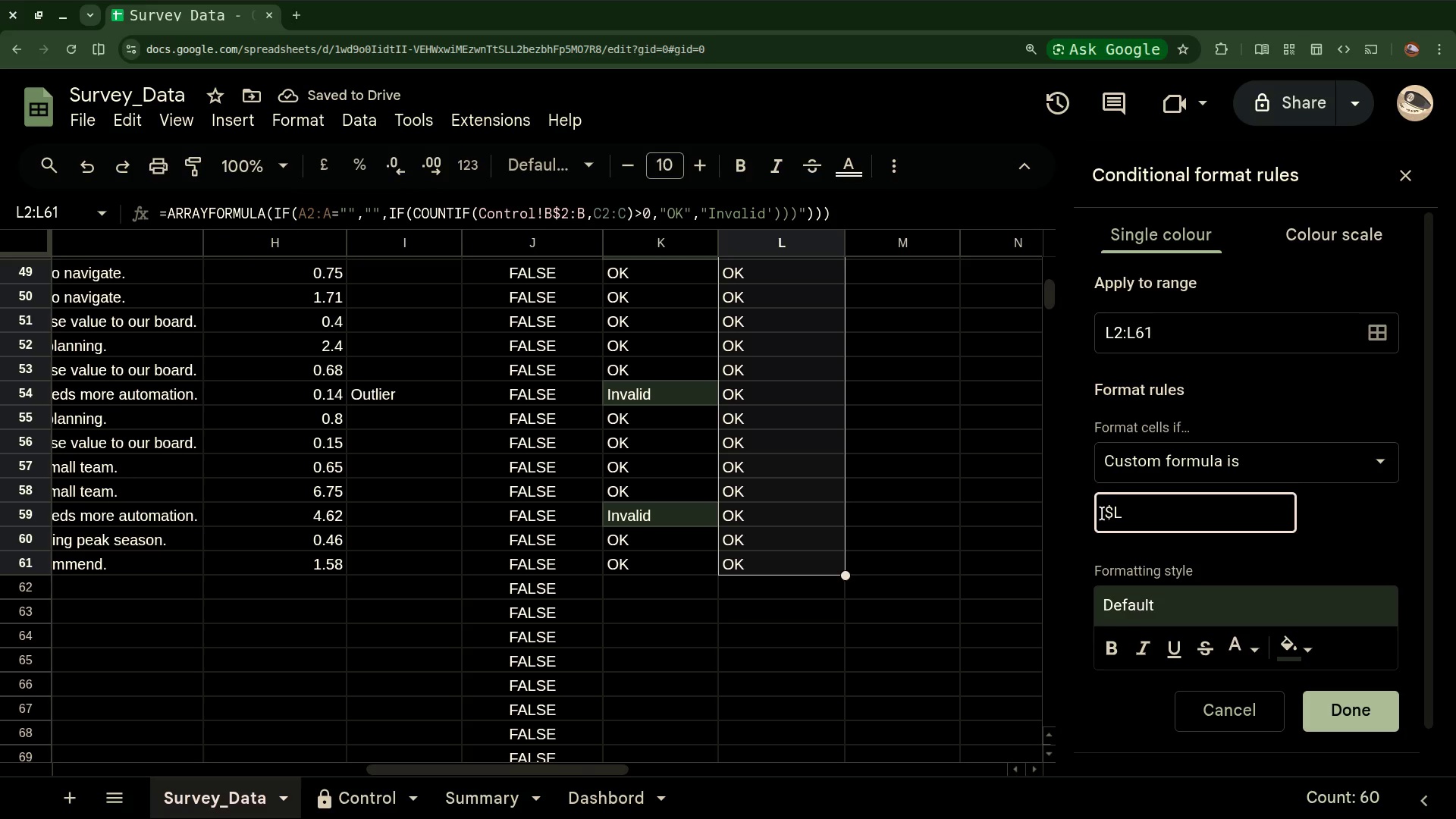 
key(Equal)
 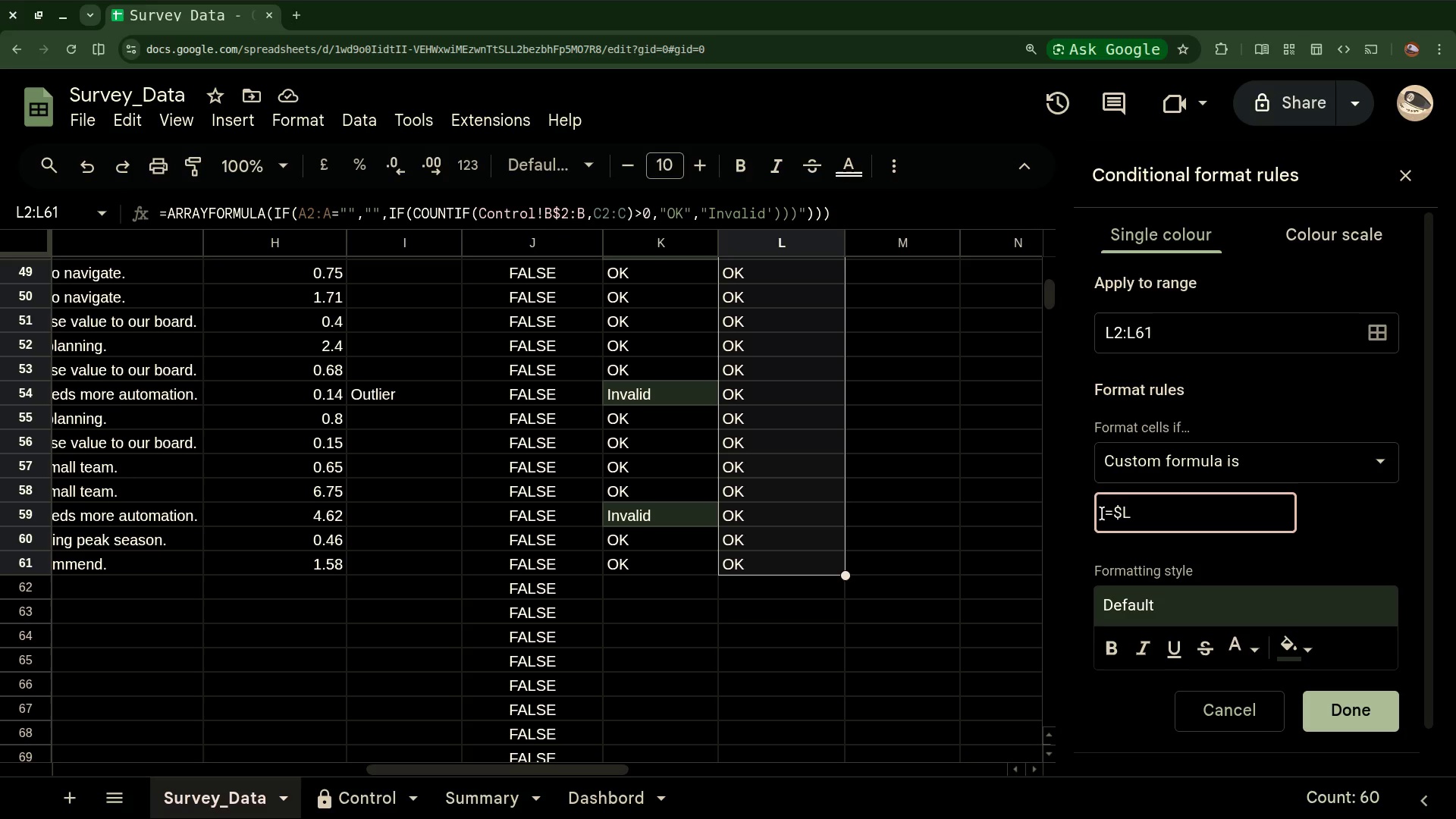 
key(Shift+9)
 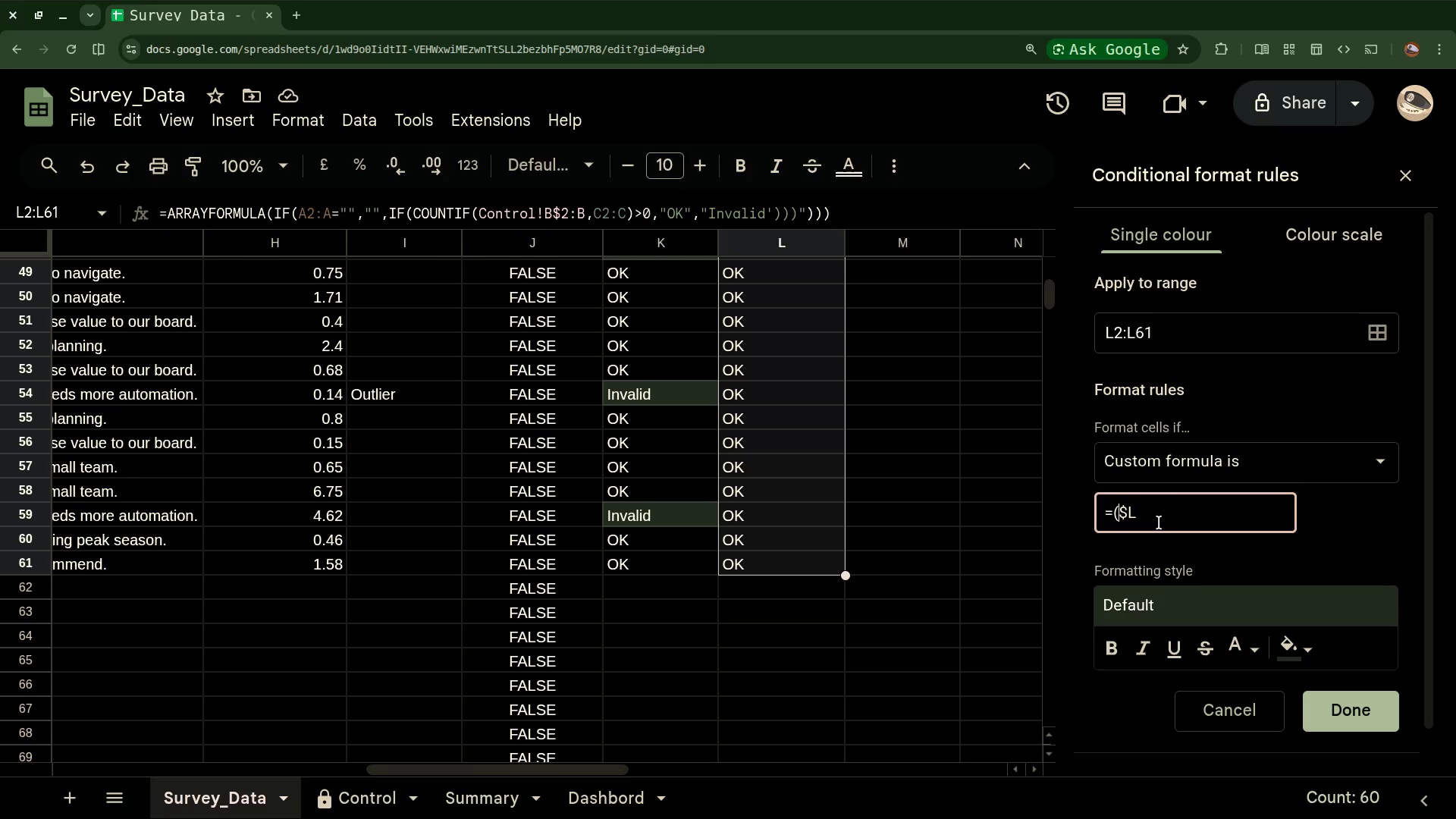 
wait(8.7)
 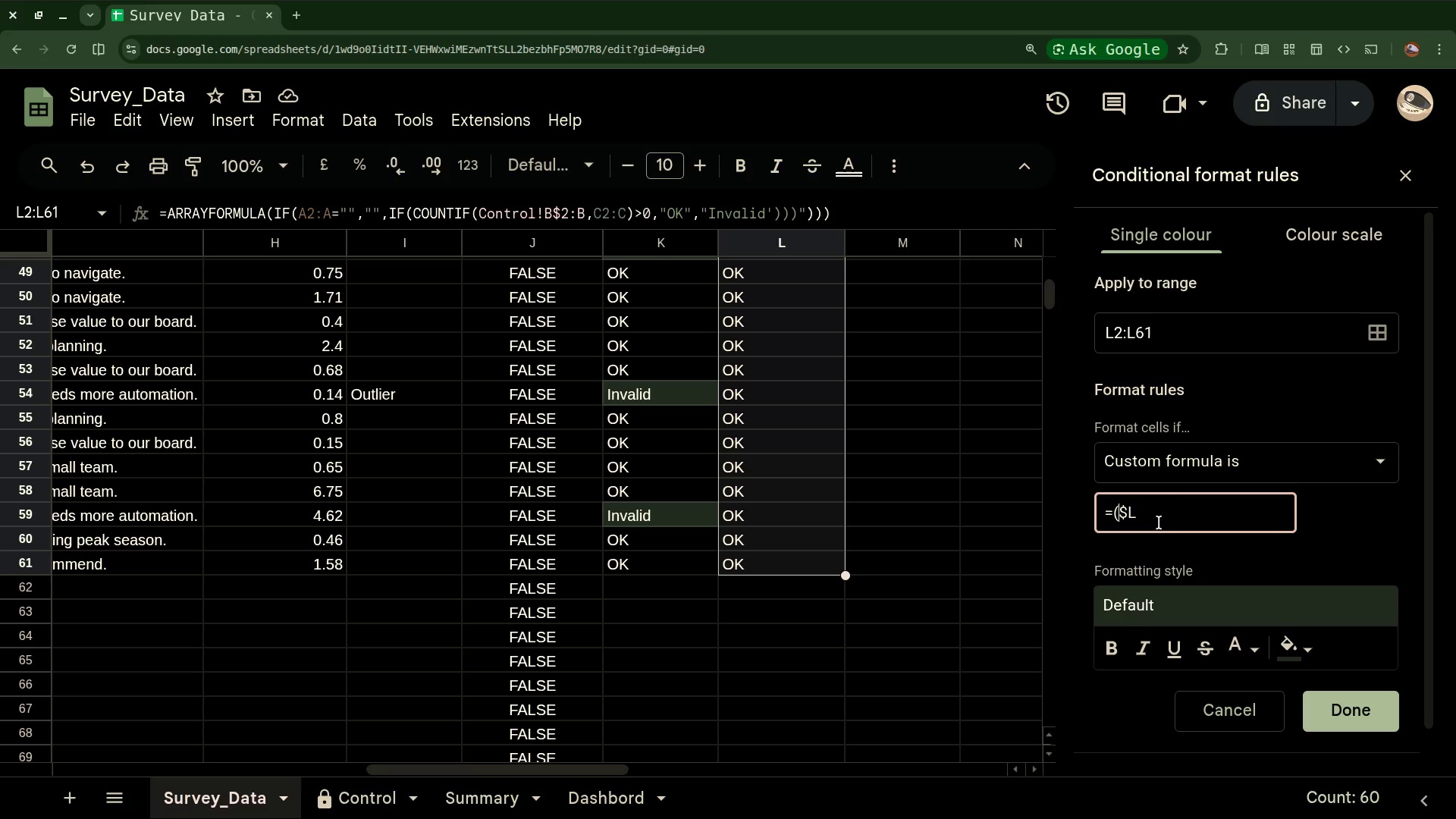 
left_click([1137, 519])
 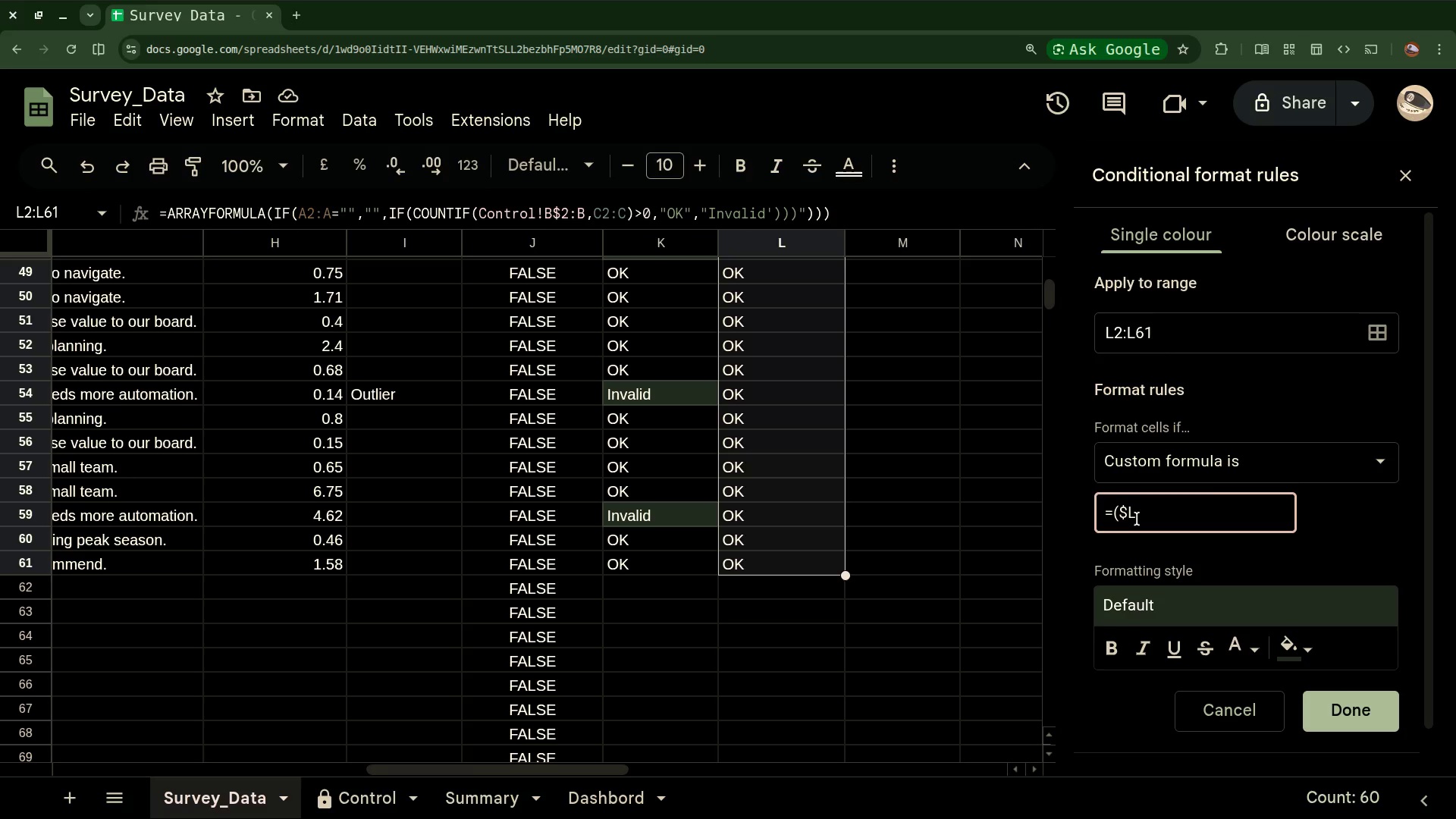 
key(2)
 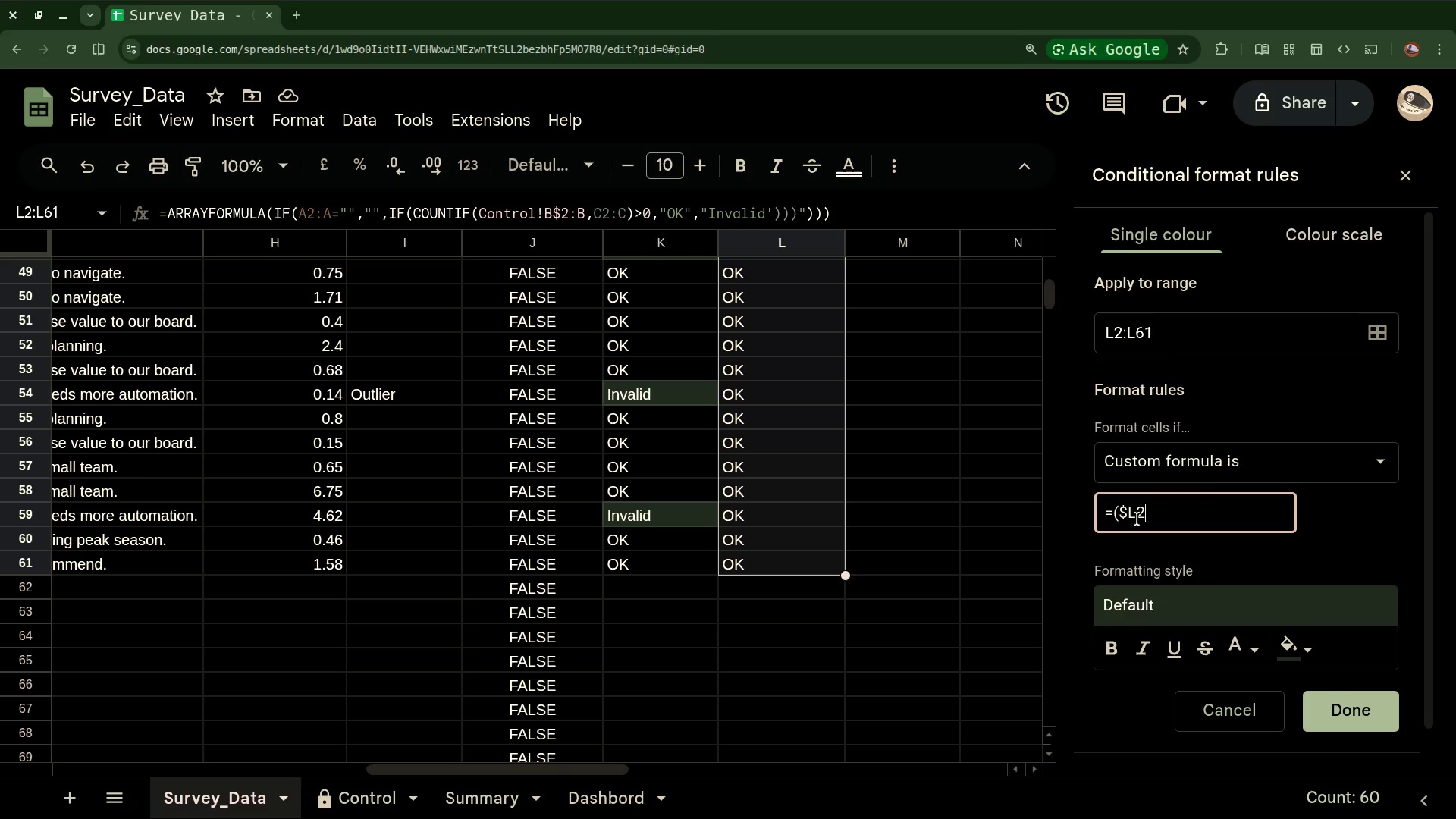 
wait(9.77)
 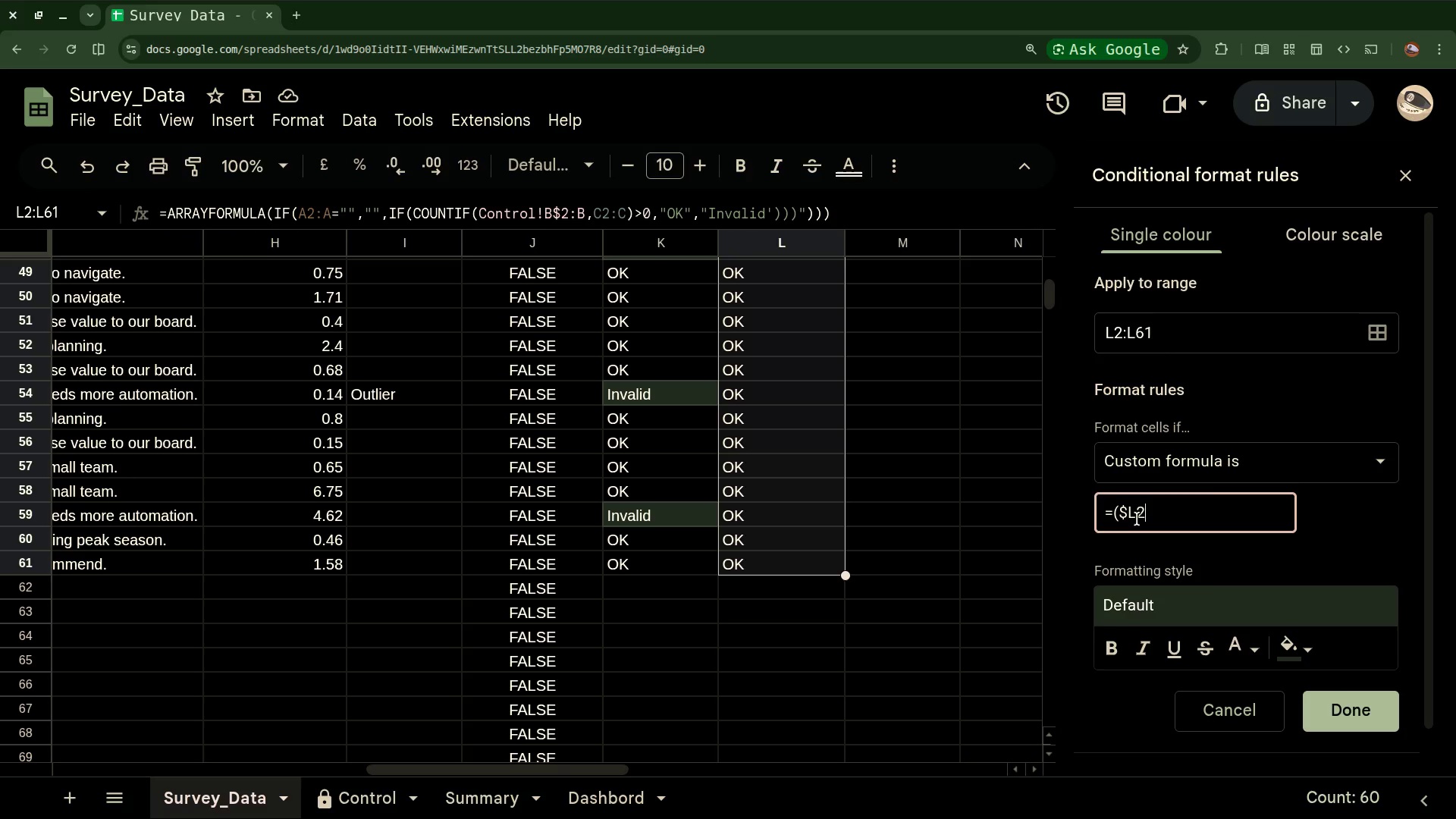 
hold_key(key=ShiftRight, duration=2.44)
 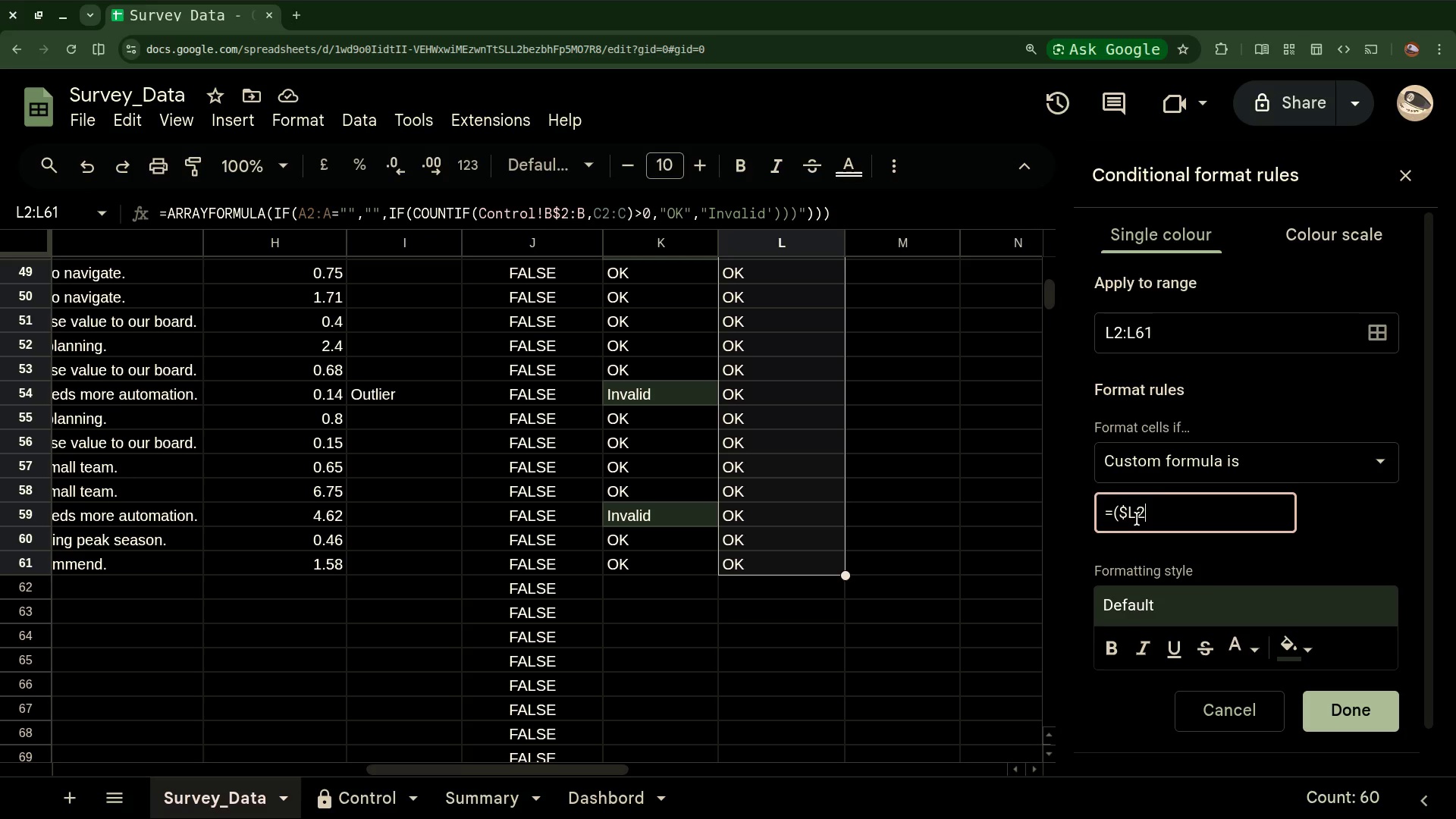 
key(Equal)
 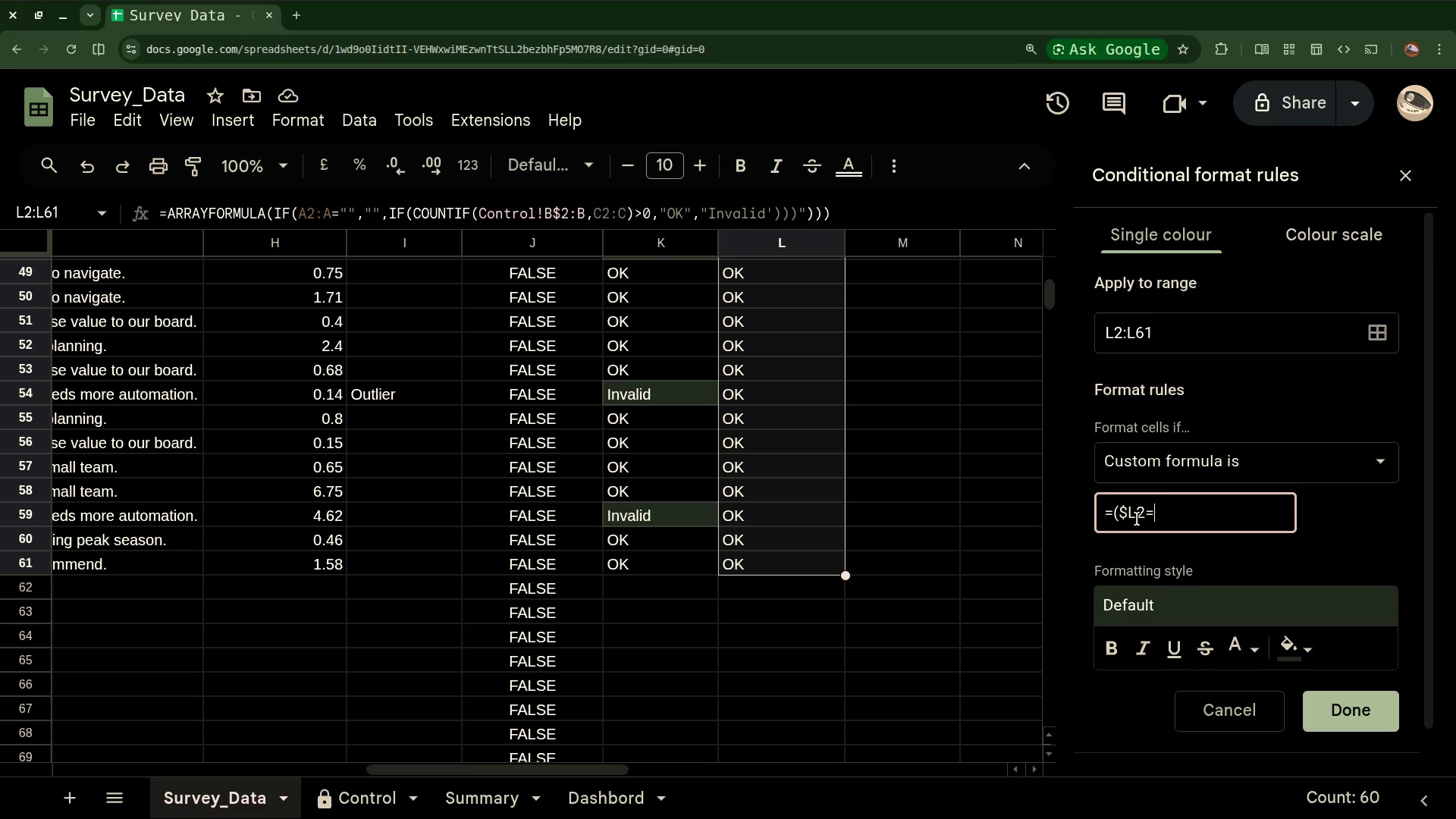 
key(Shift+Quote)
 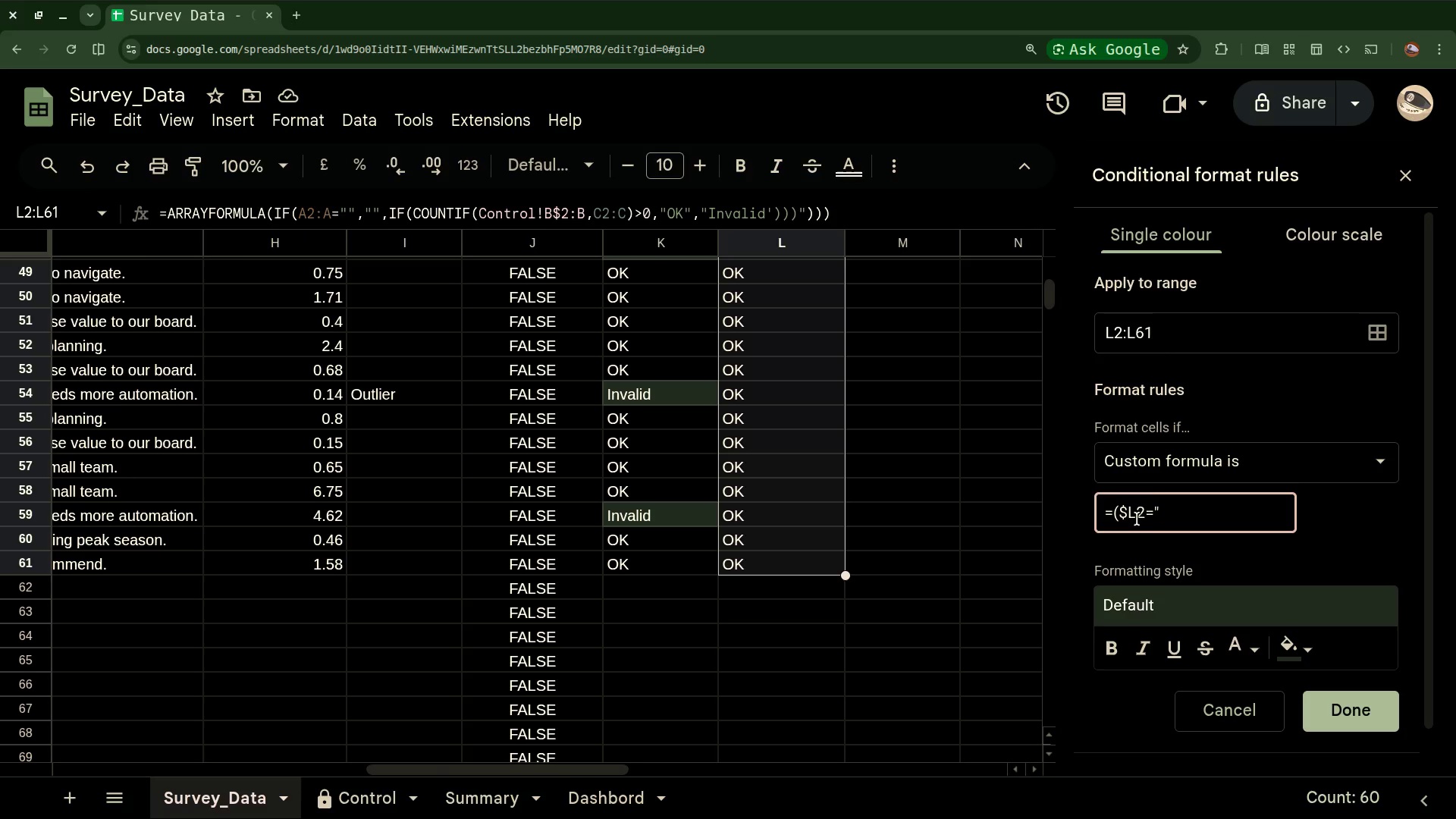 
wait(13.31)
 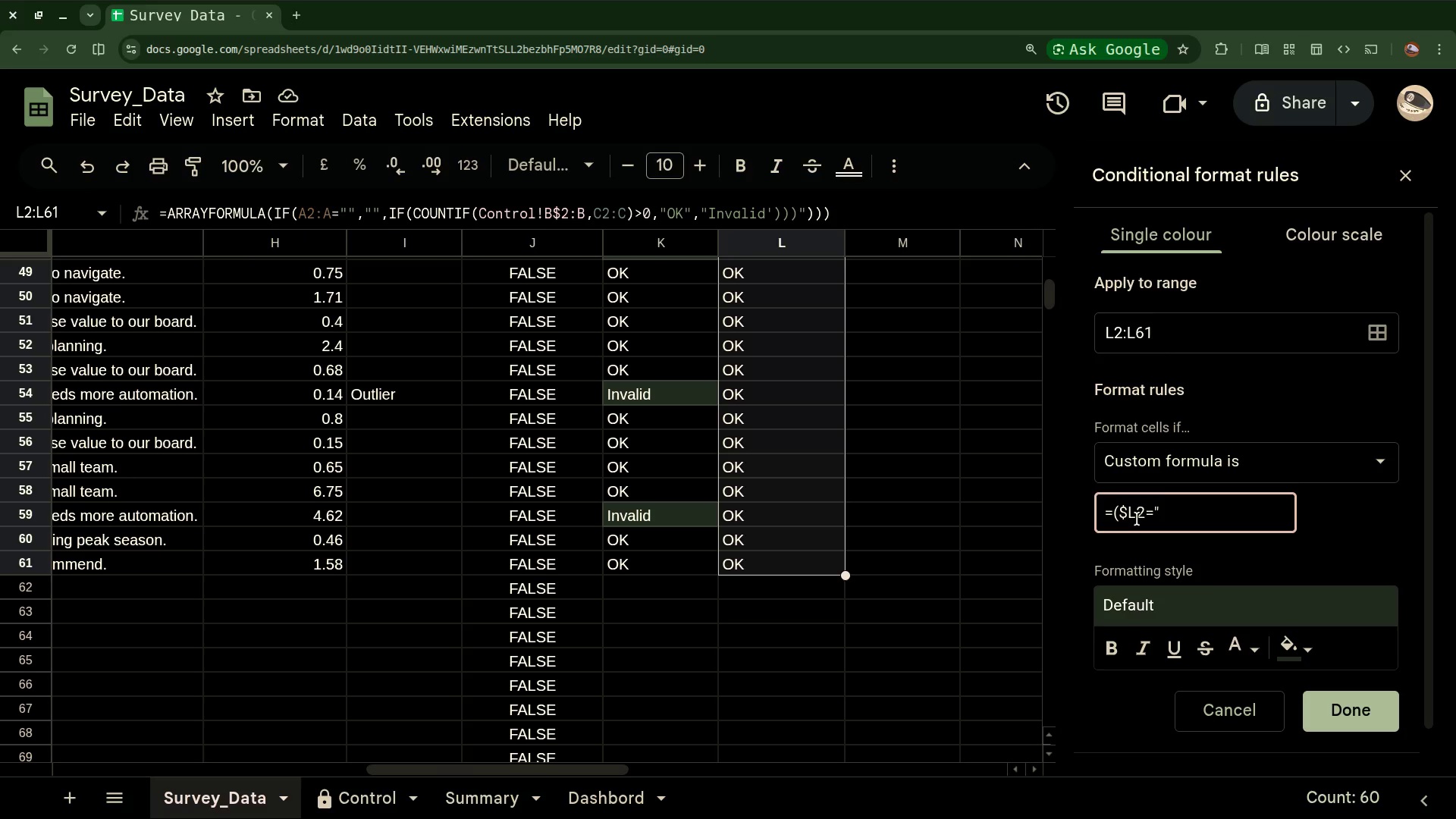 
key(Shift+I)
 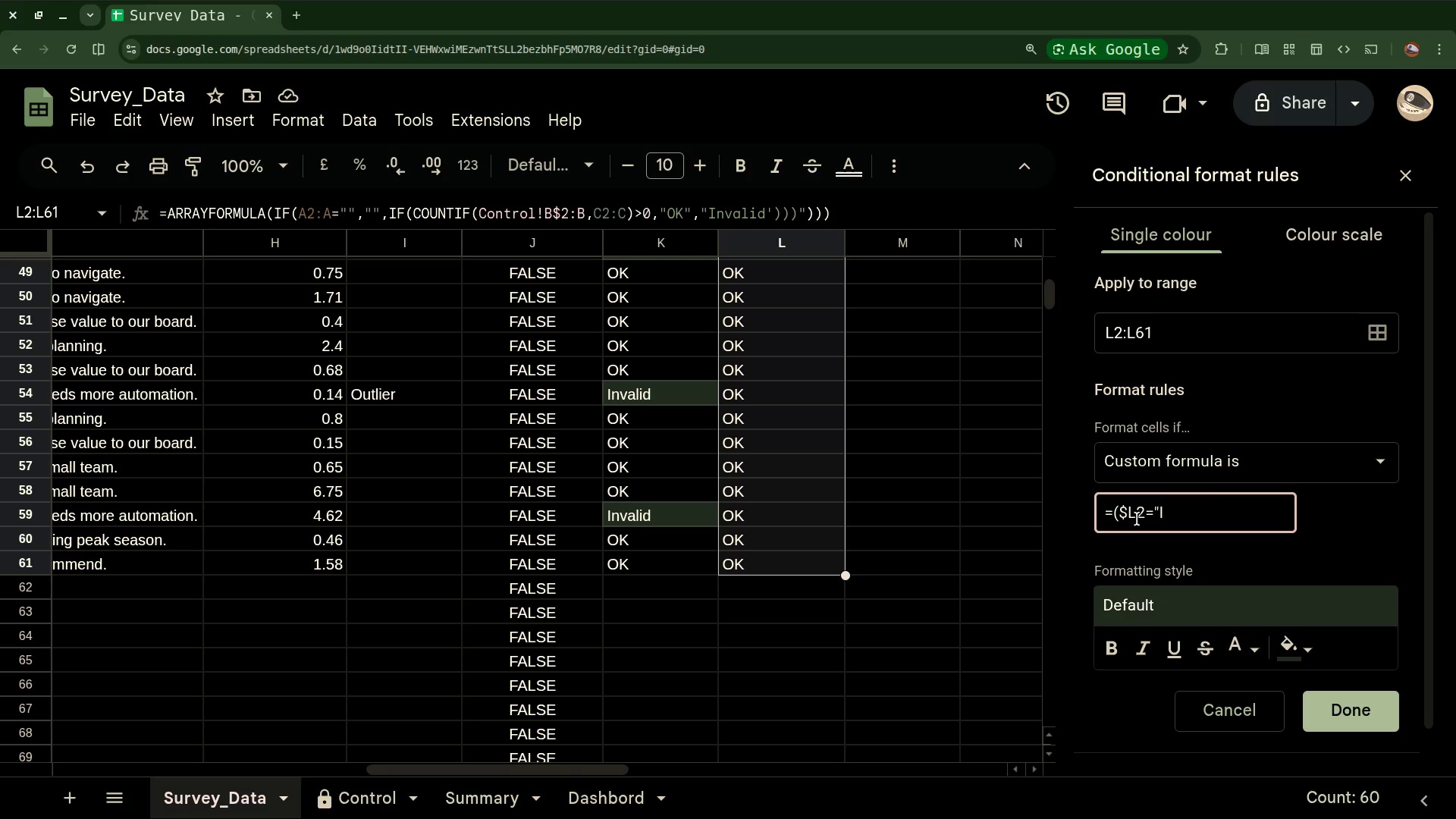 
wait(7.61)
 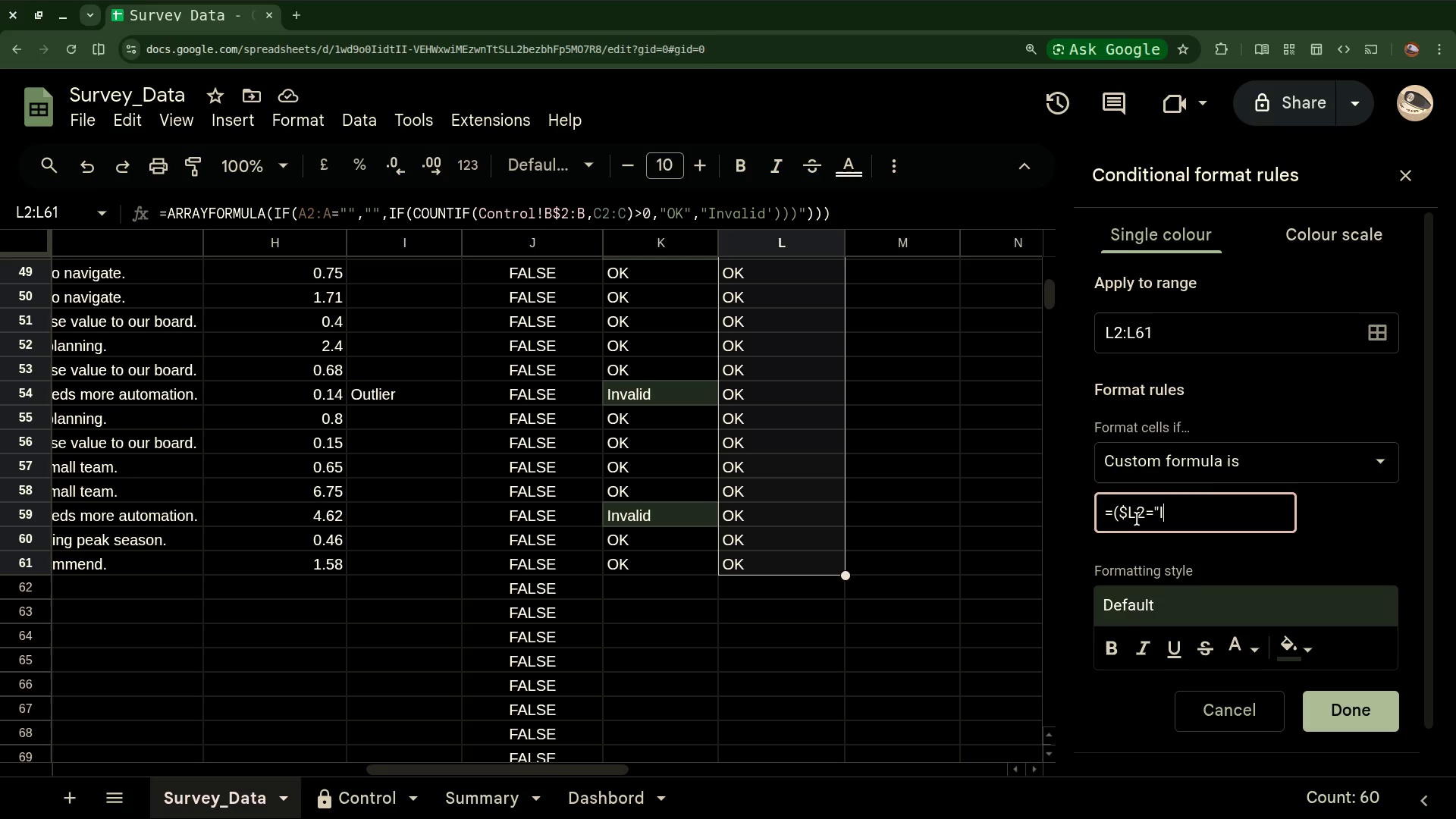 
type(nvalid)
 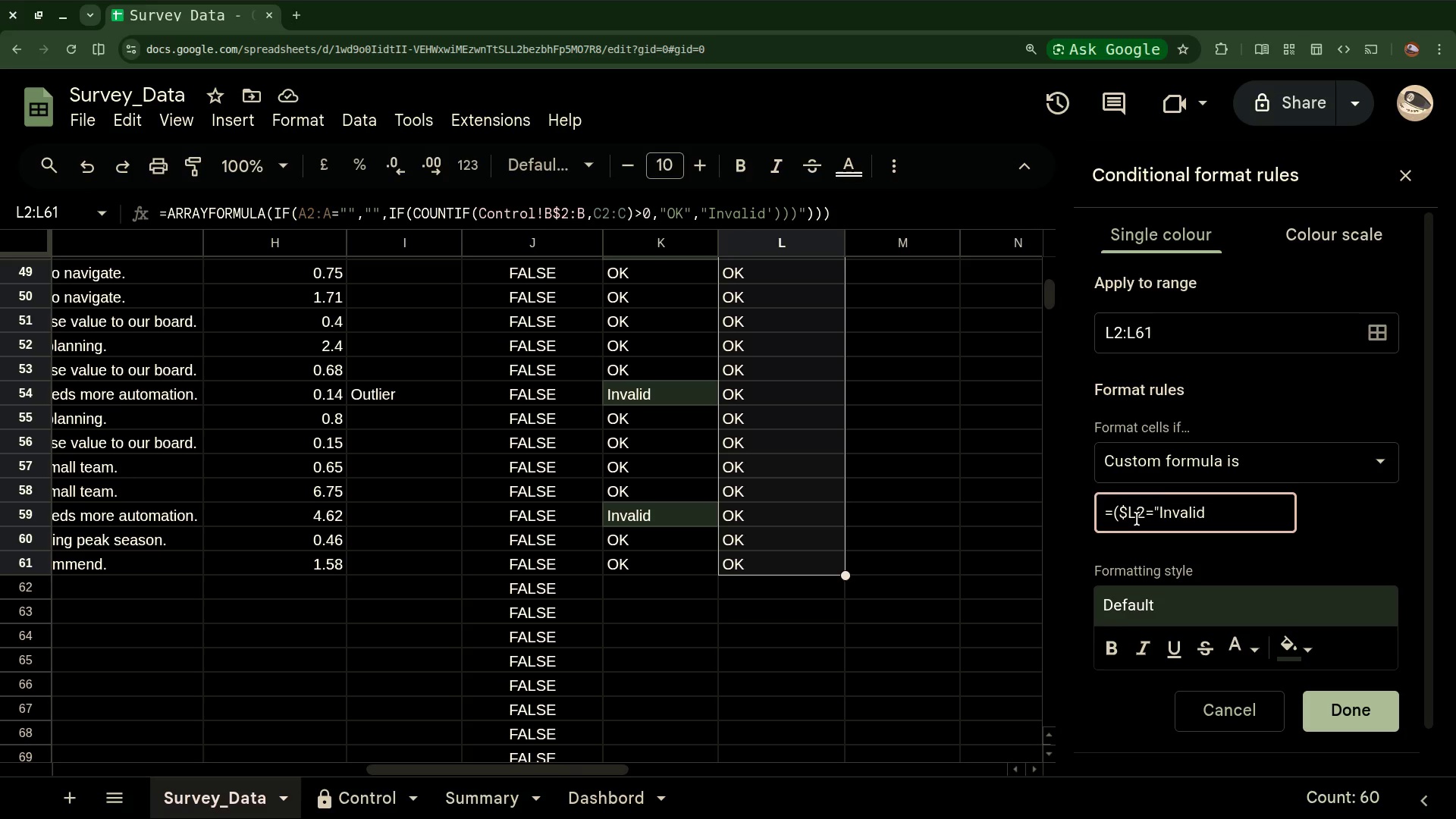 
key(Shift+Quote)
 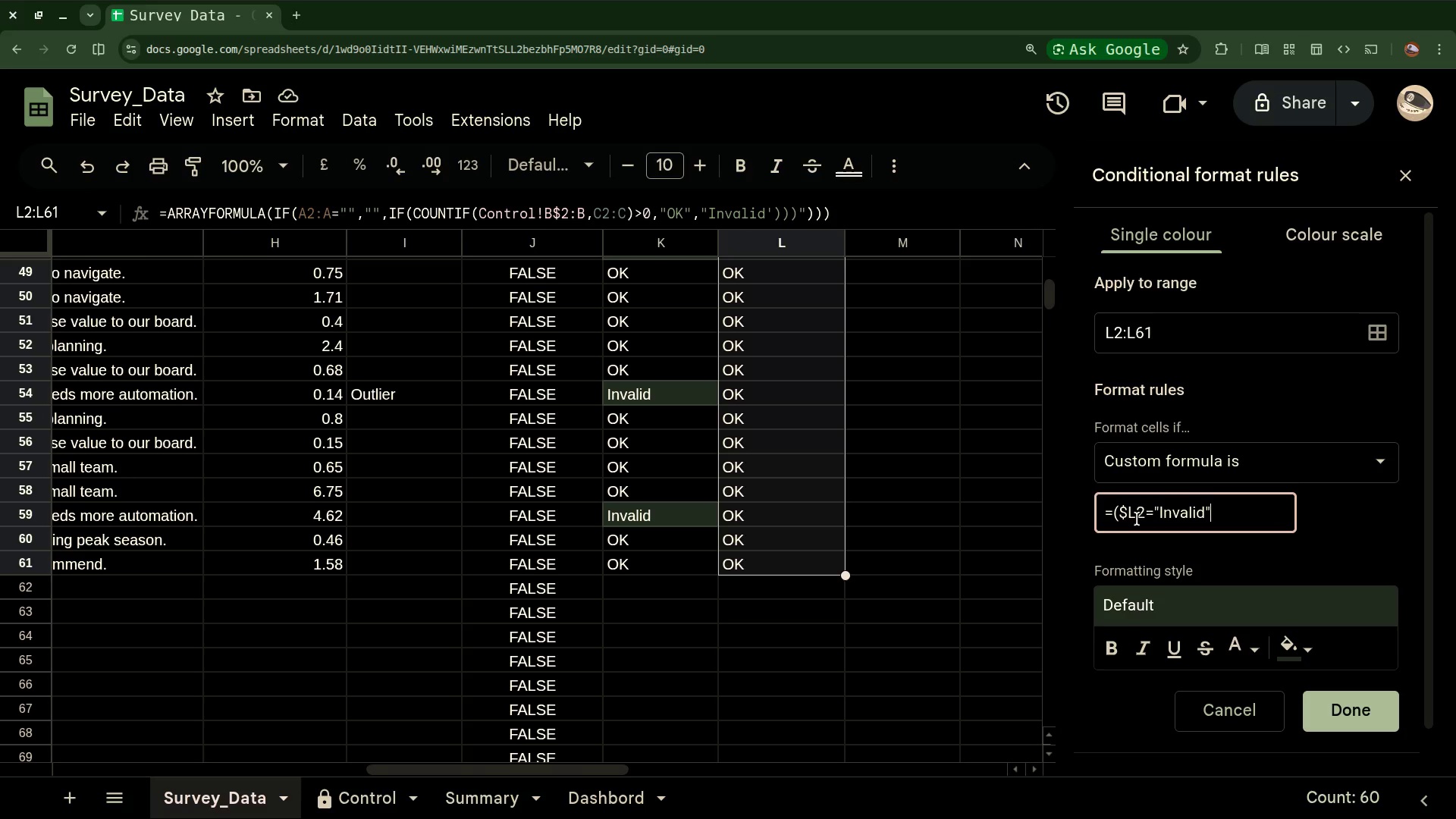 
wait(11.31)
 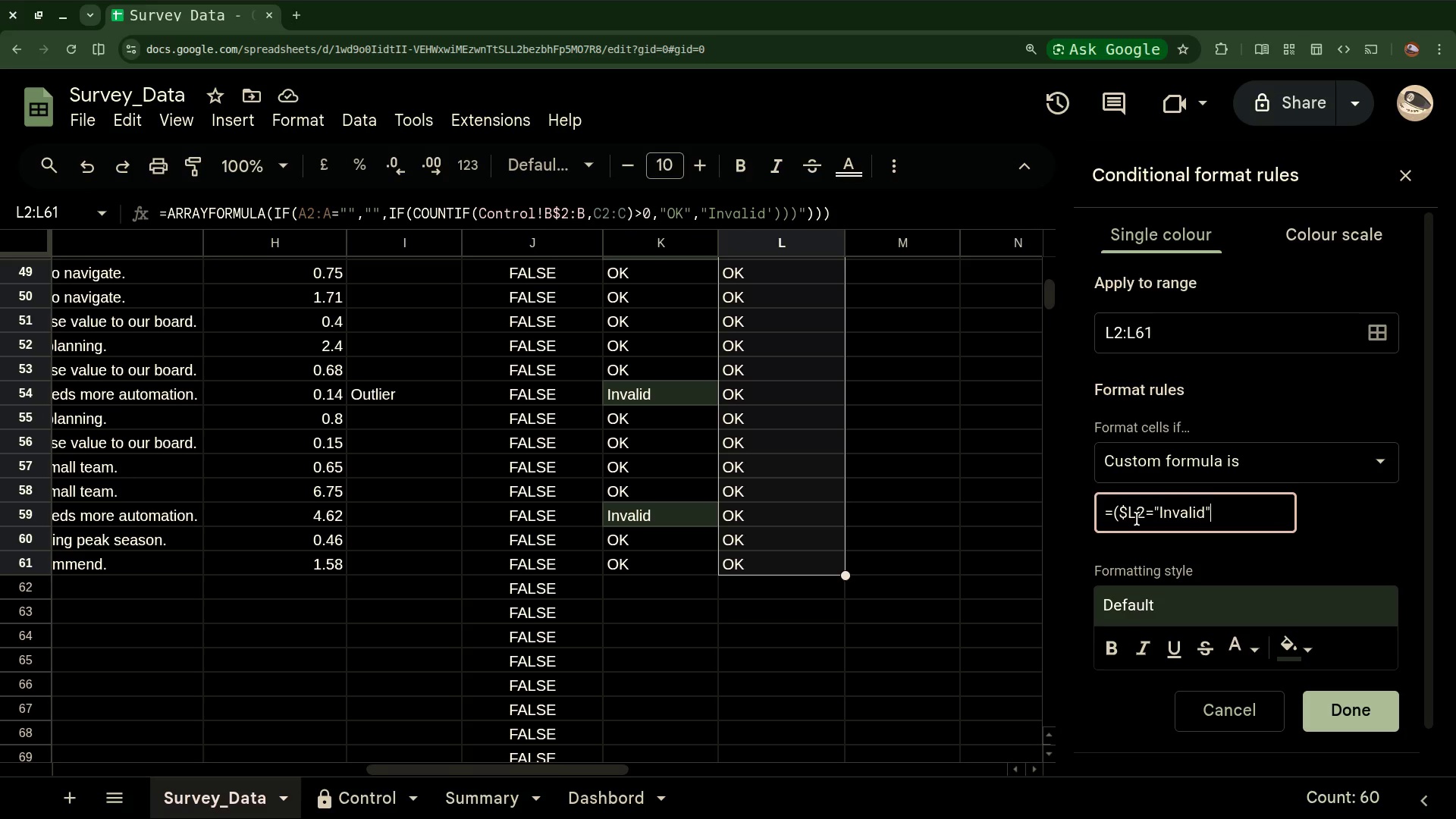 
key(Shift+0)
 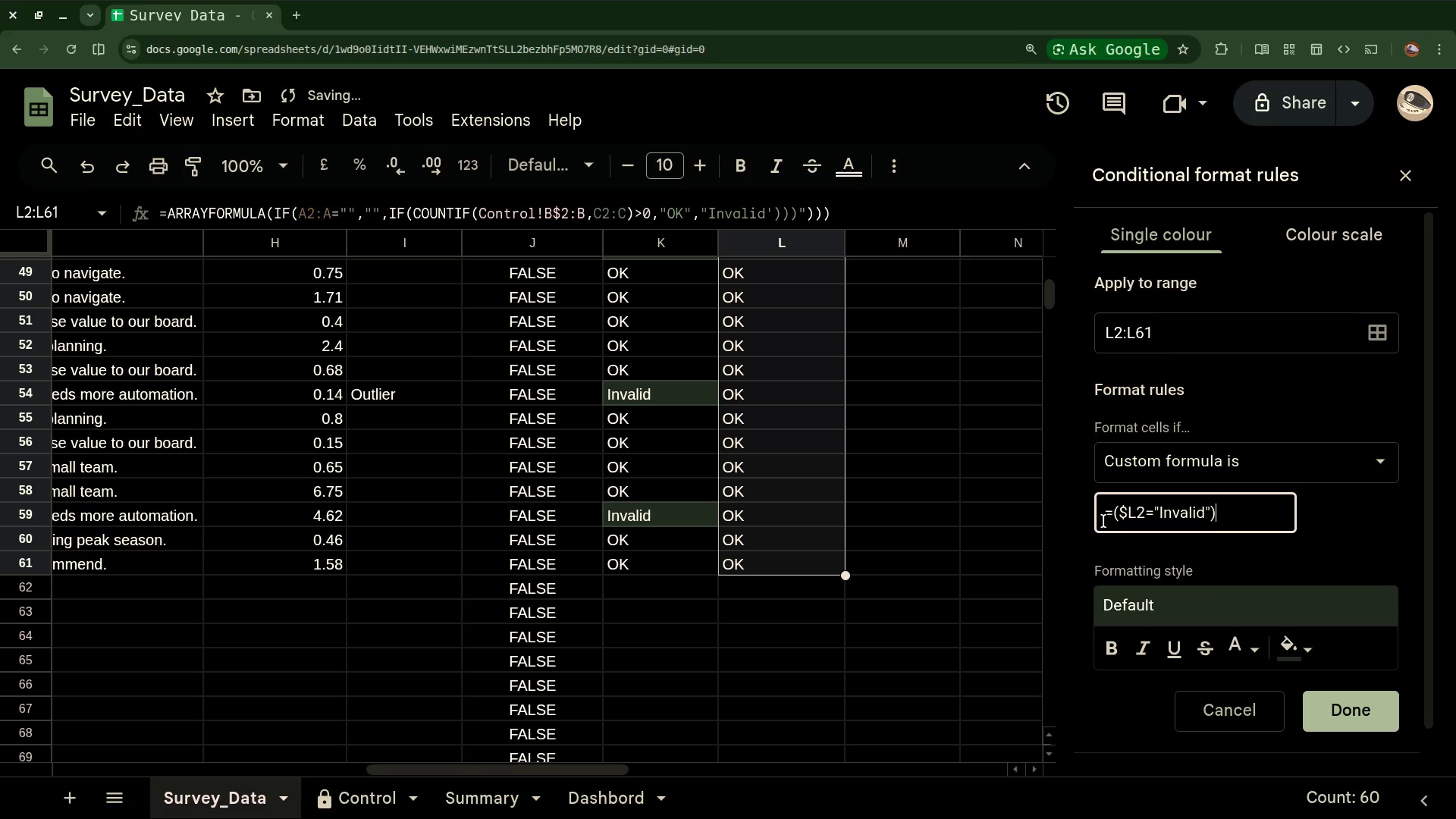 
left_click([1103, 513])
 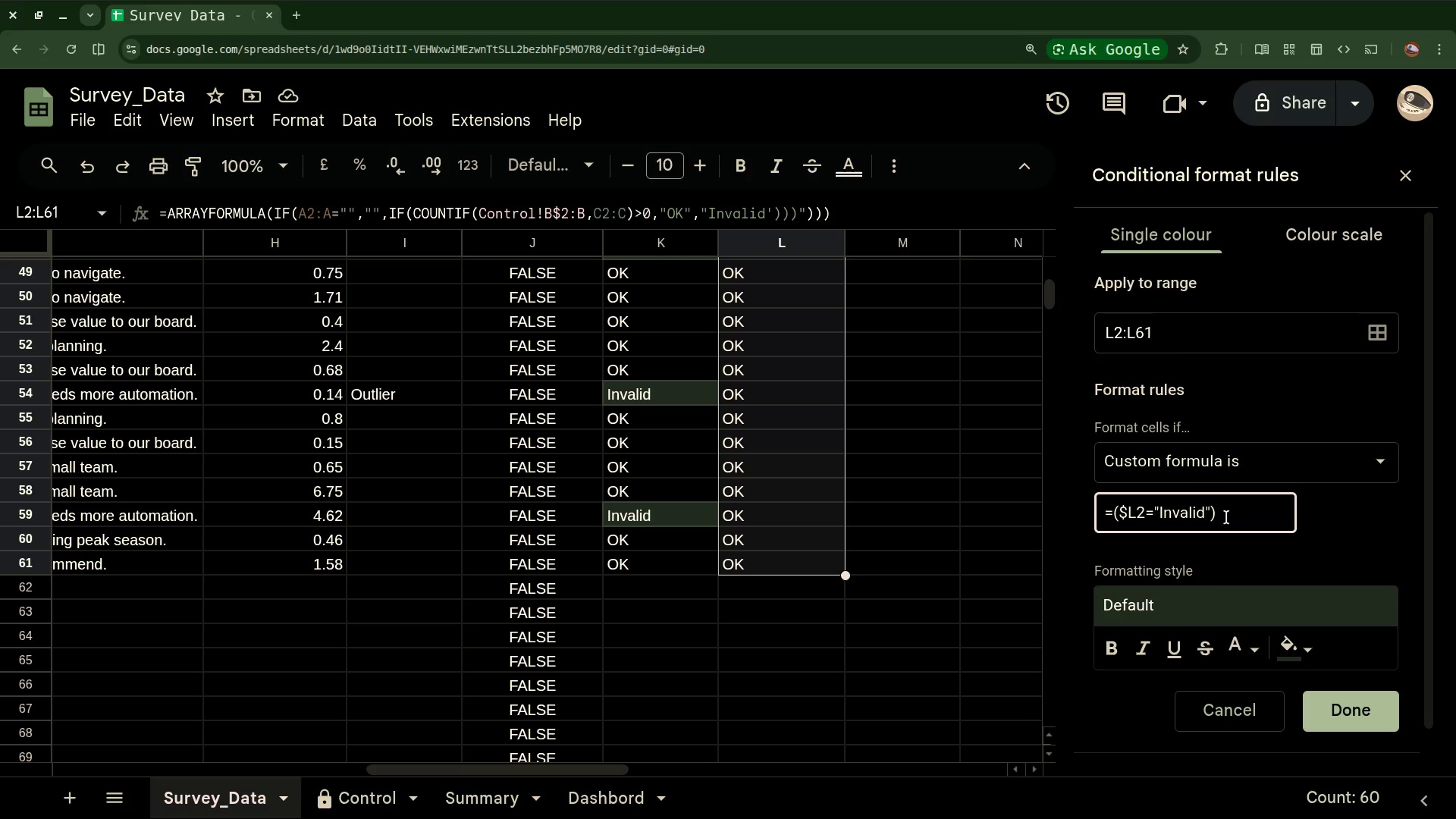 
wait(11.59)
 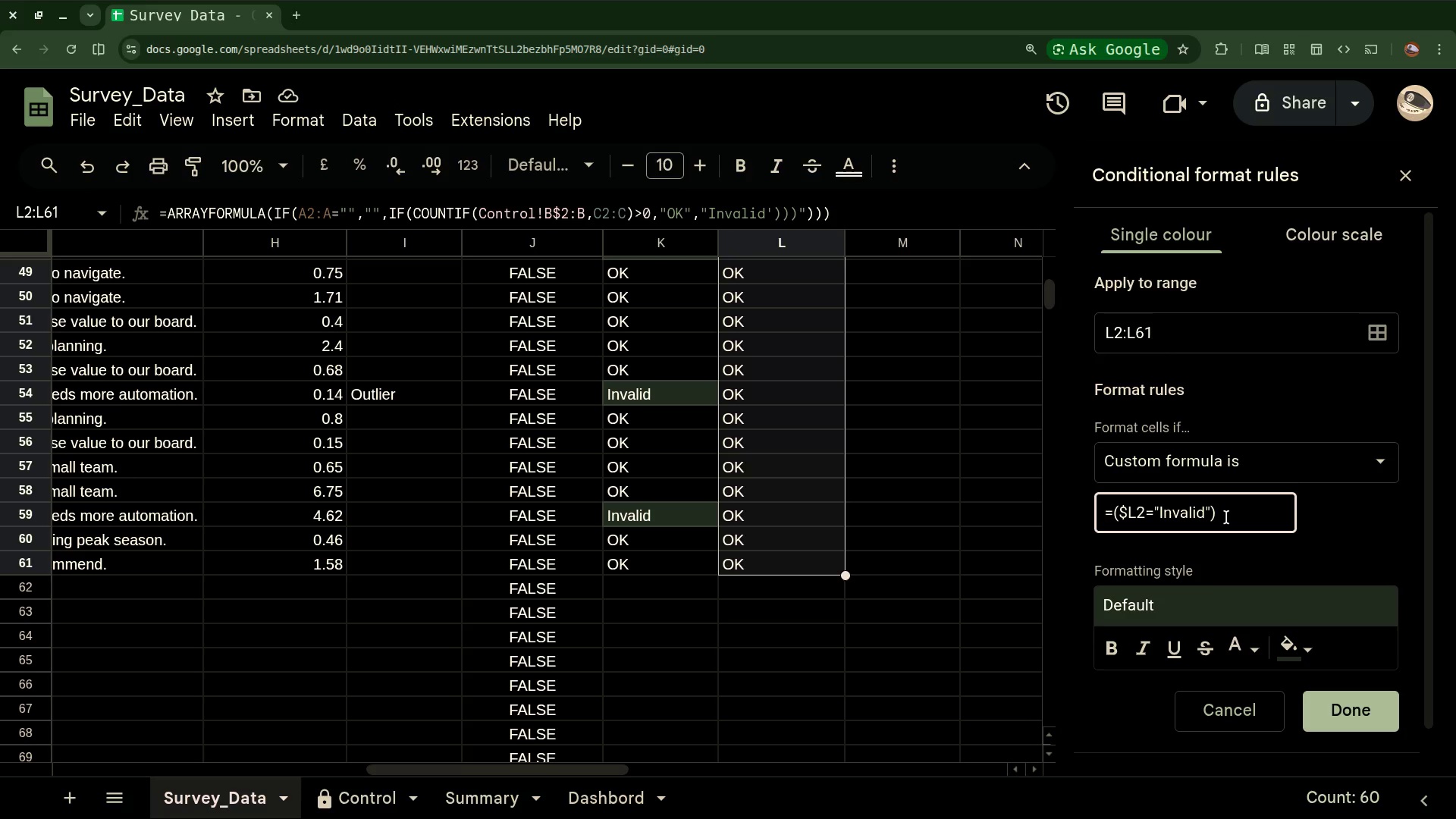 
left_click([1345, 705])
 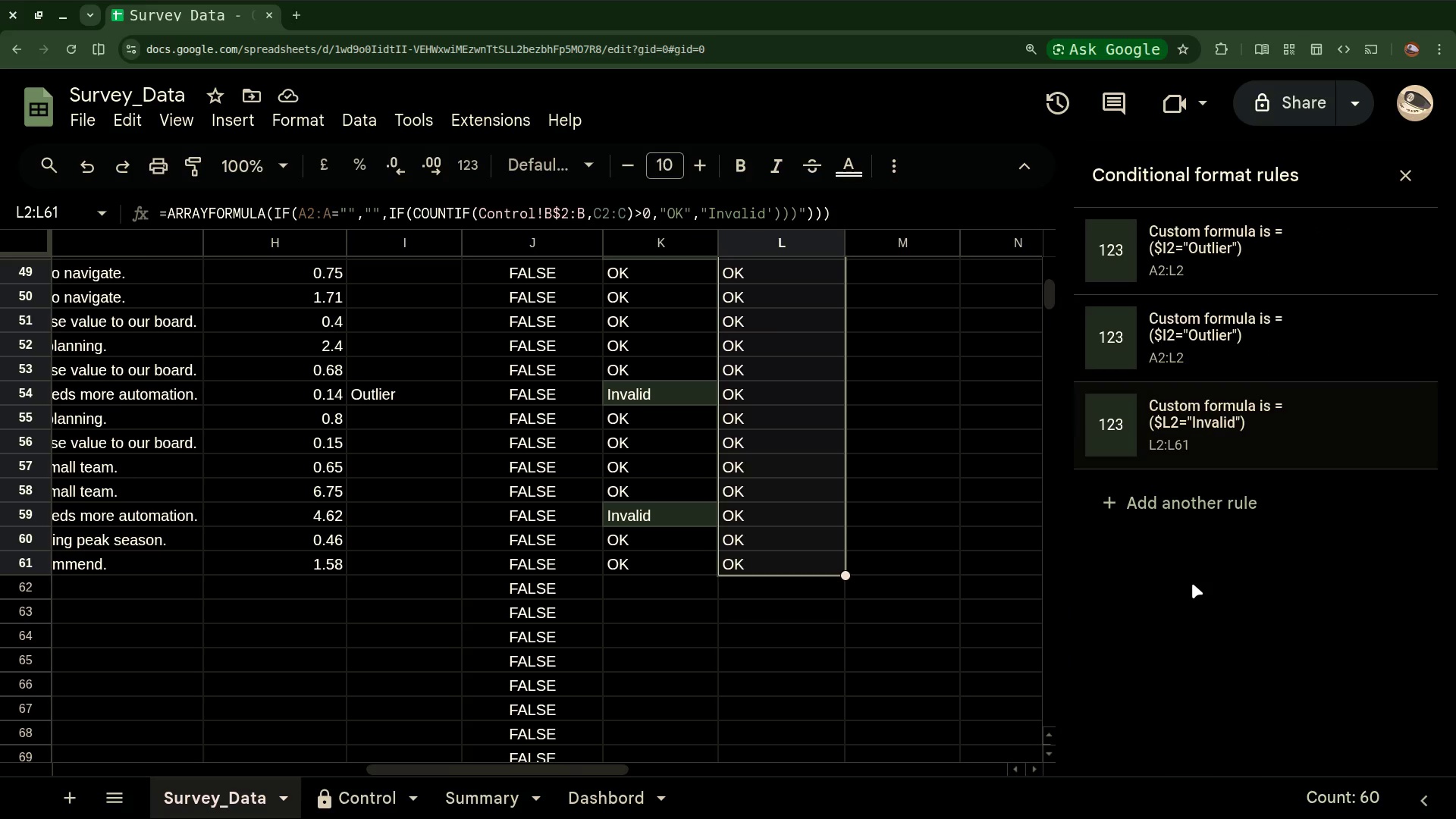 
wait(8.31)
 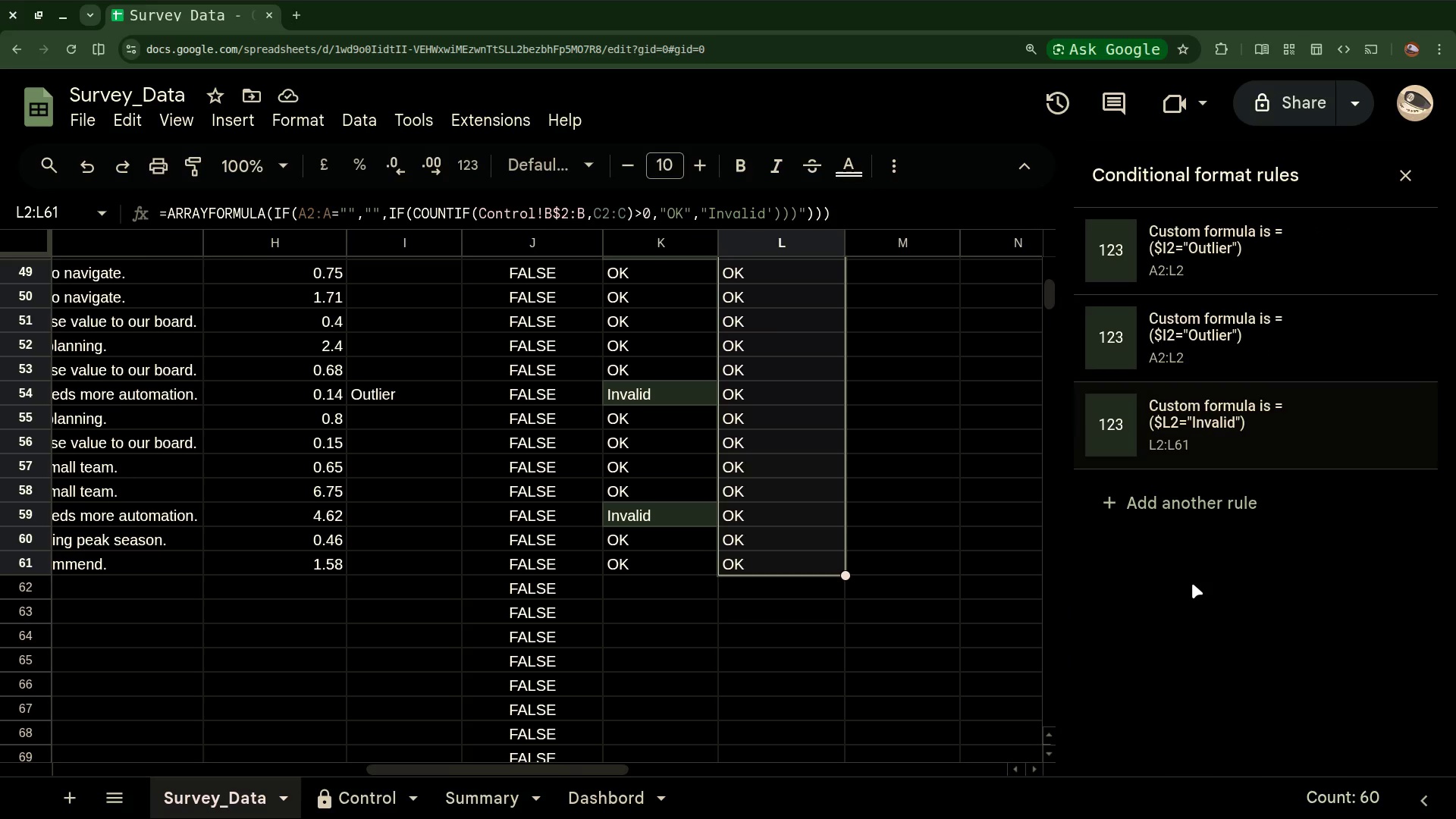 
left_click([1195, 558])
 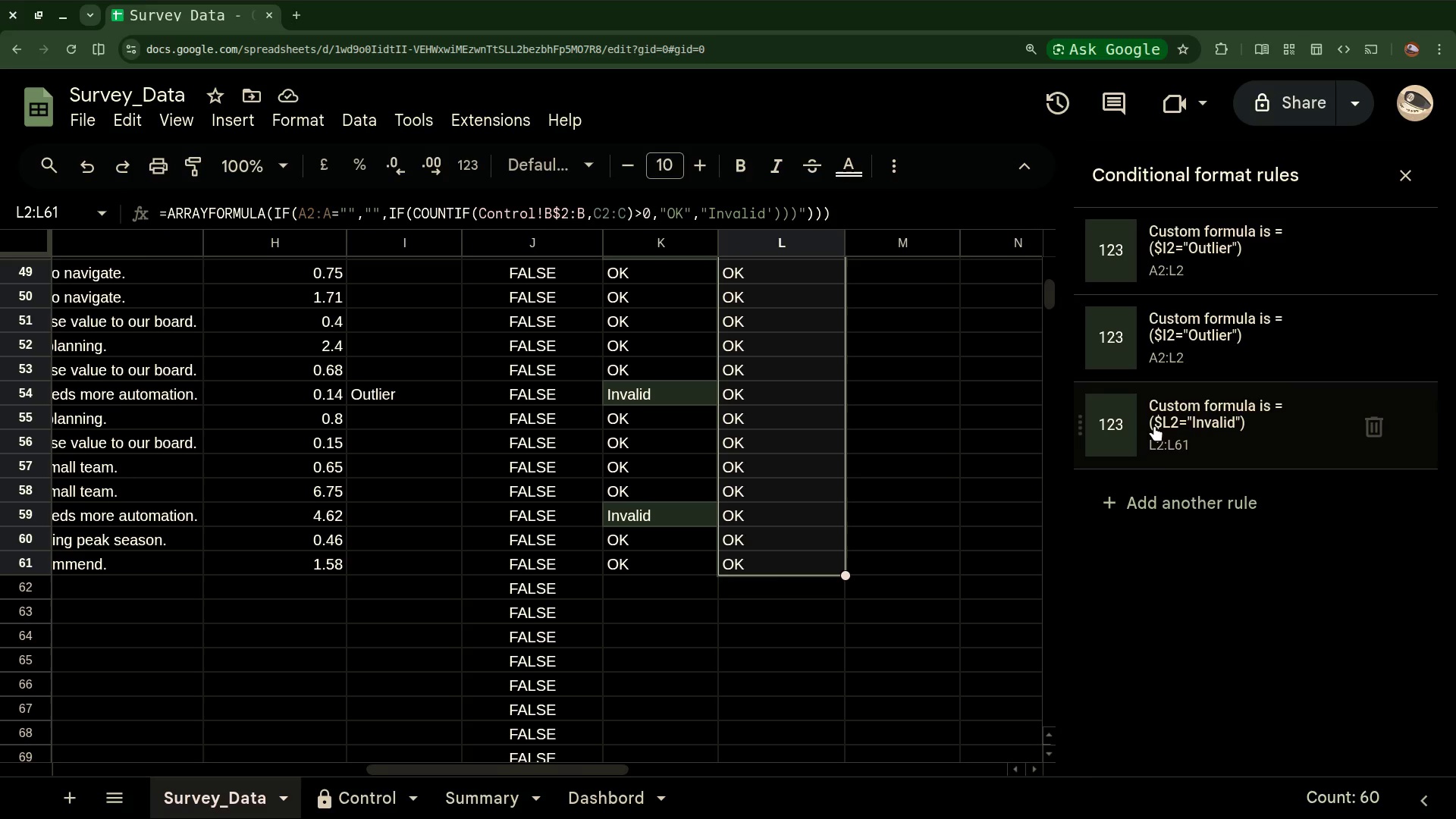 
wait(6.7)
 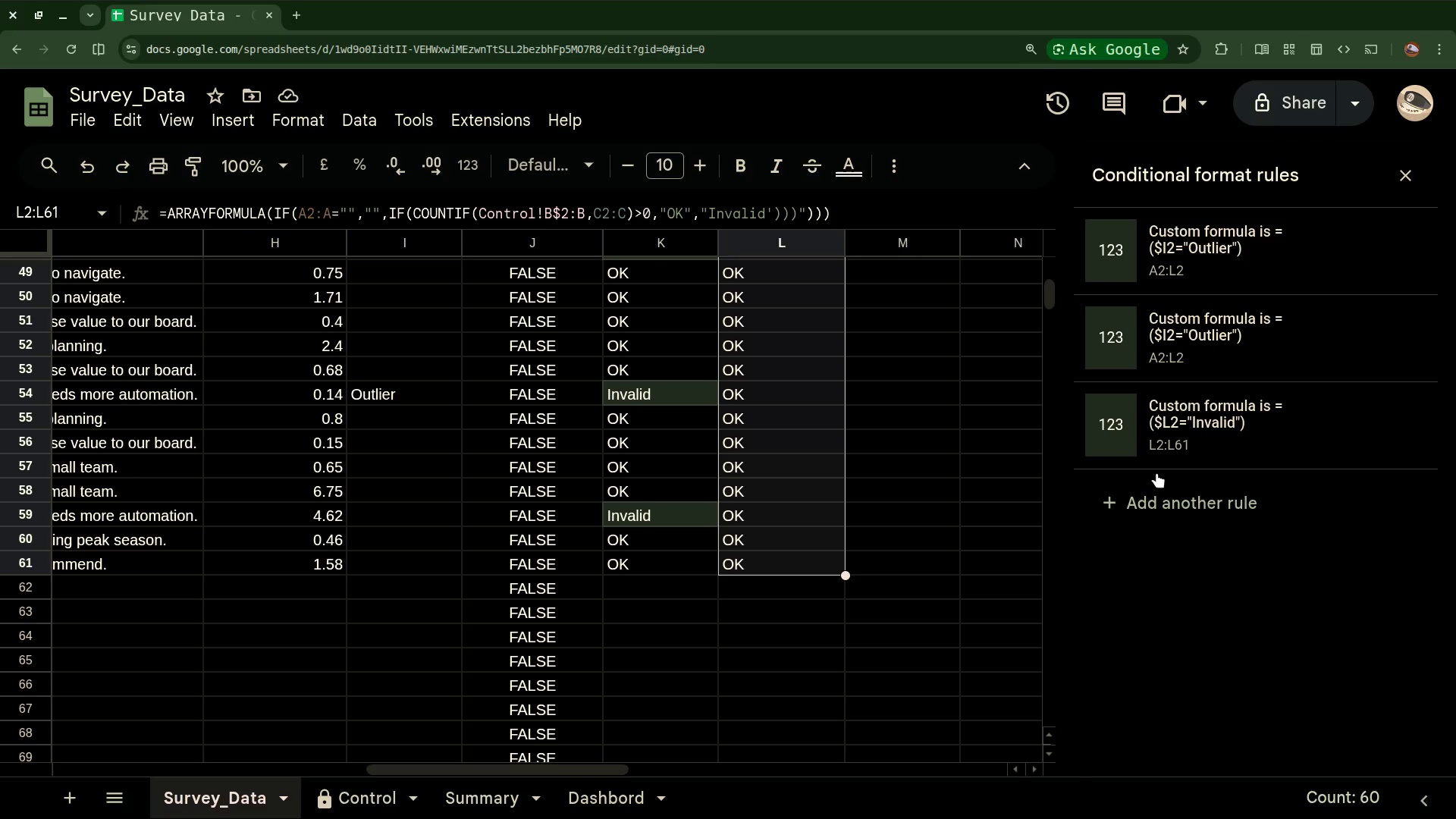 
left_click([1154, 425])
 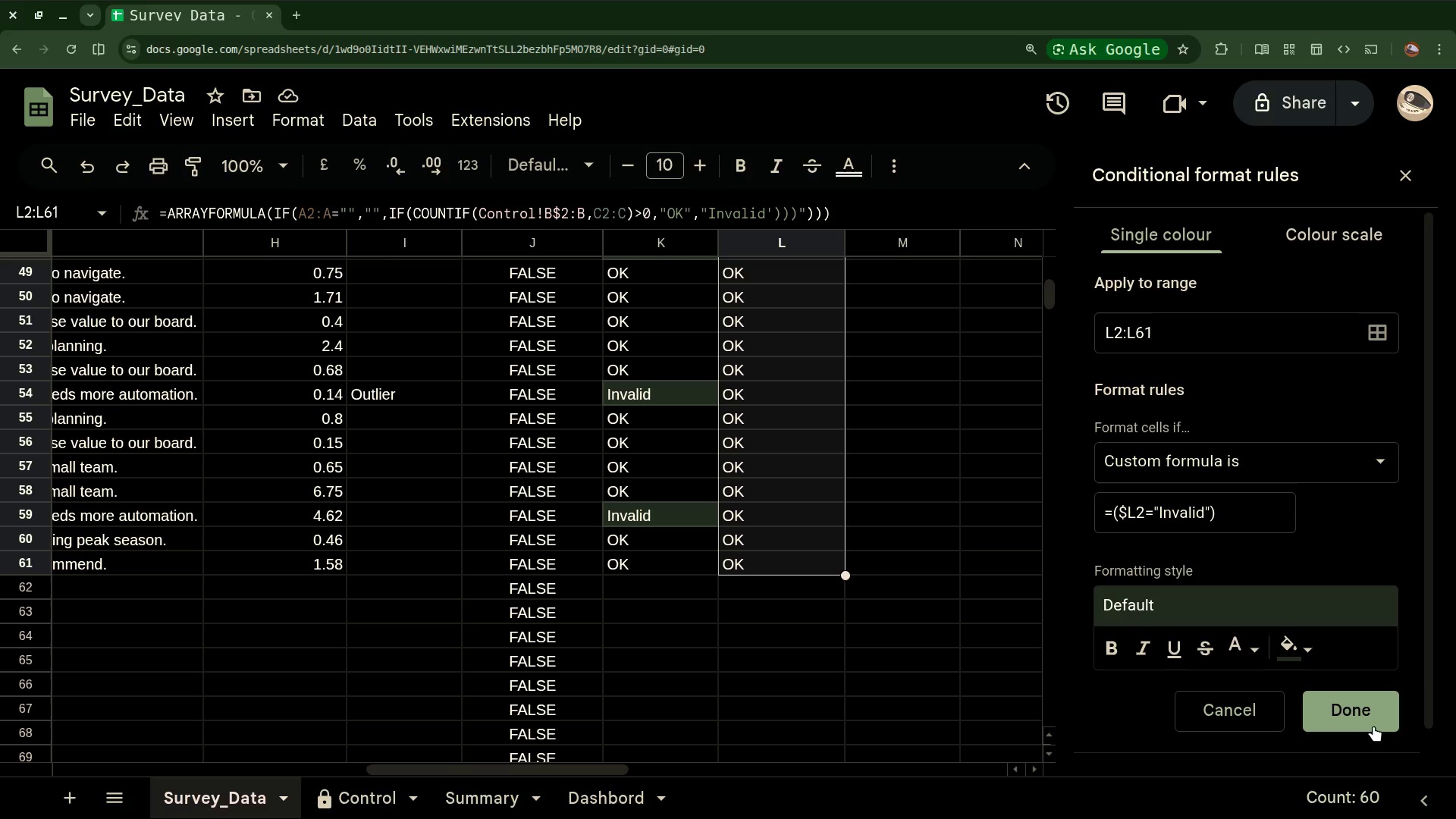 
left_click([1367, 726])
 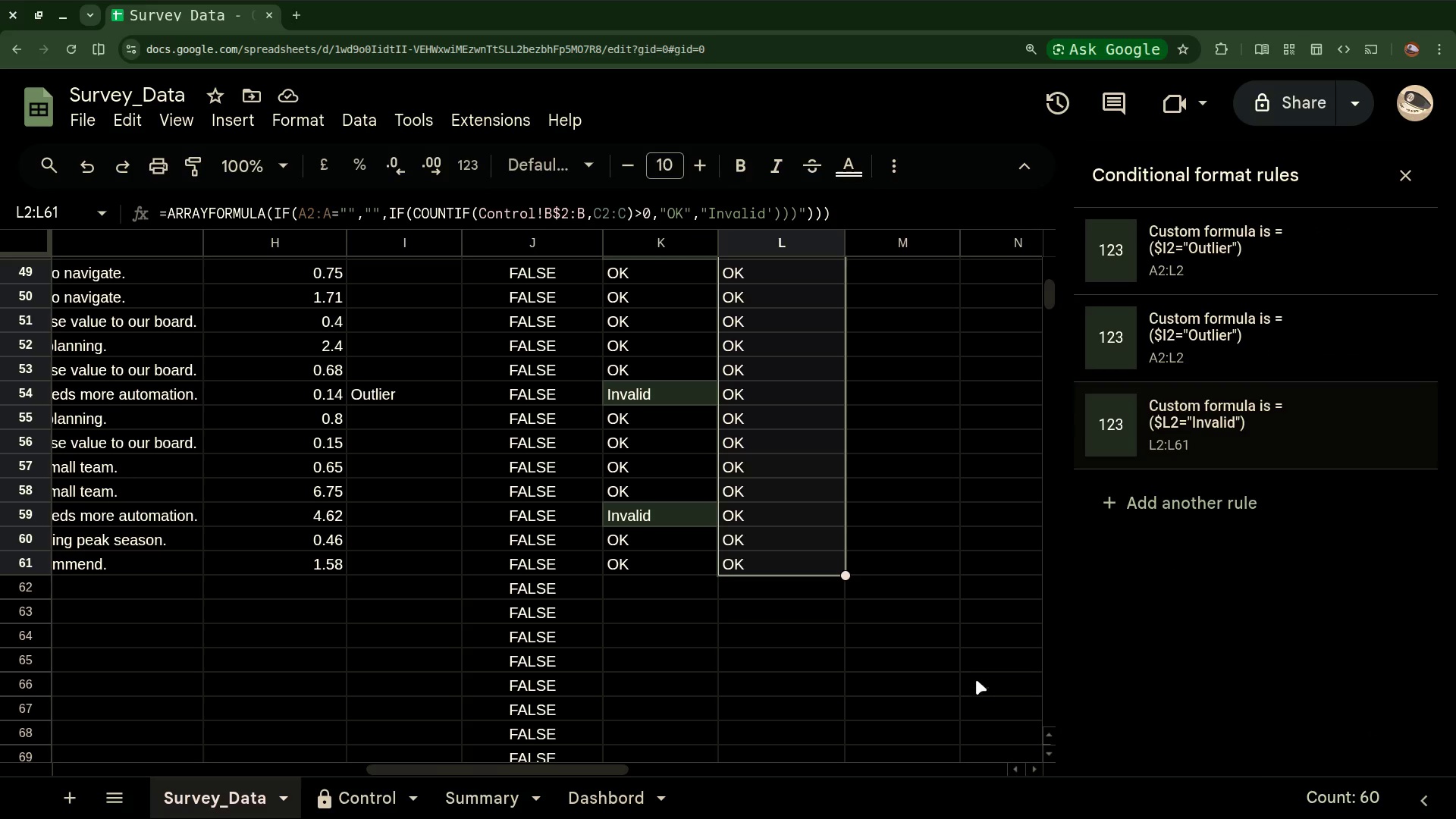 
left_click([974, 671])
 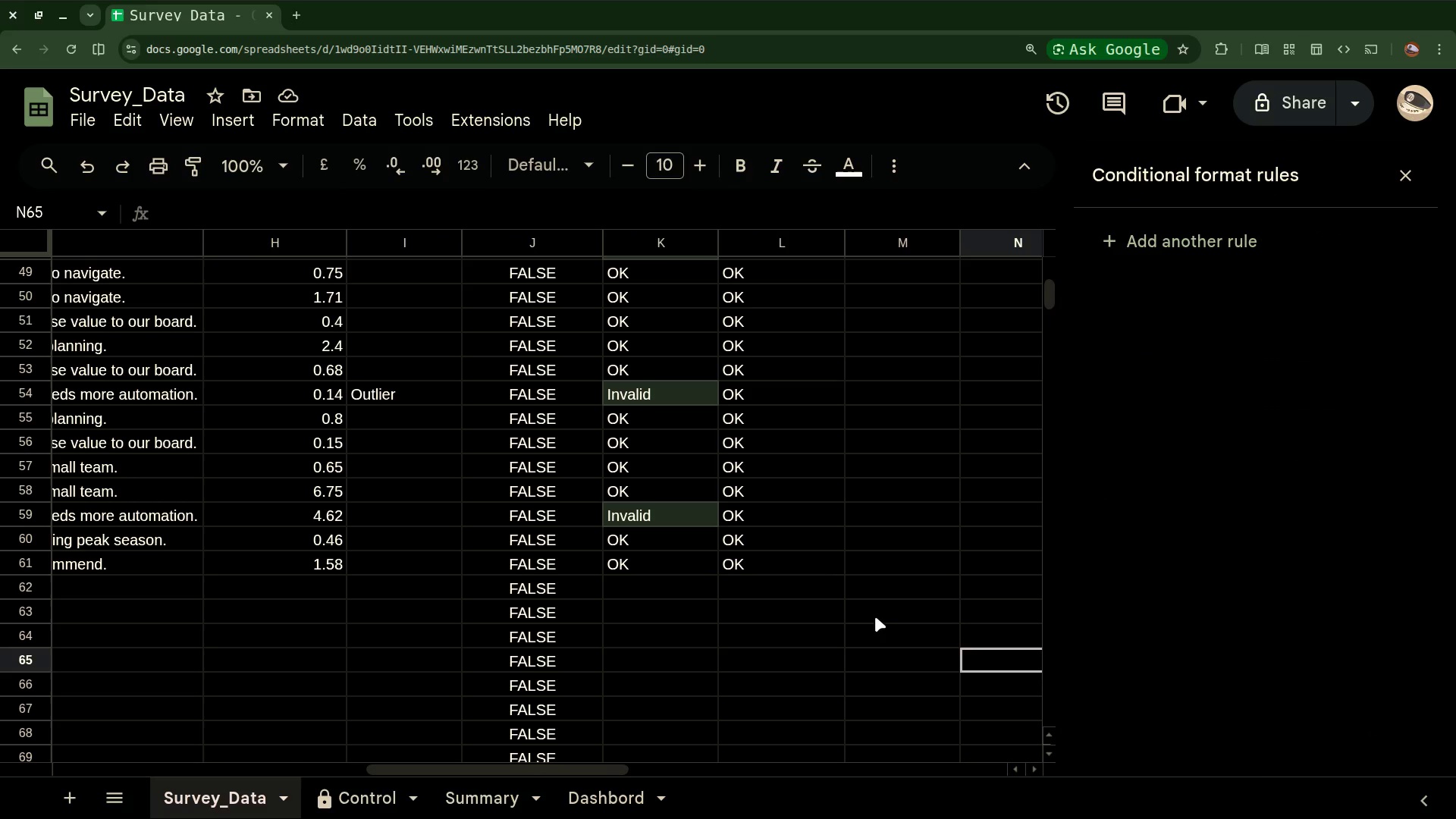 
scroll: coordinate [875, 617], scroll_direction: up, amount: 6.0
 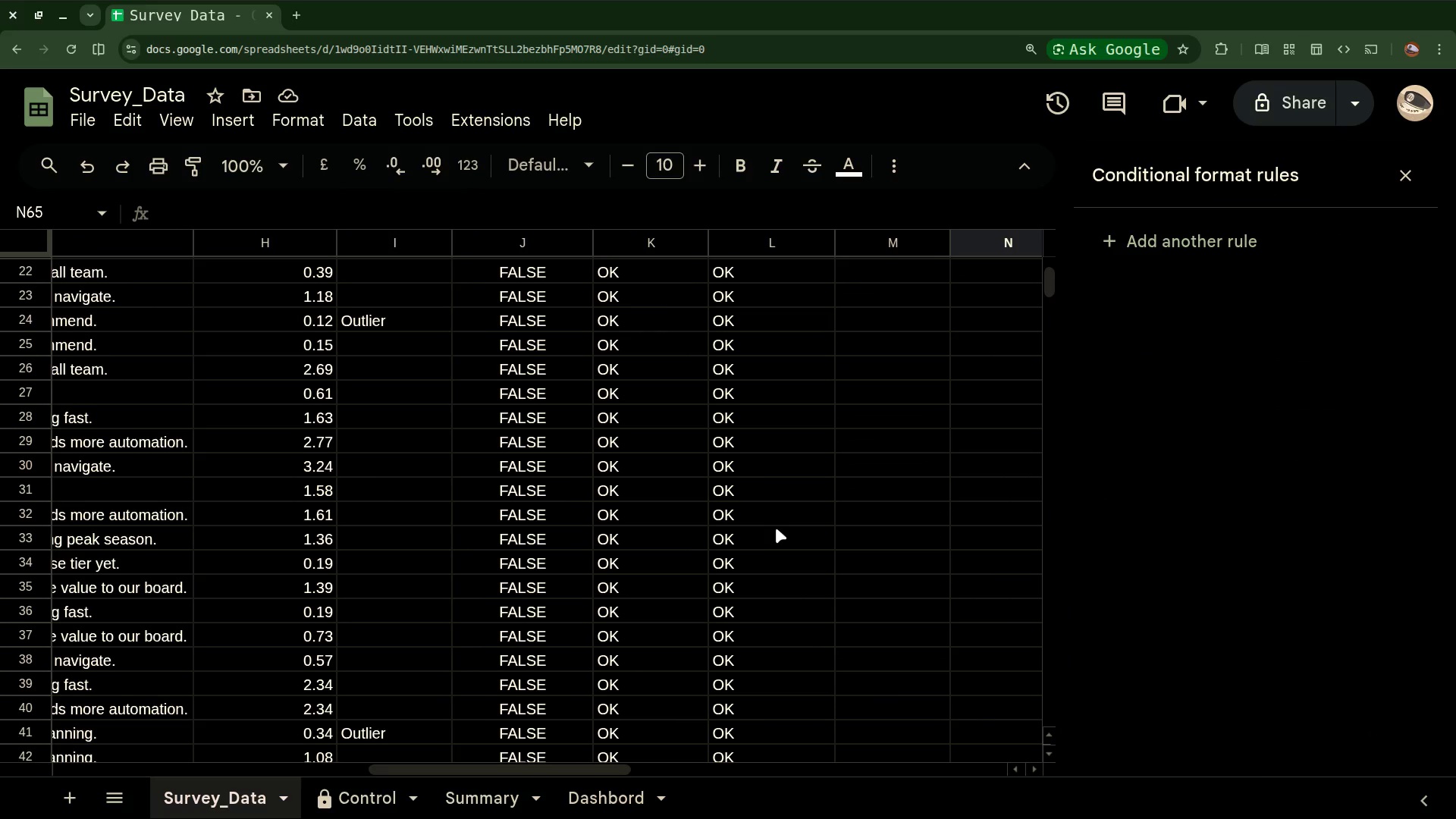 
left_click([776, 528])
 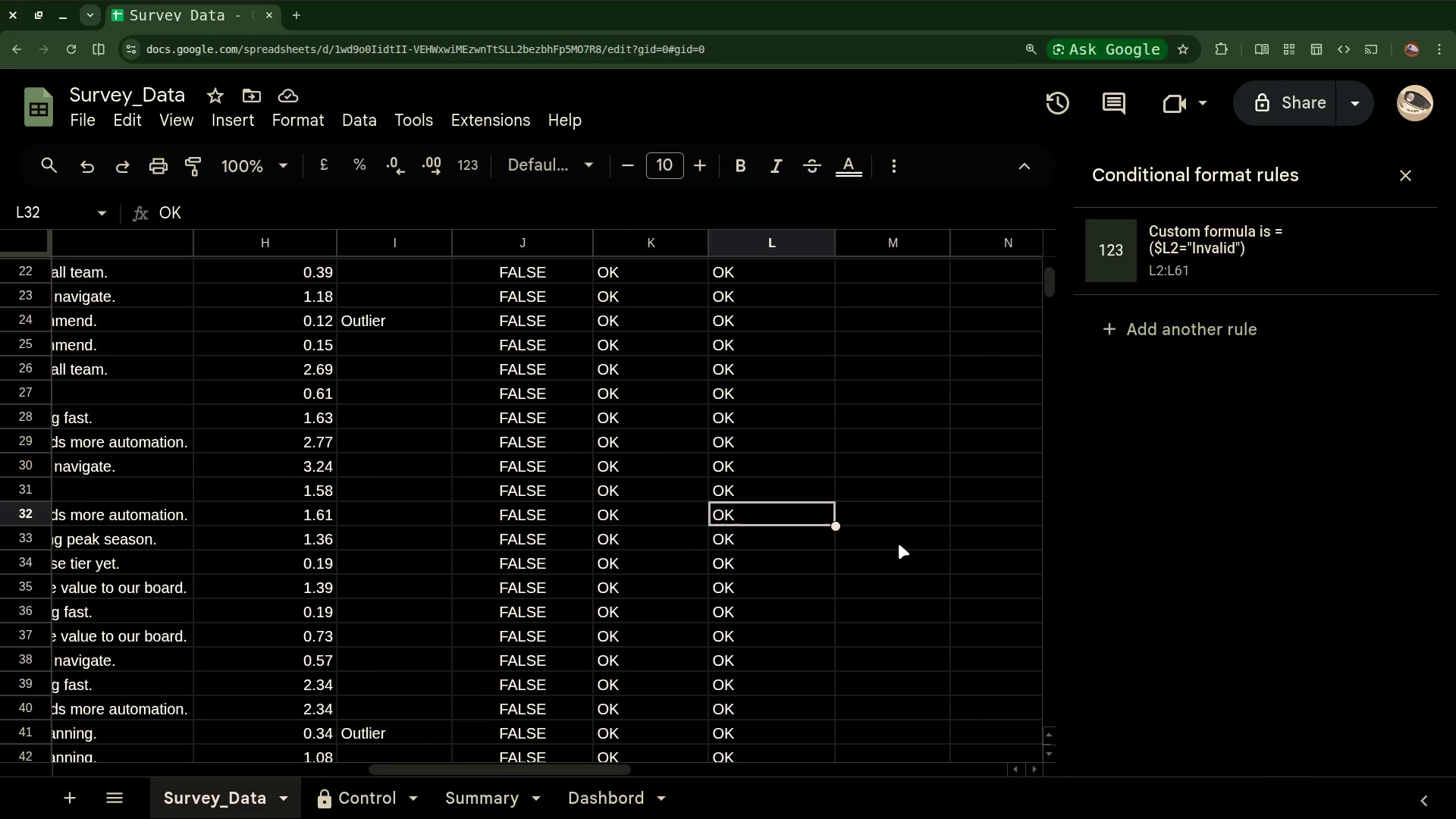 
scroll: coordinate [899, 544], scroll_direction: up, amount: 3.0
 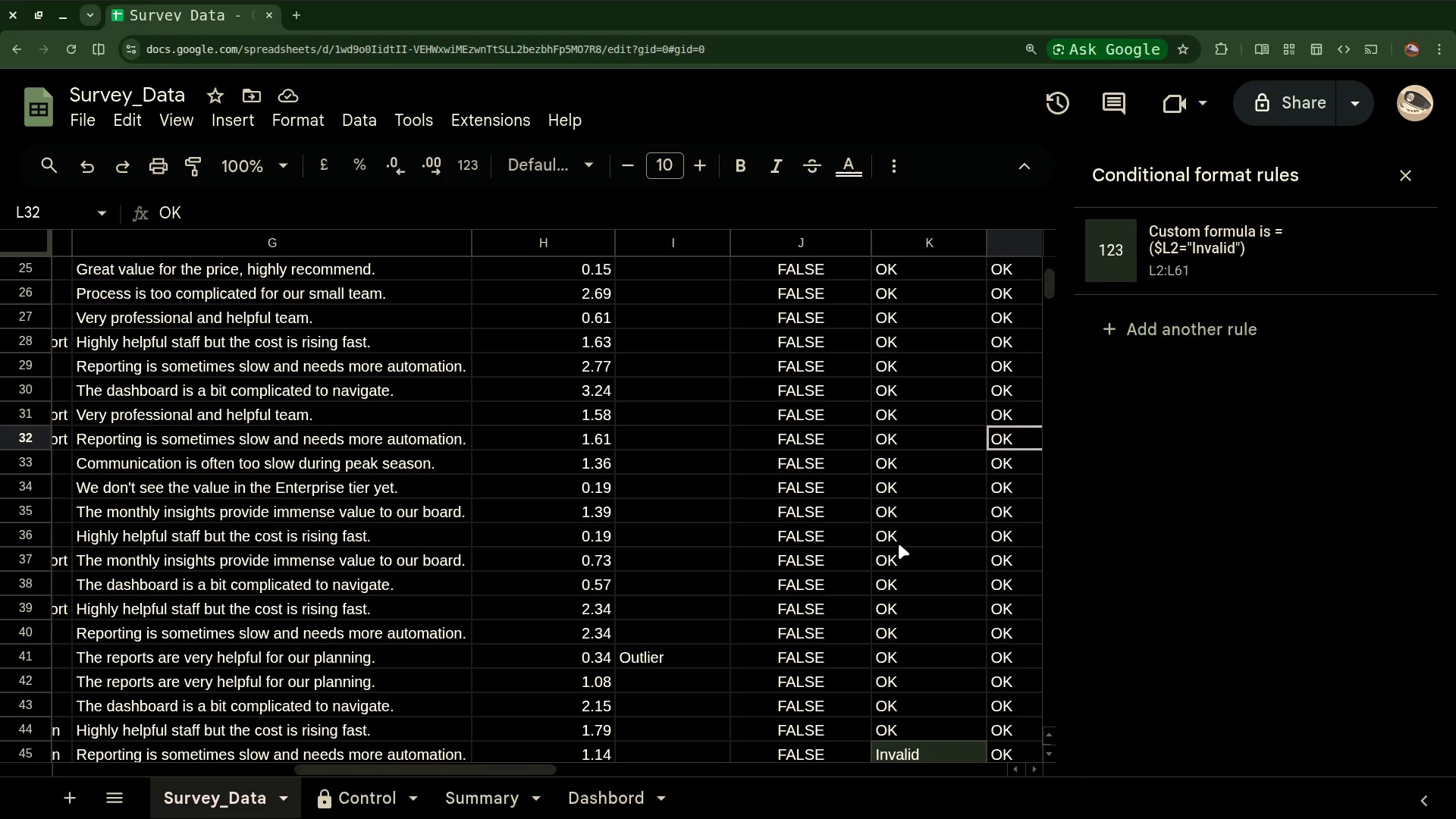 
wait(6.86)
 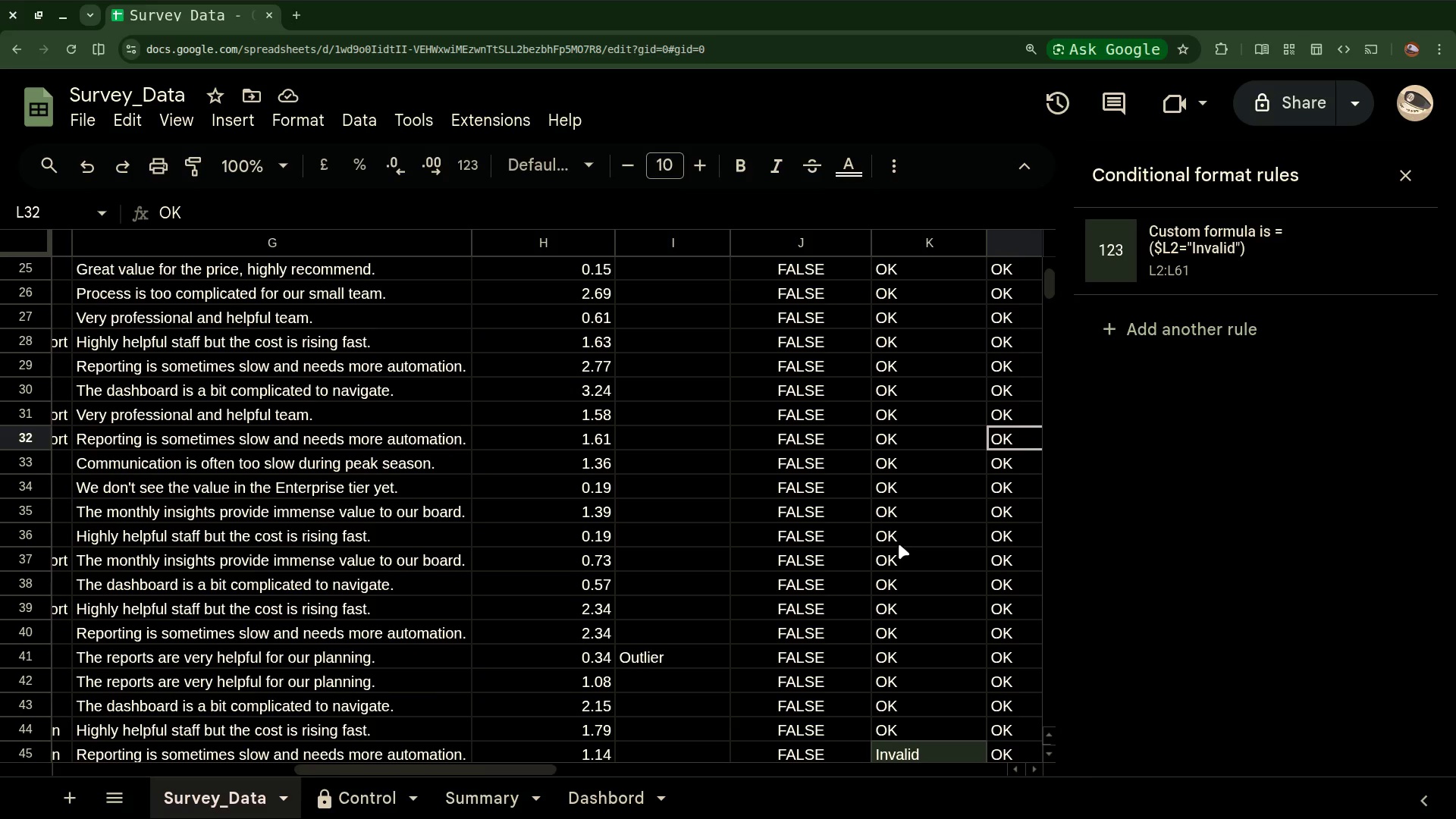 
left_click([505, 801])
 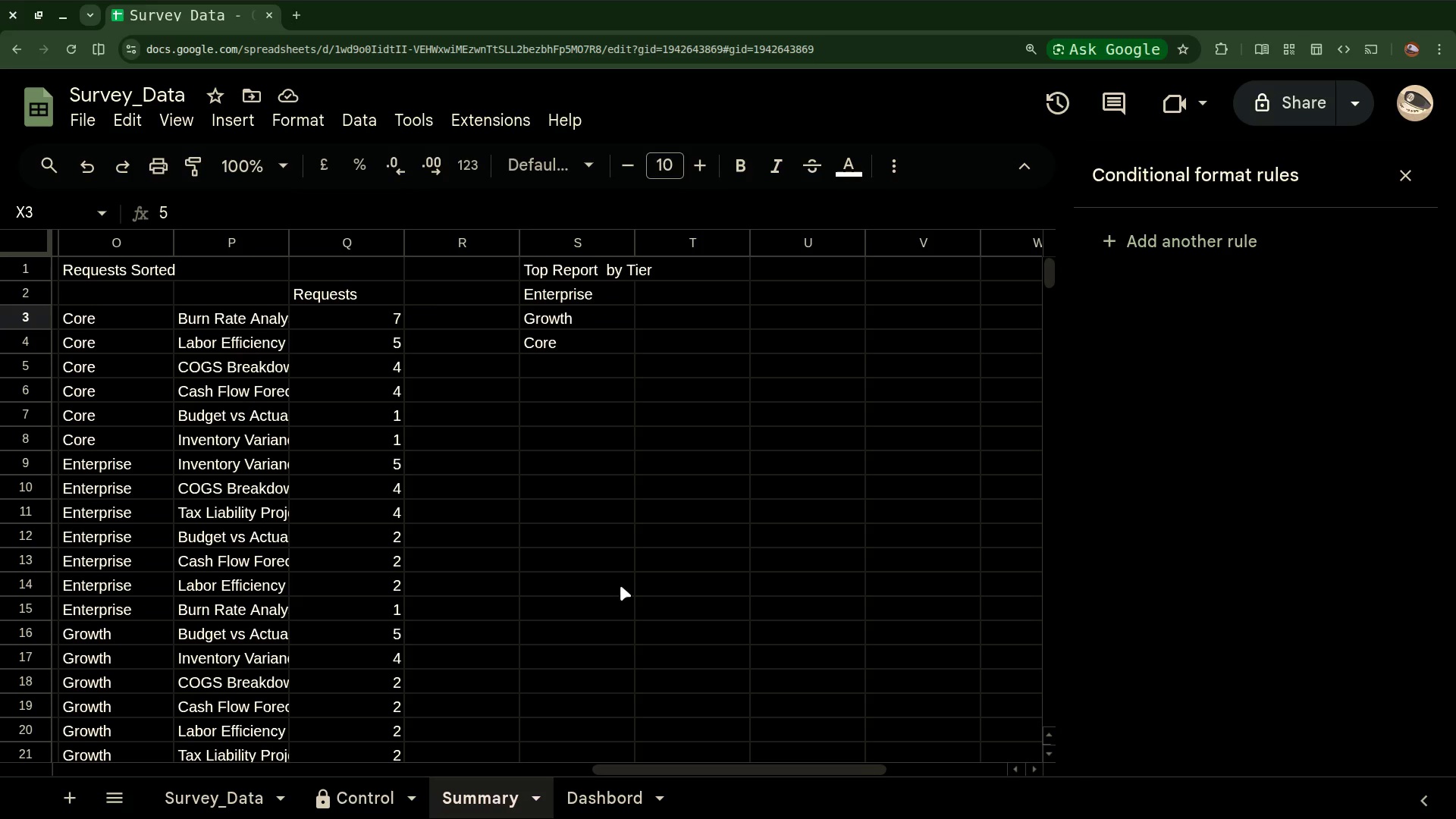 
wait(9.48)
 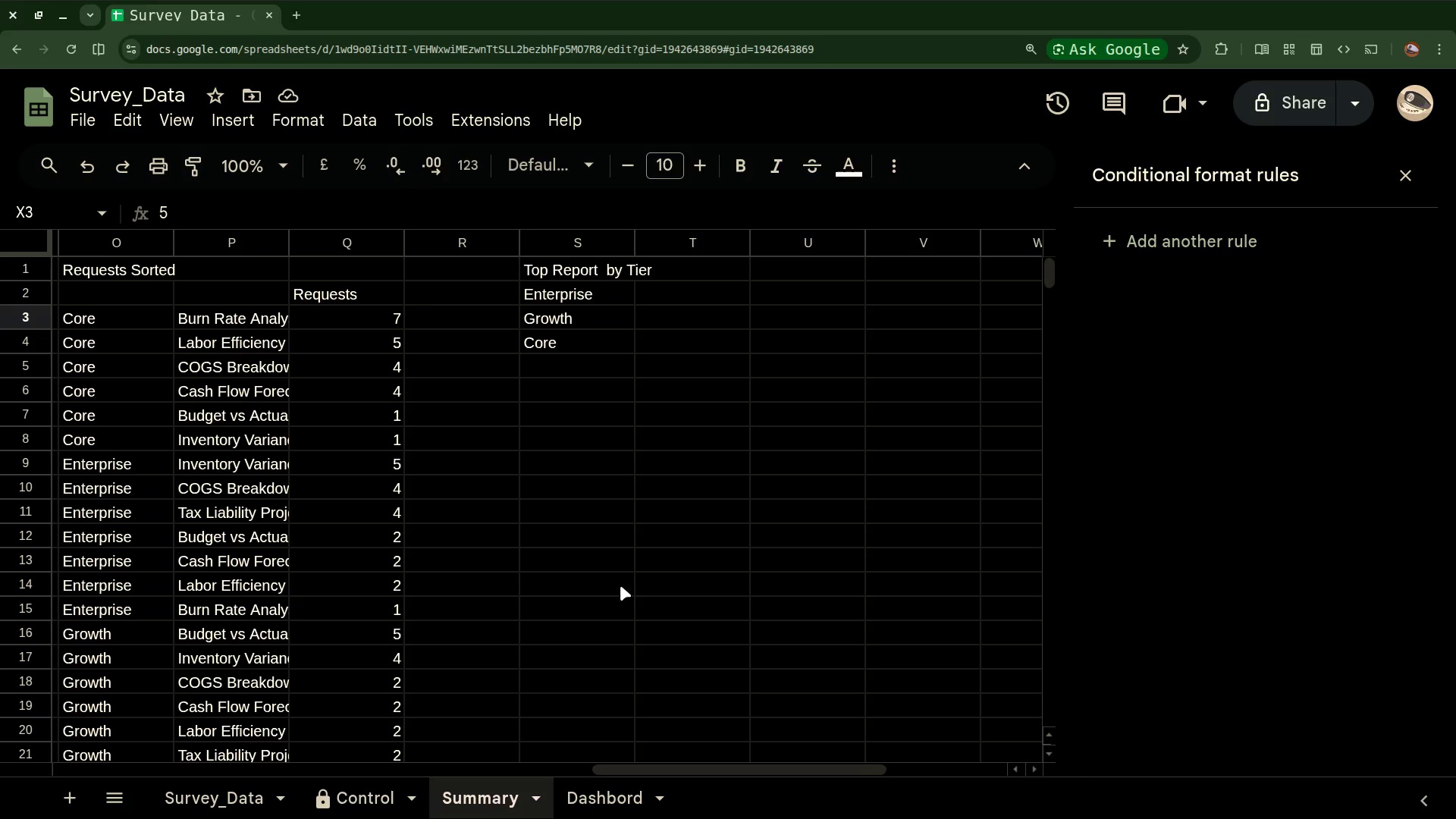 
scroll: coordinate [426, 476], scroll_direction: up, amount: 13.0
 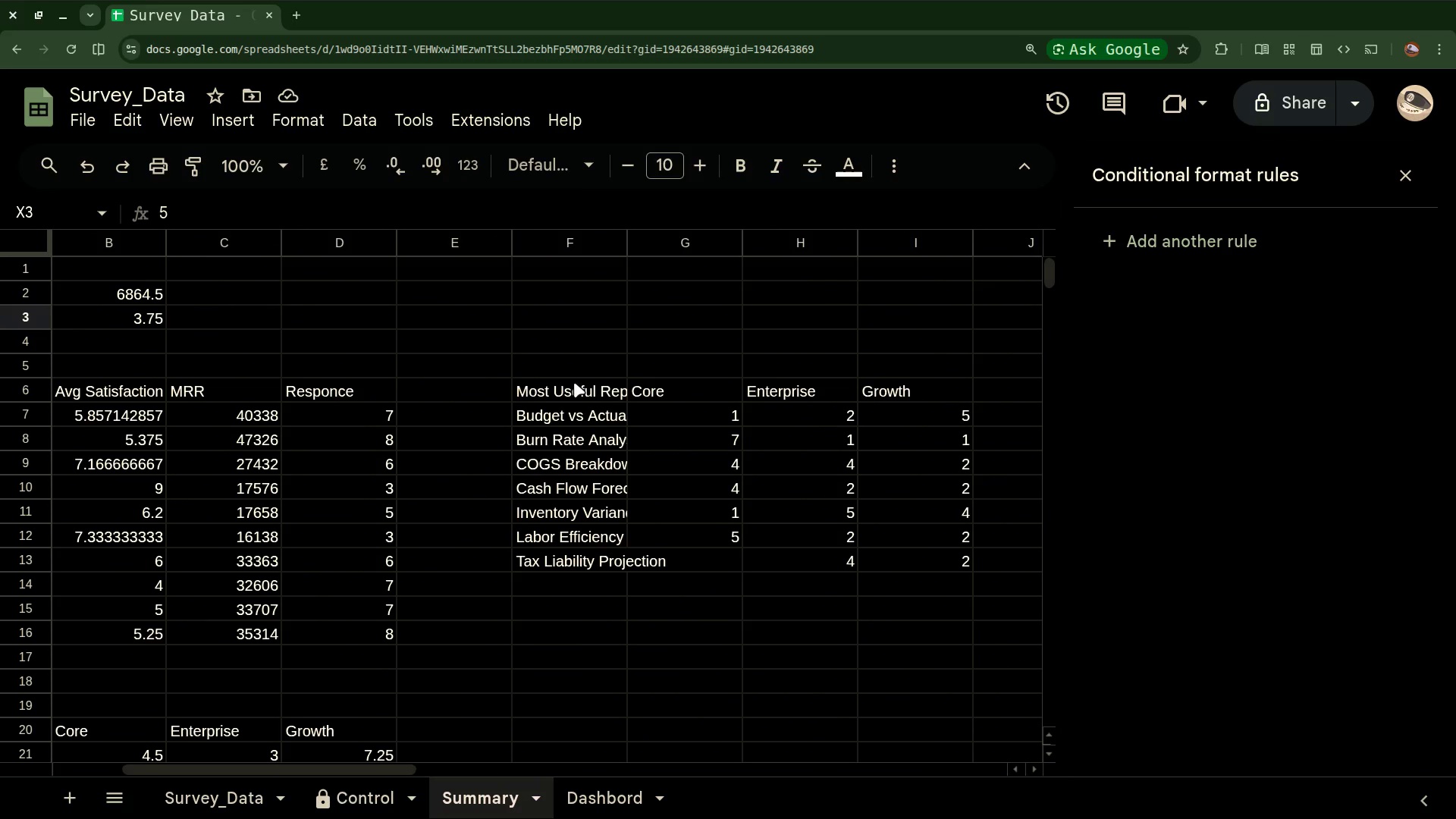 
left_click([557, 394])
 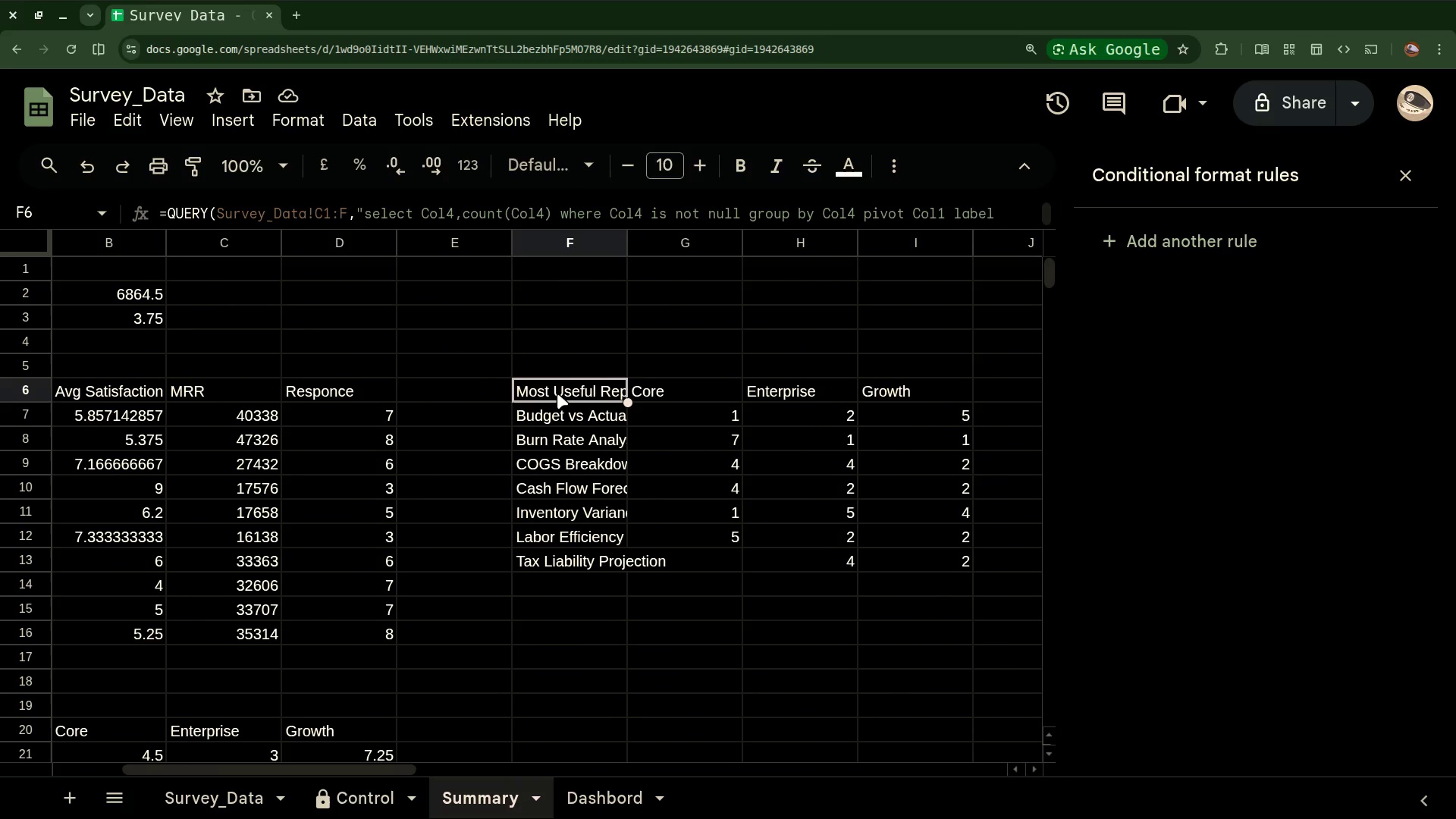 
wait(8.08)
 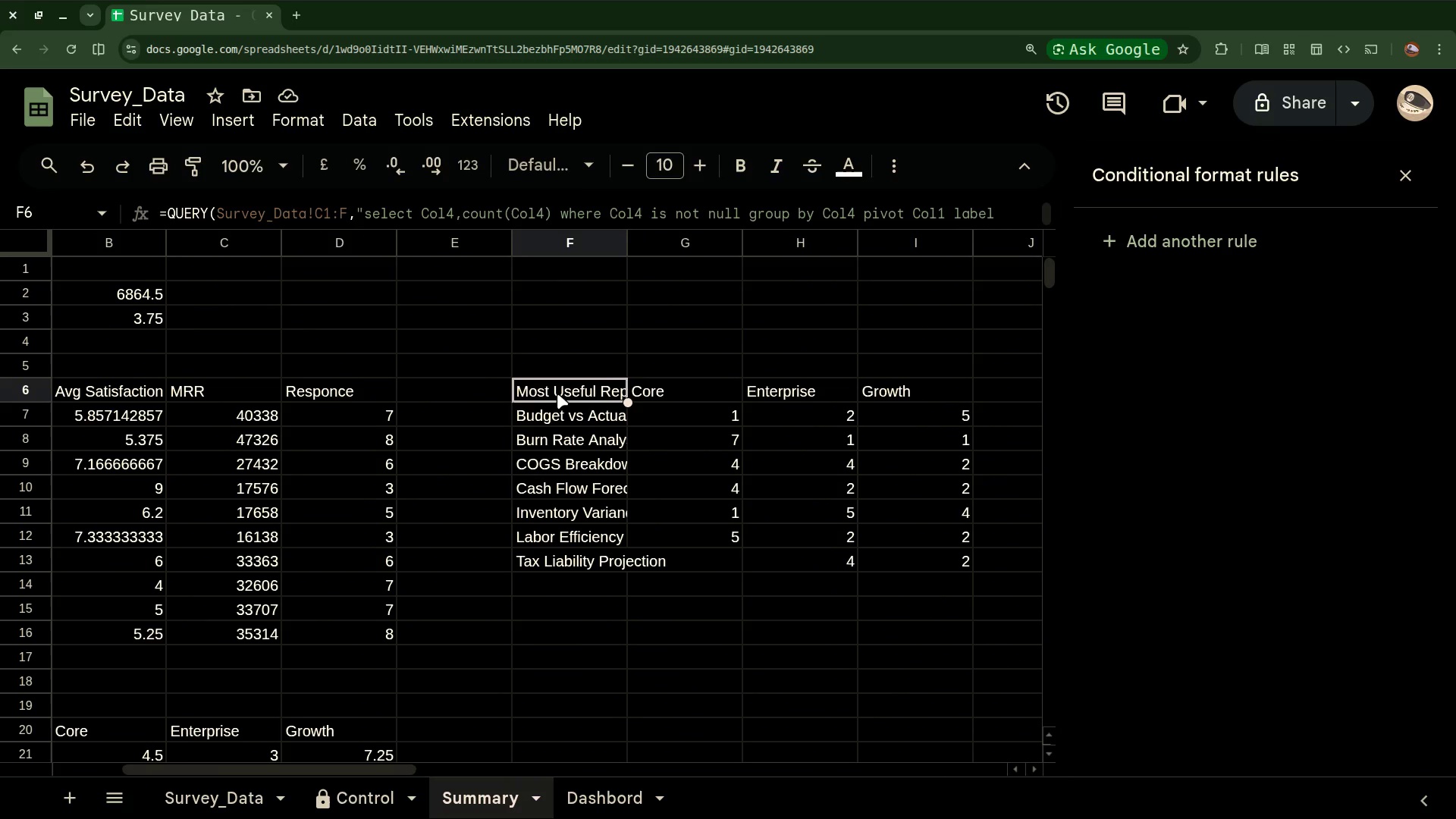 
left_click([230, 111])
 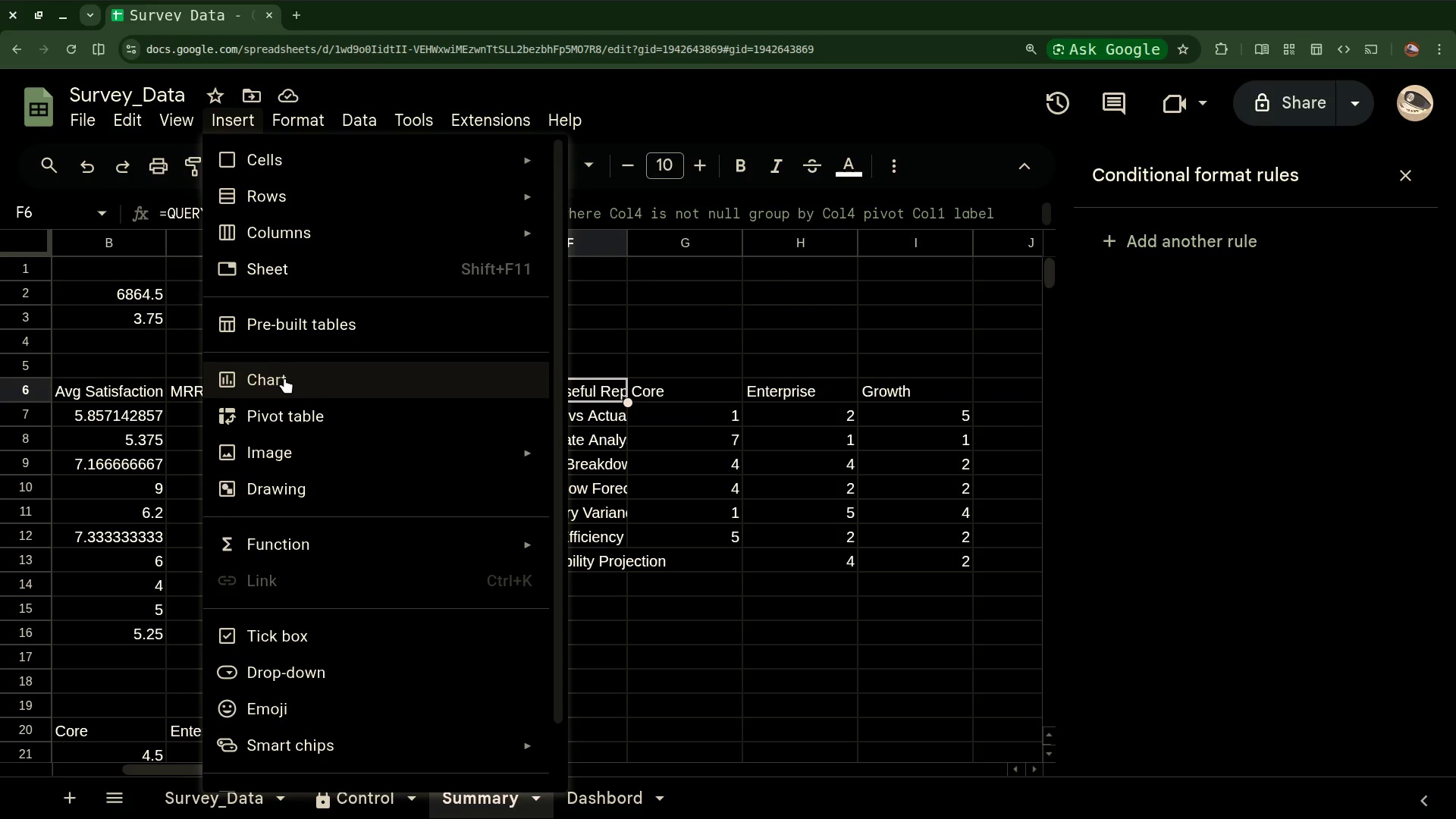 
wait(12.17)
 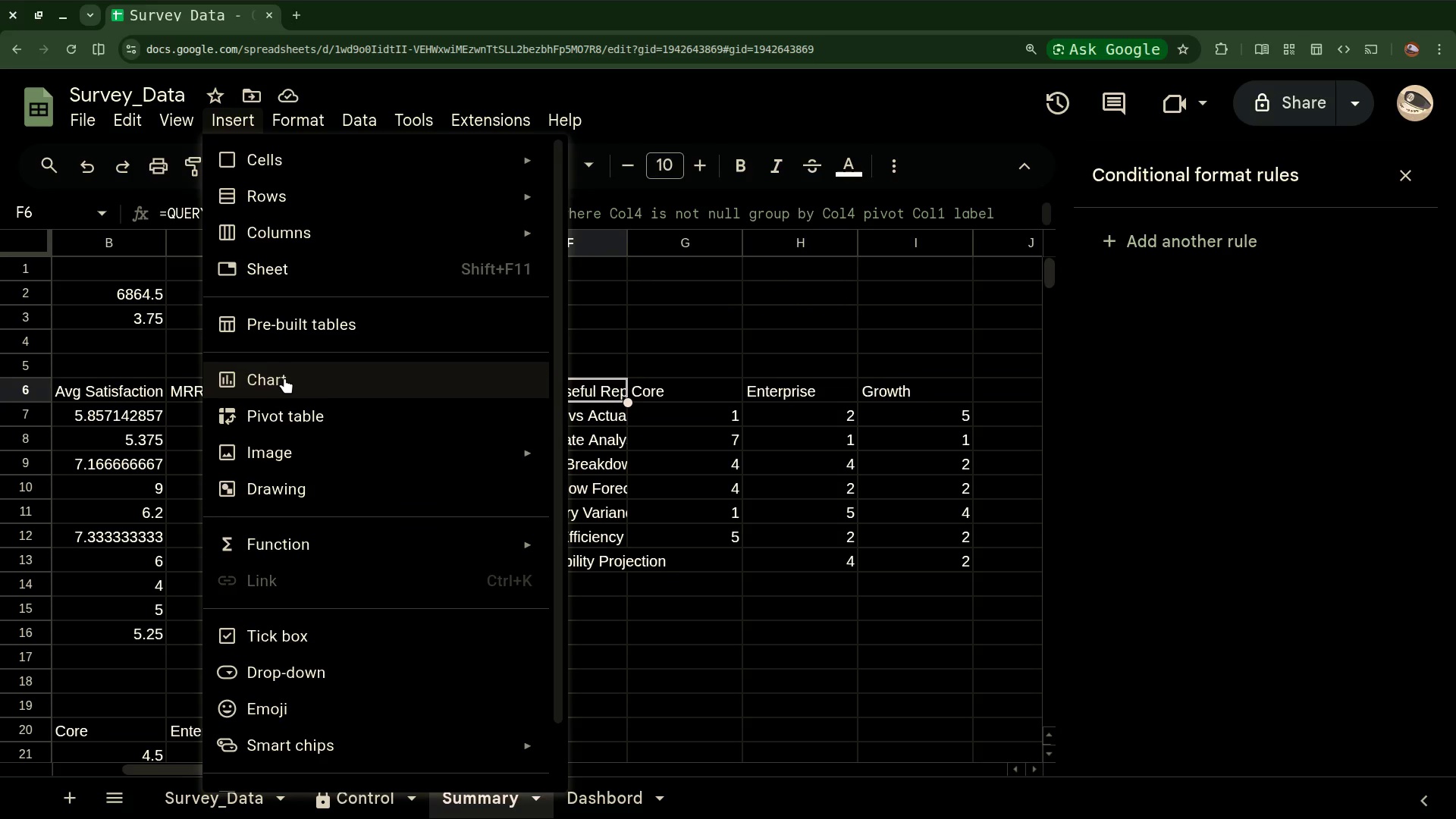 
left_click([284, 378])
 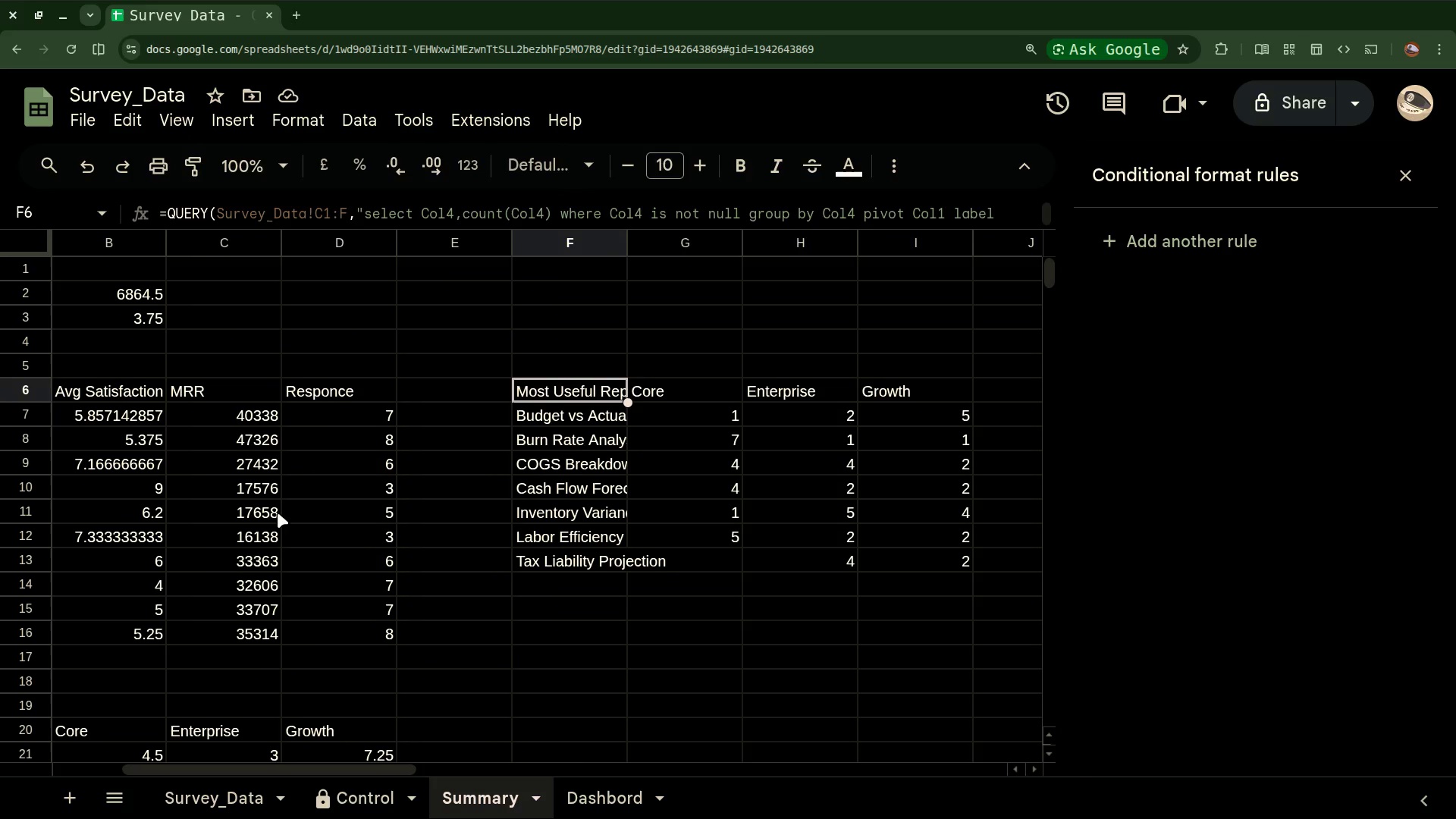 
scroll: coordinate [278, 513], scroll_direction: down, amount: 2.0
 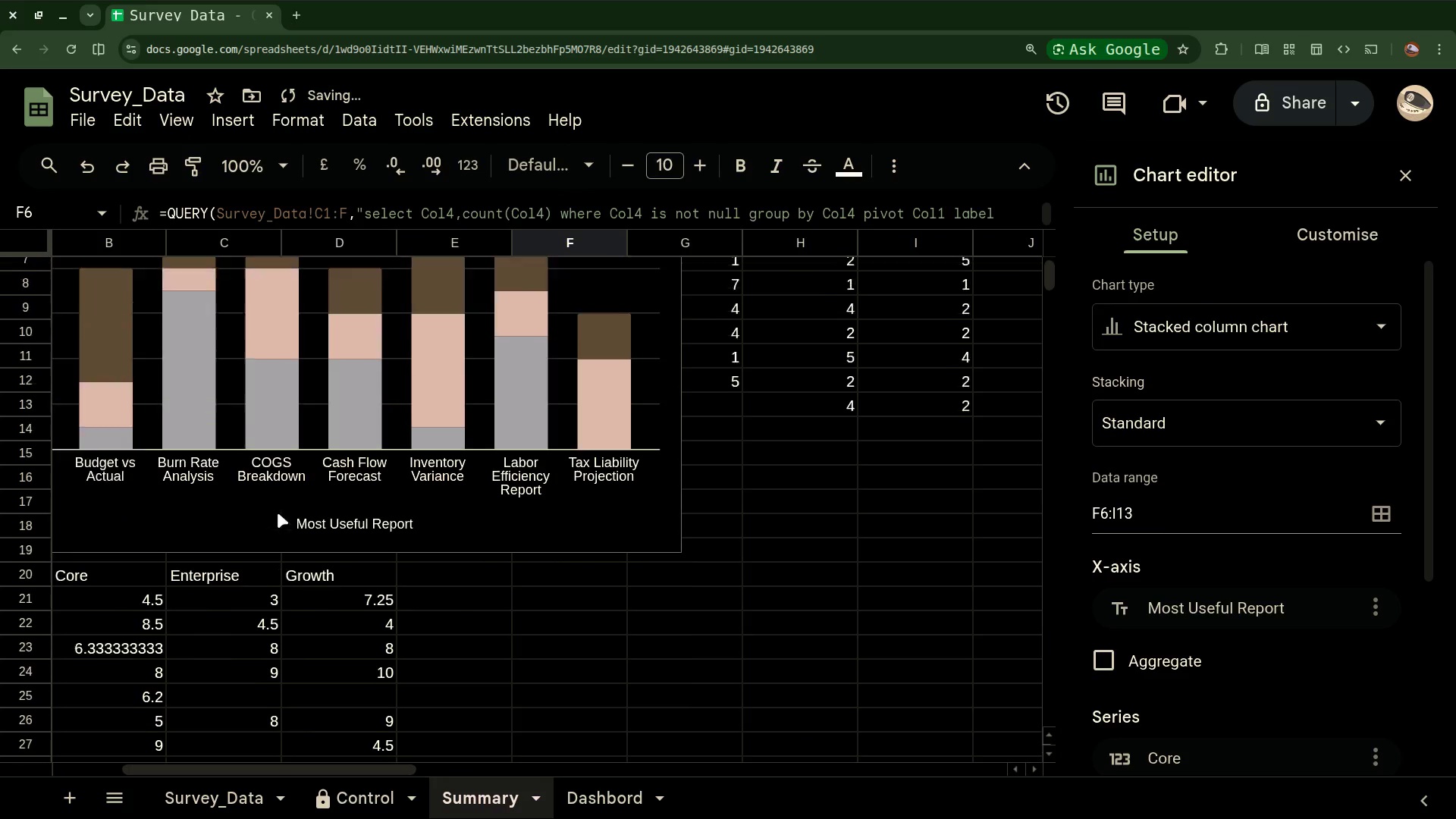 
scroll: coordinate [278, 513], scroll_direction: up, amount: 3.0
 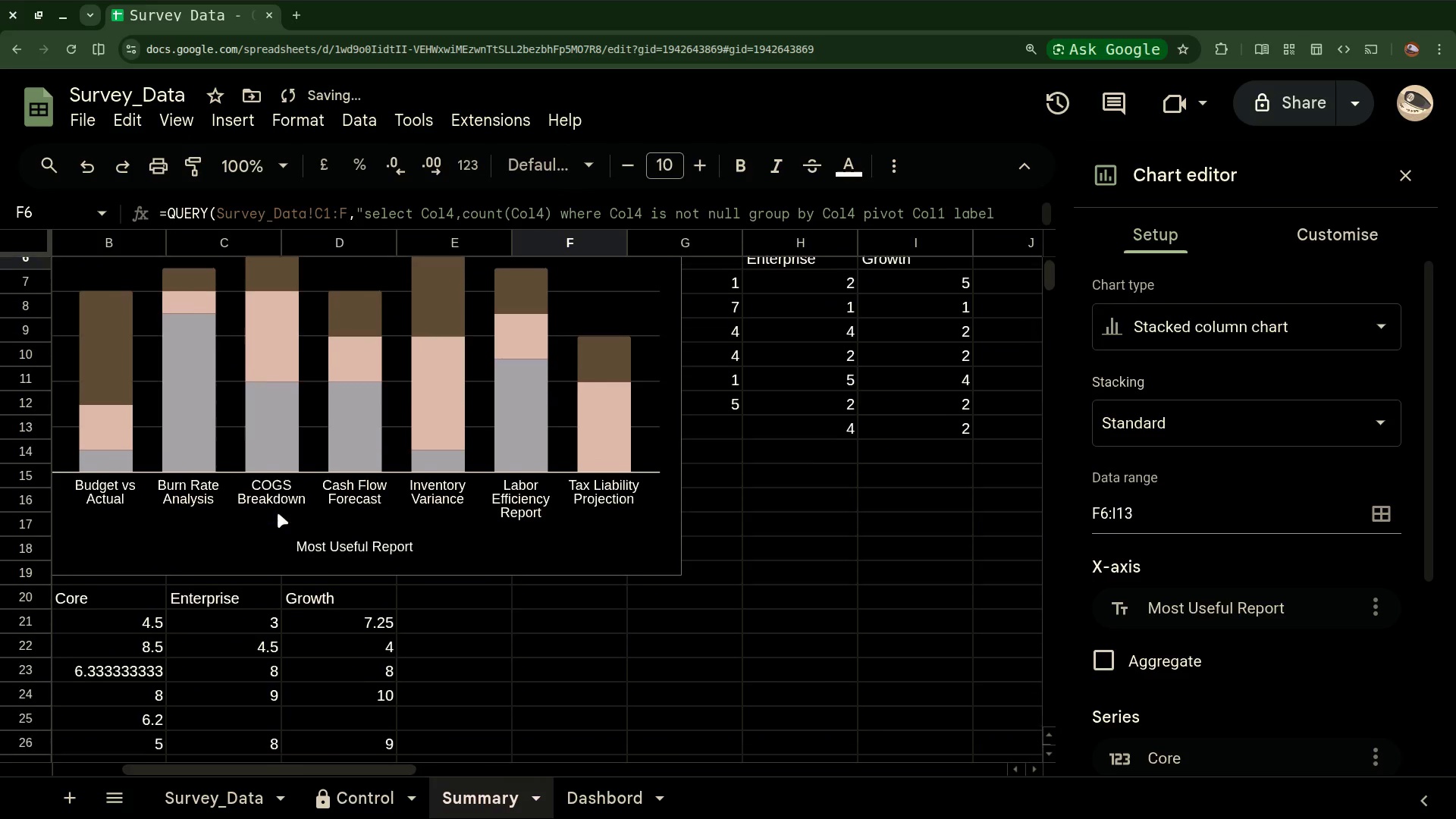 
scroll: coordinate [278, 513], scroll_direction: down, amount: 3.0
 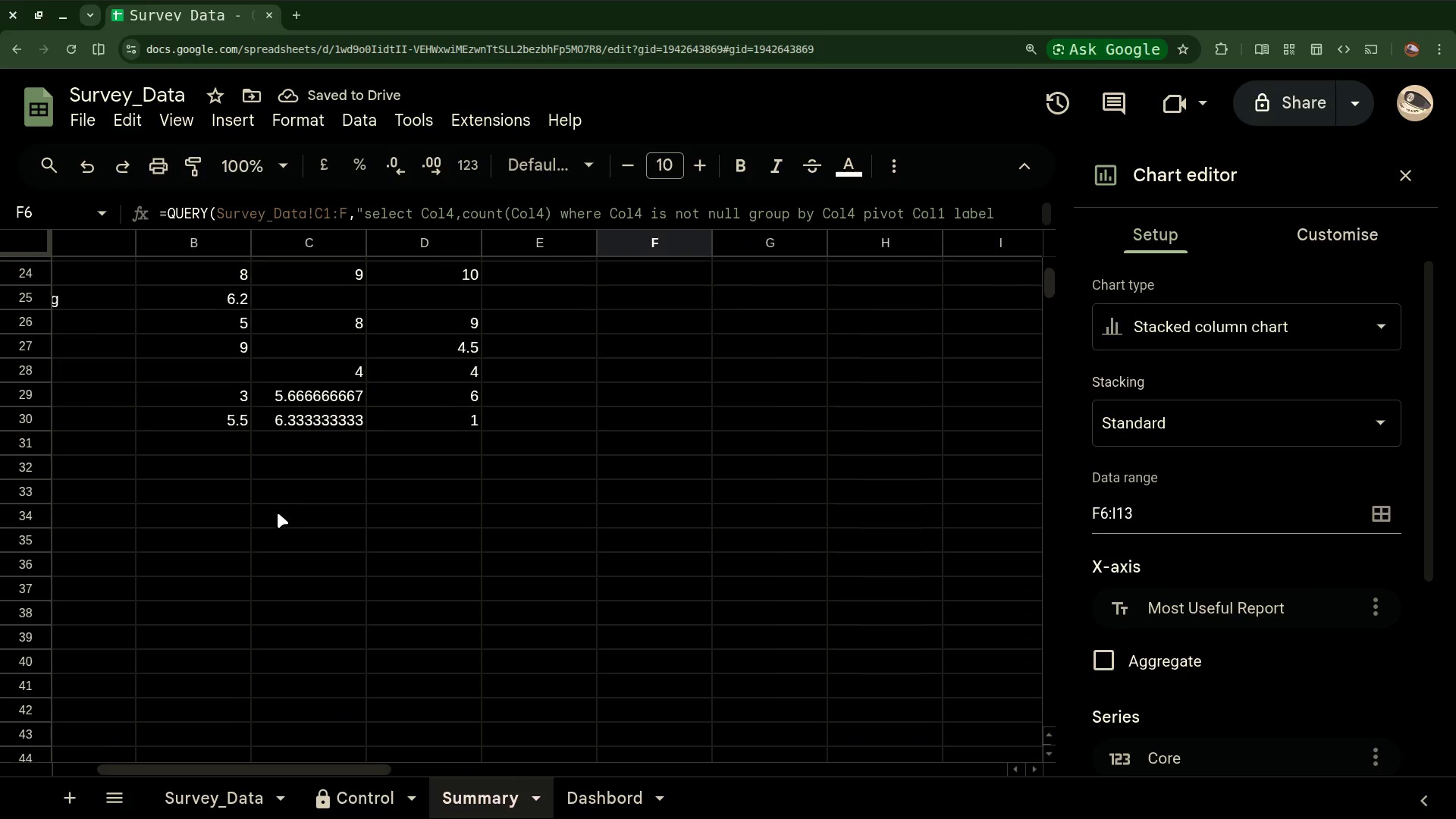 
scroll: coordinate [278, 513], scroll_direction: up, amount: 4.0
 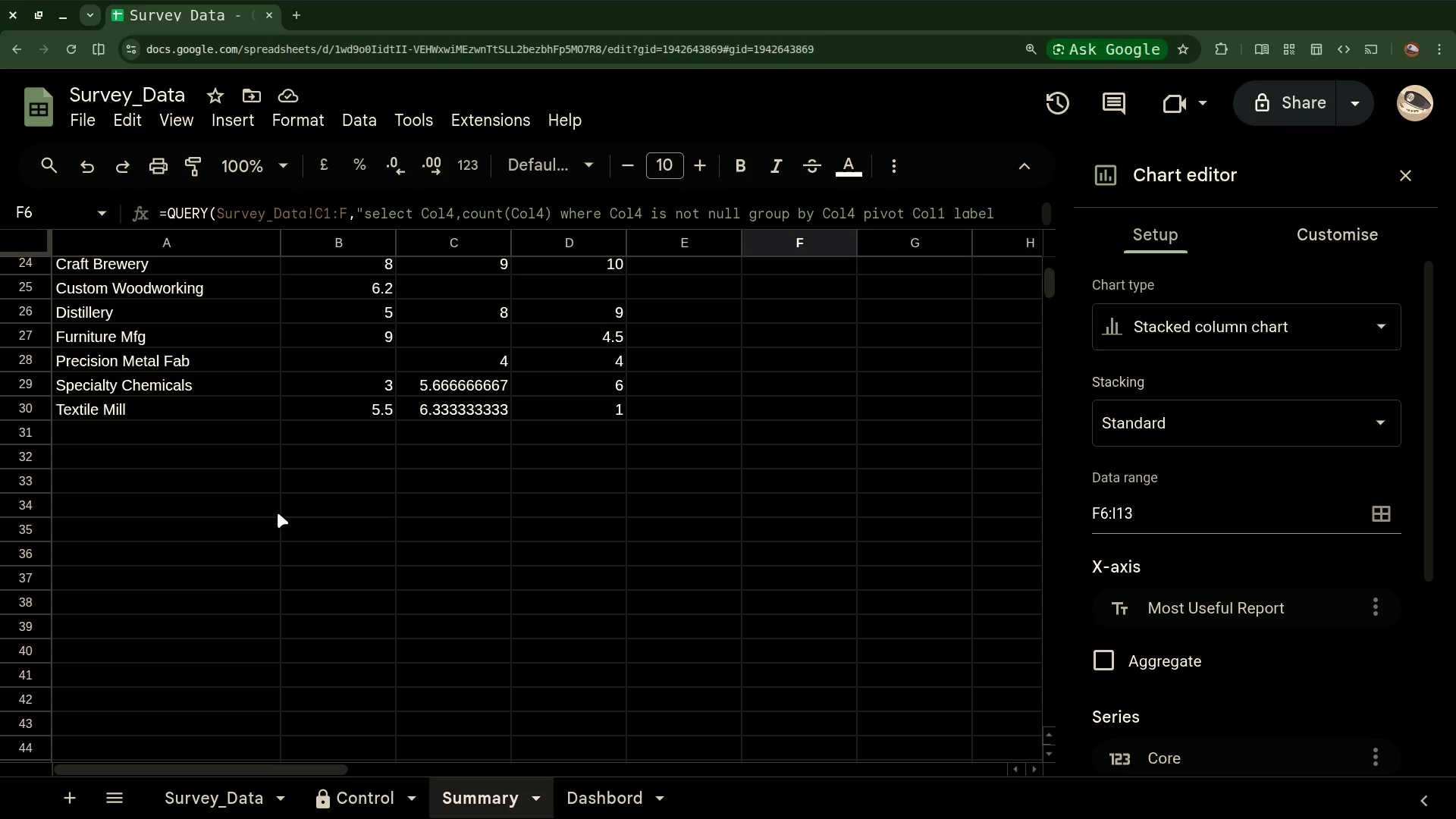 
wait(9.34)
 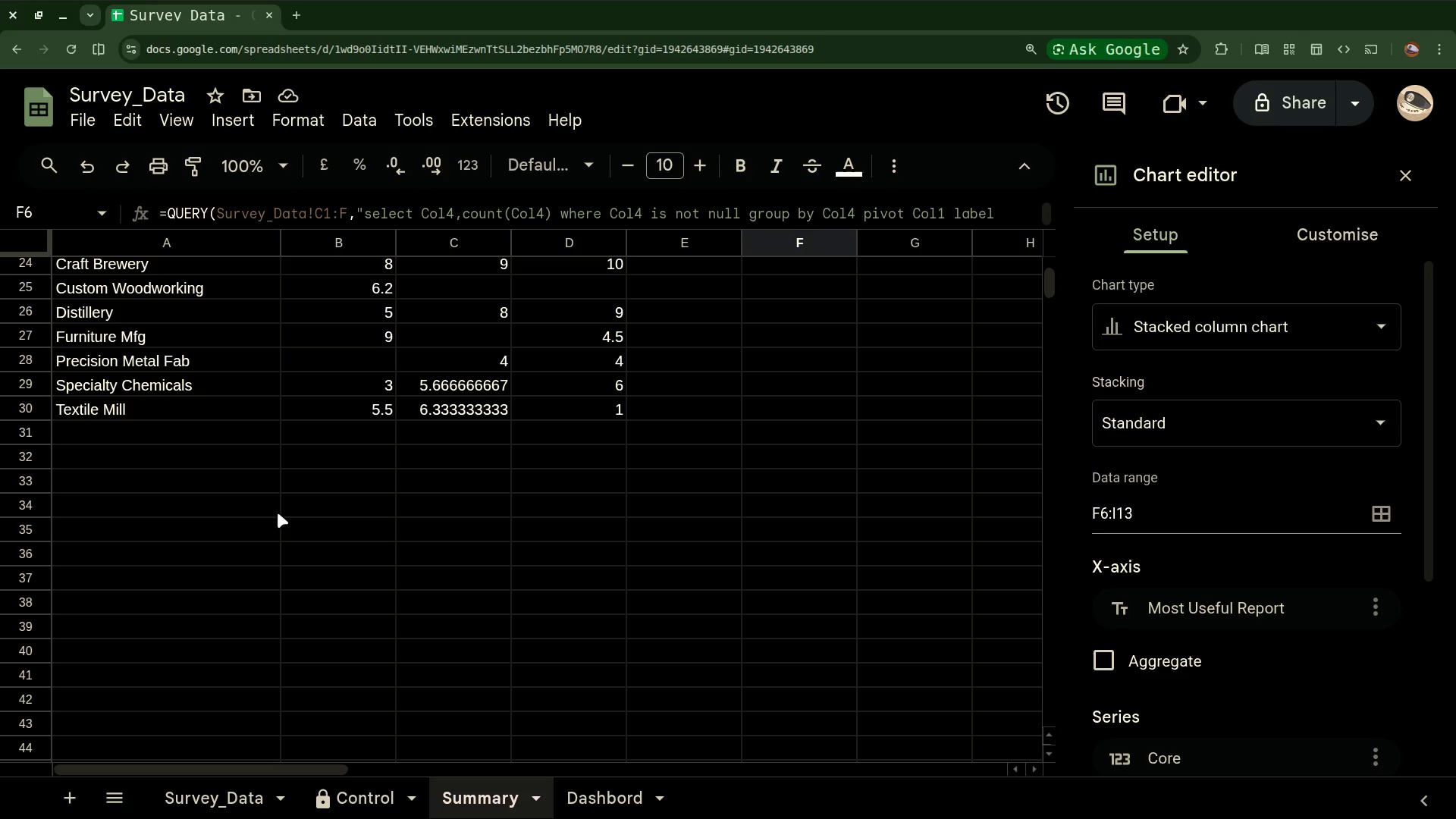 
scroll: coordinate [278, 513], scroll_direction: up, amount: 16.0
 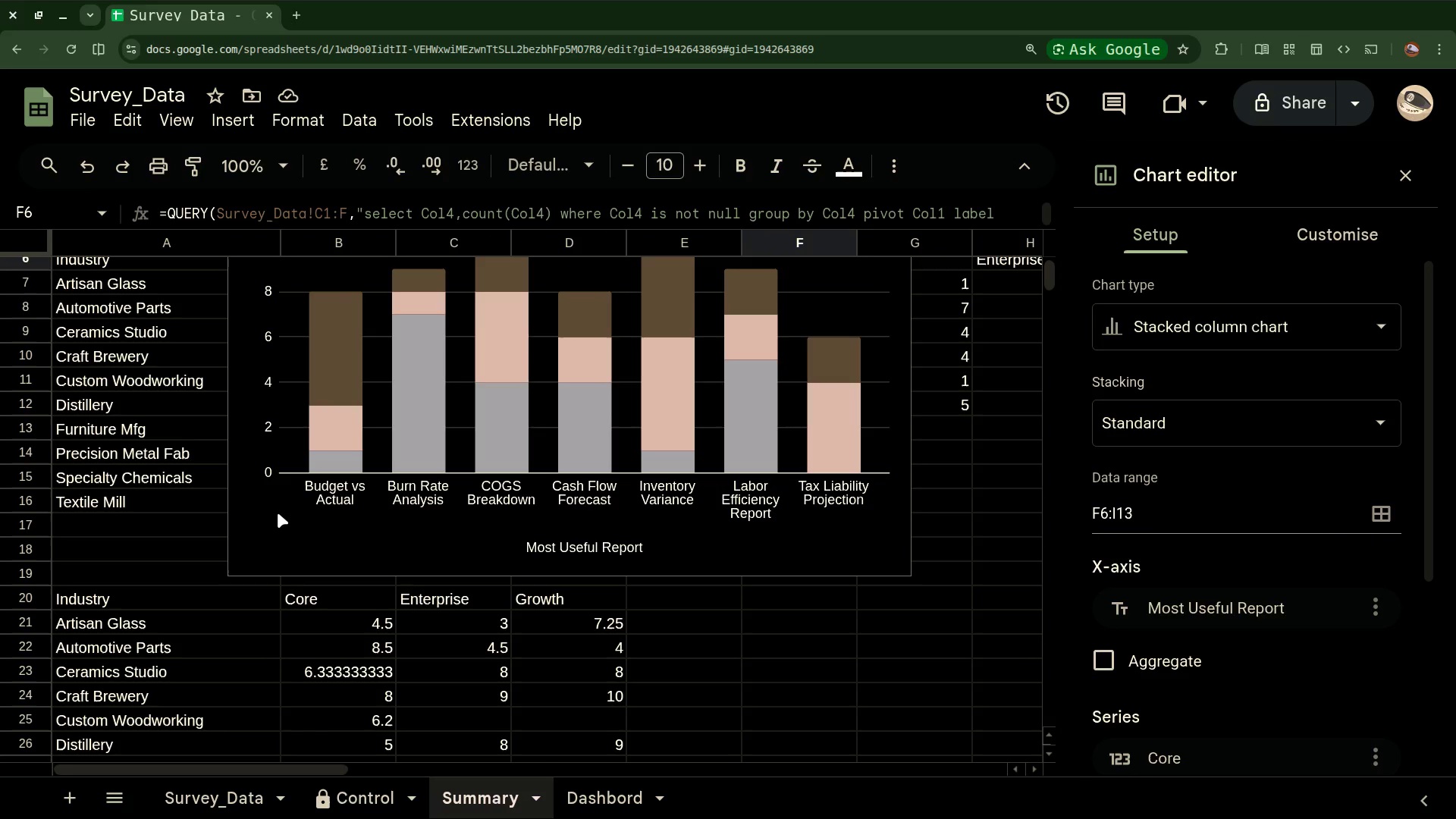 
wait(18.98)
 